 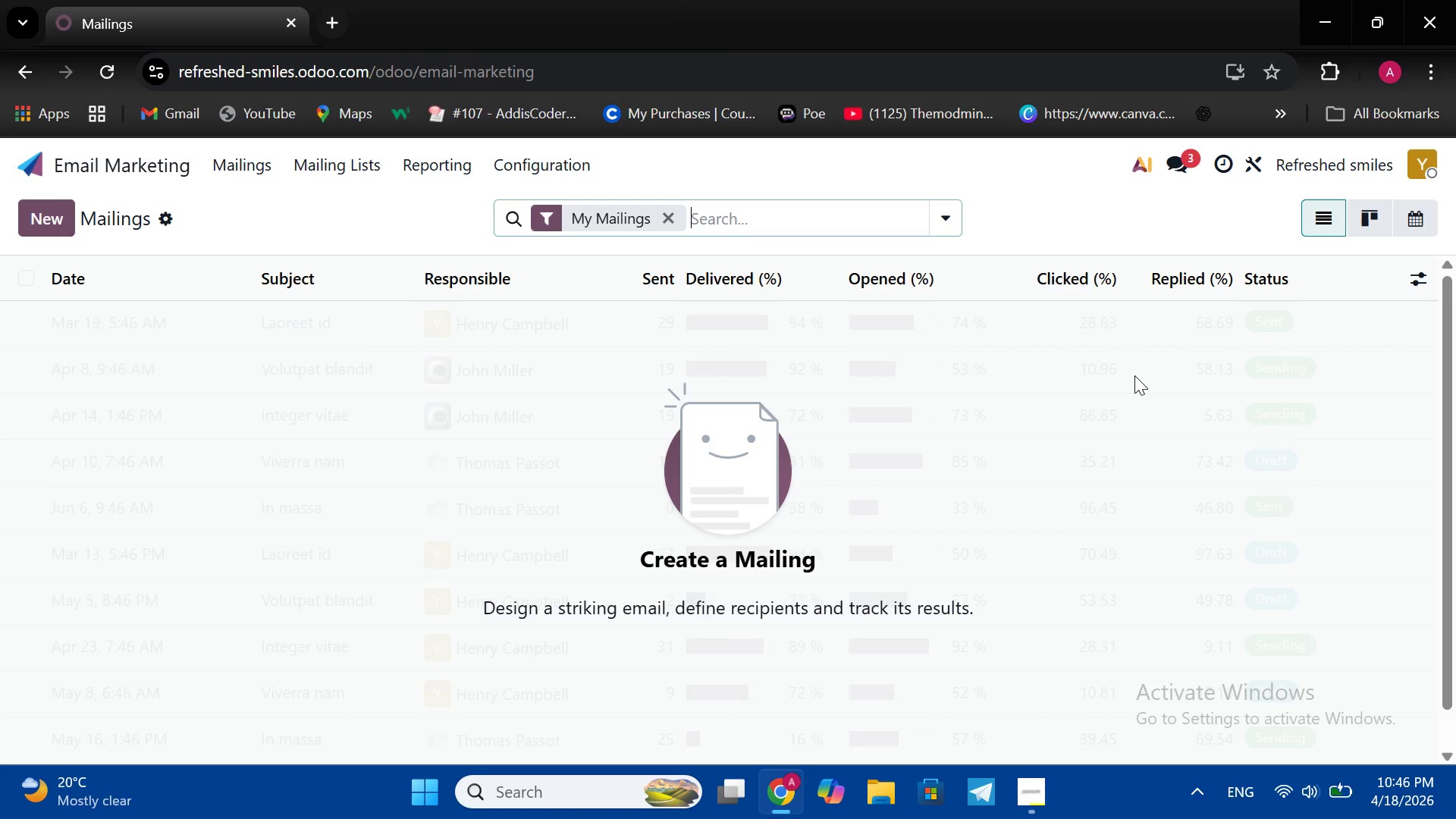 
left_click([61, 212])
 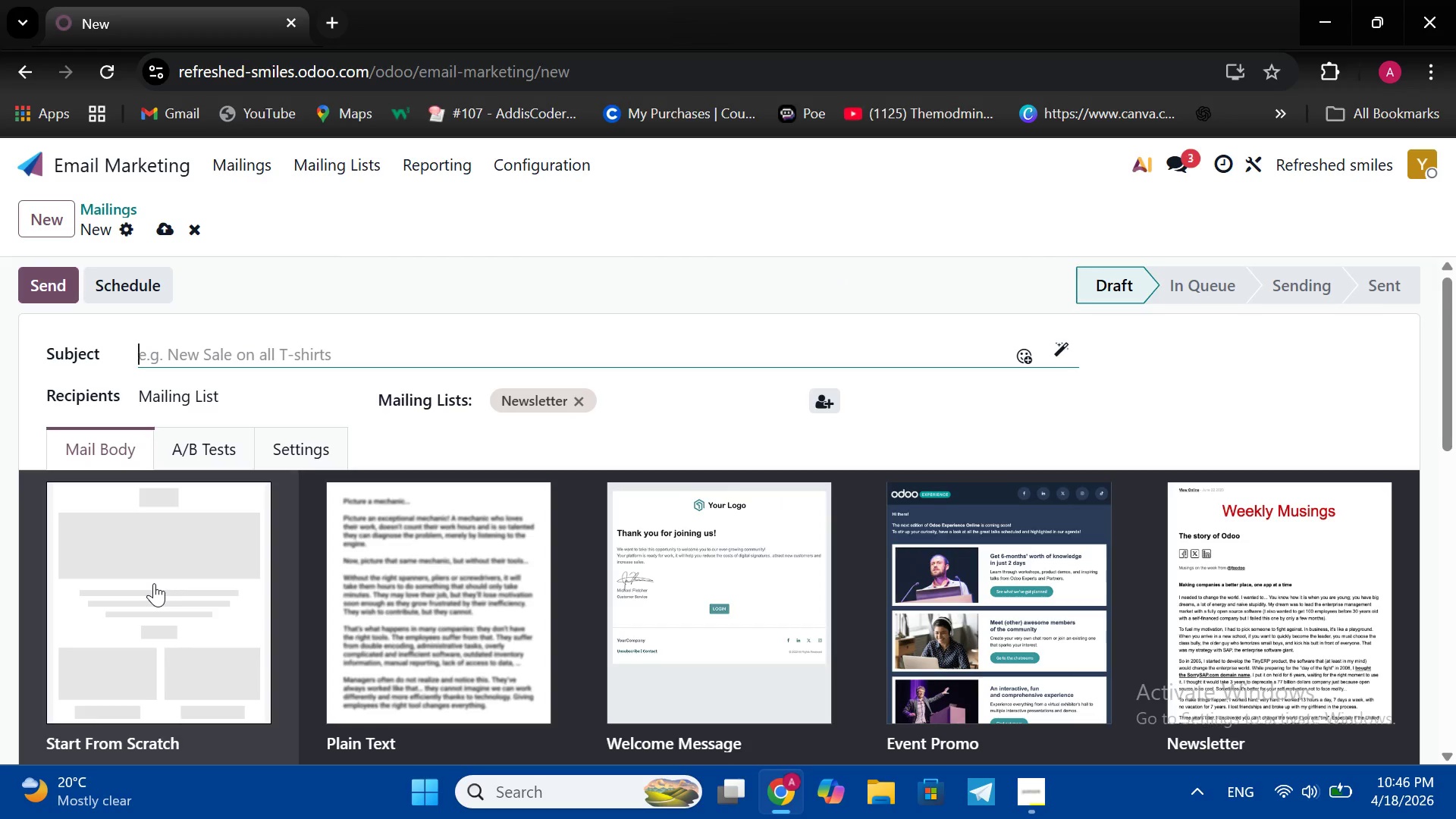 
left_click([154, 583])
 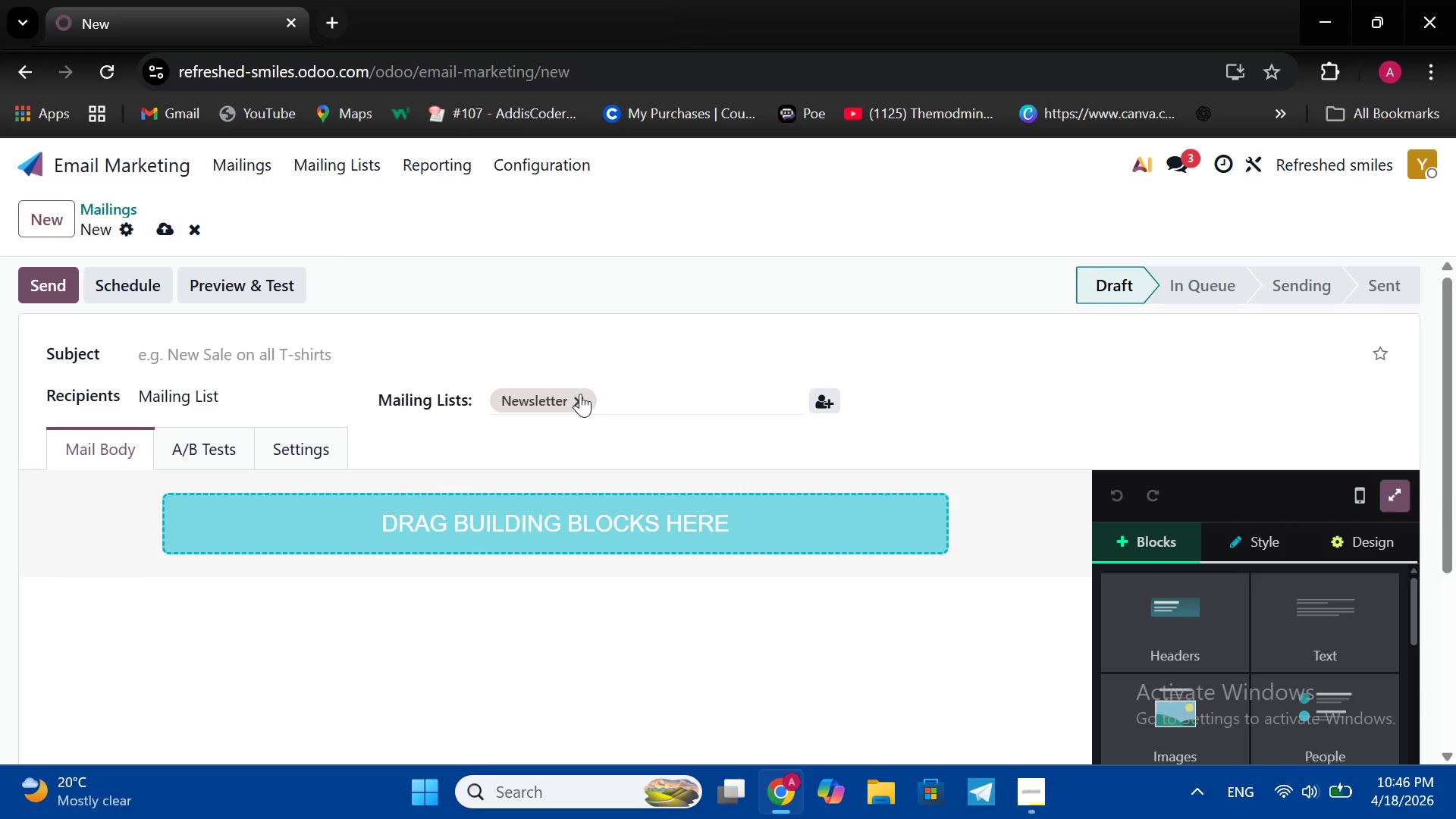 
wait(5.86)
 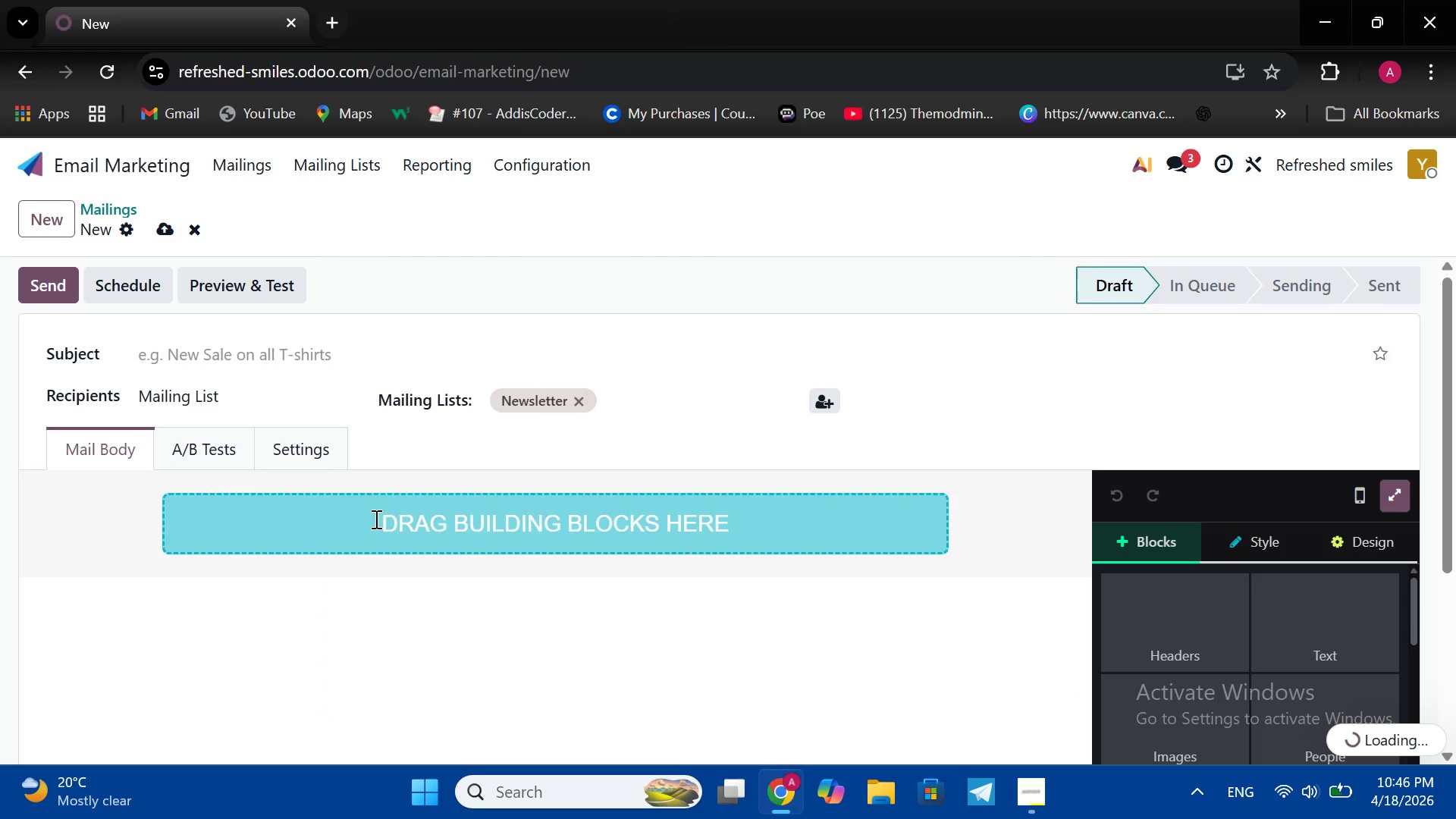 
left_click([583, 400])
 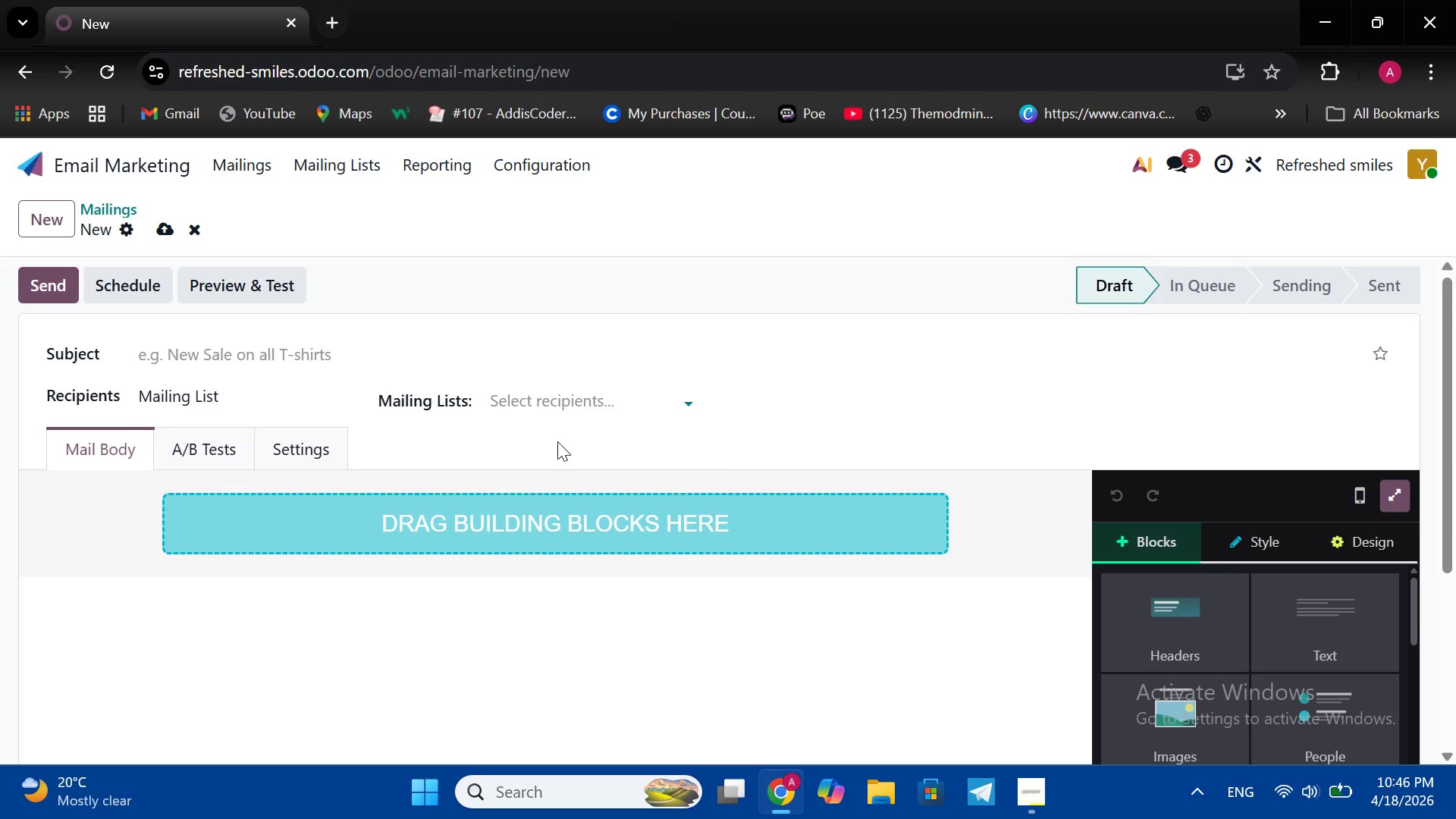 
scroll: coordinate [557, 441], scroll_direction: down, amount: 2.0
 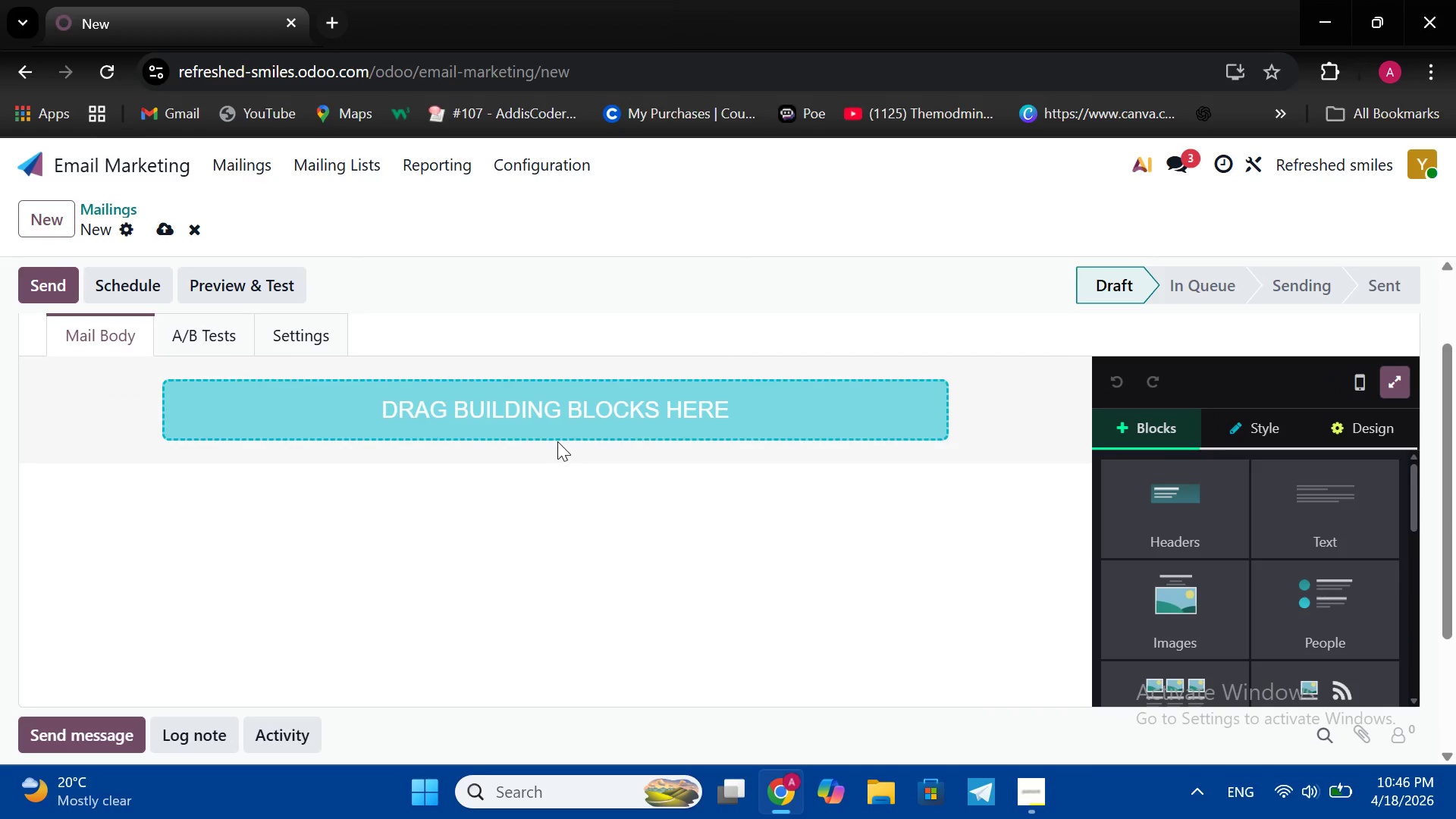 
scroll: coordinate [557, 441], scroll_direction: none, amount: 0.0
 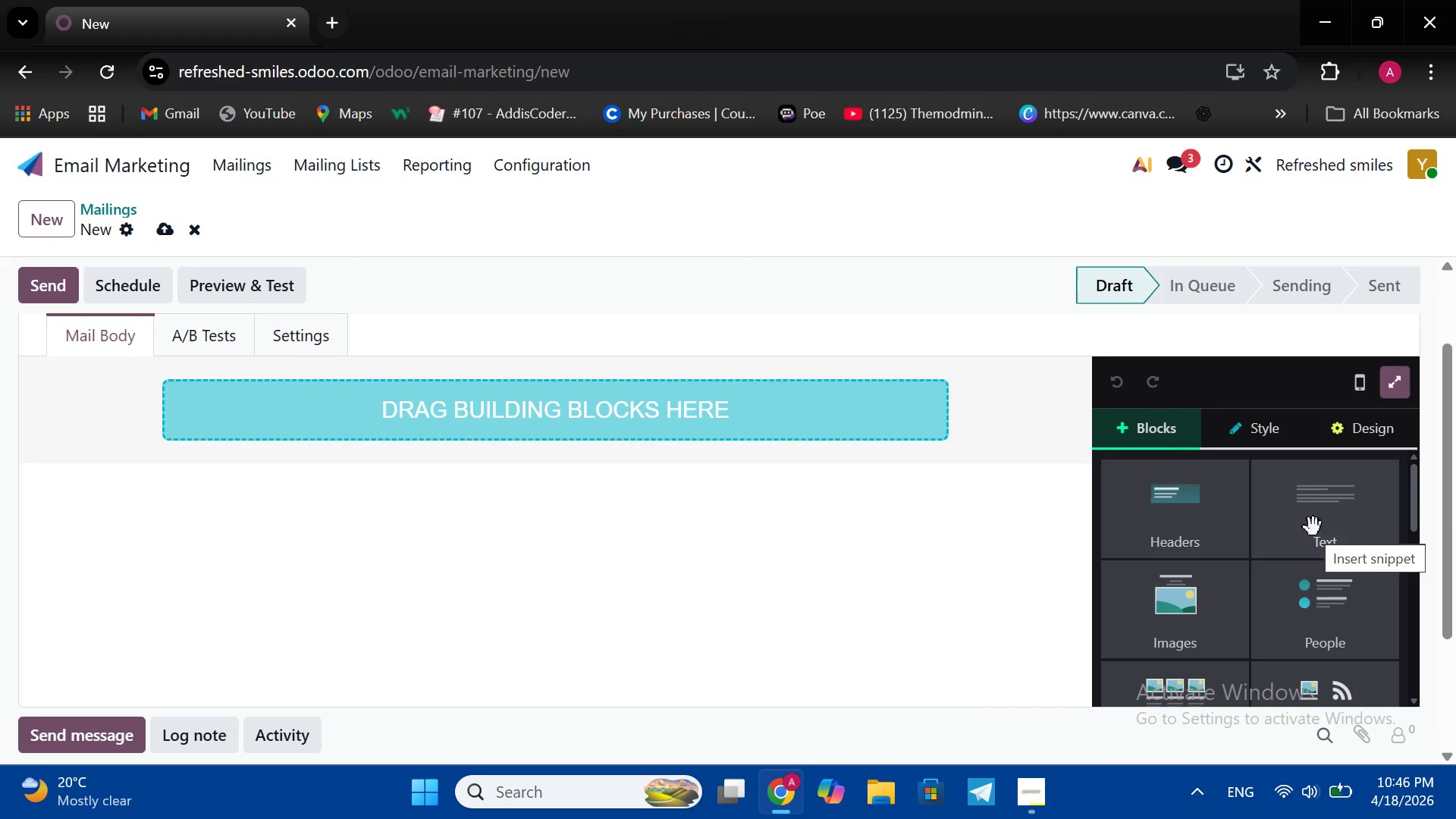 
wait(11.04)
 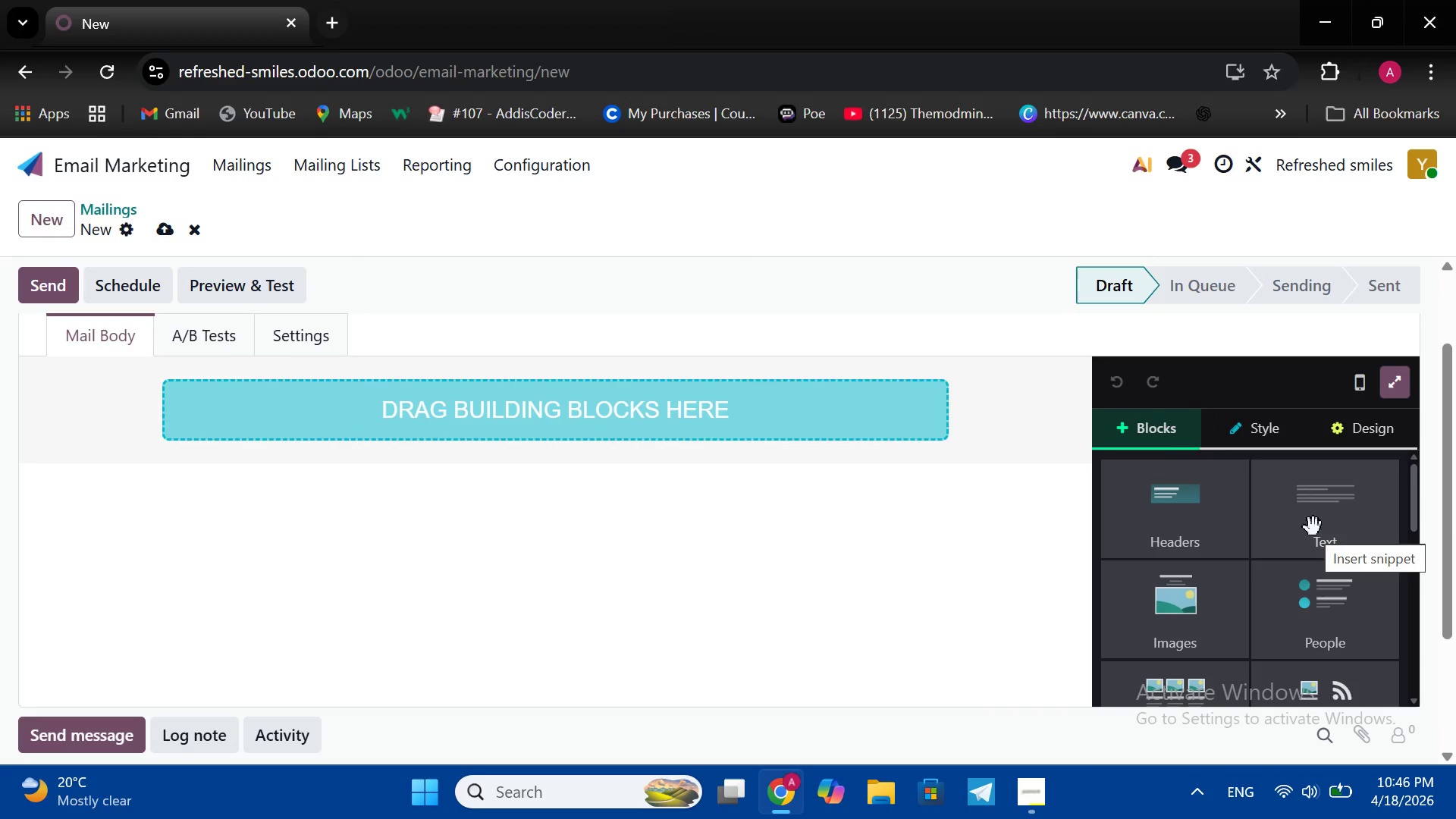 
left_click([1194, 610])
 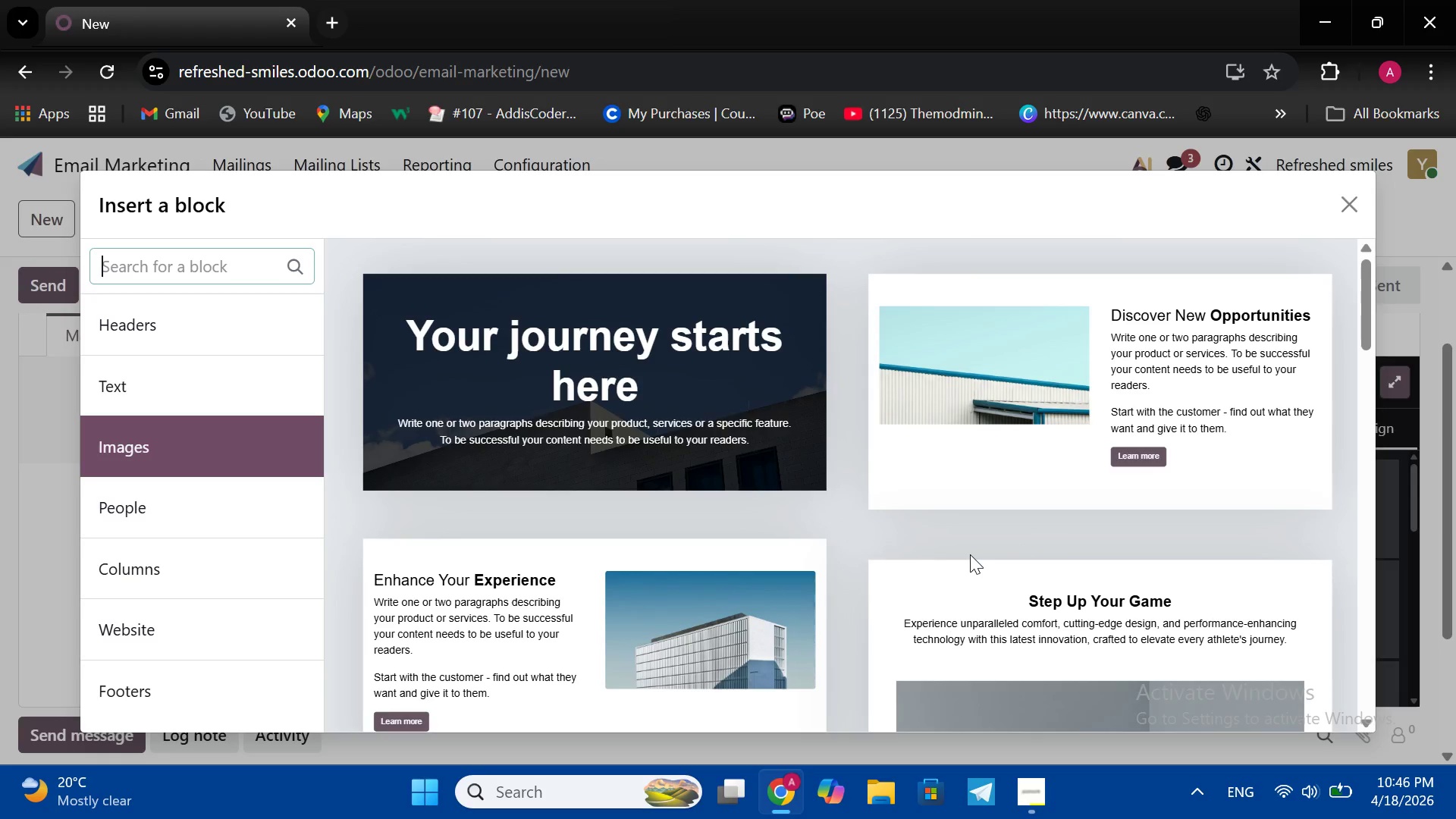 
wait(5.38)
 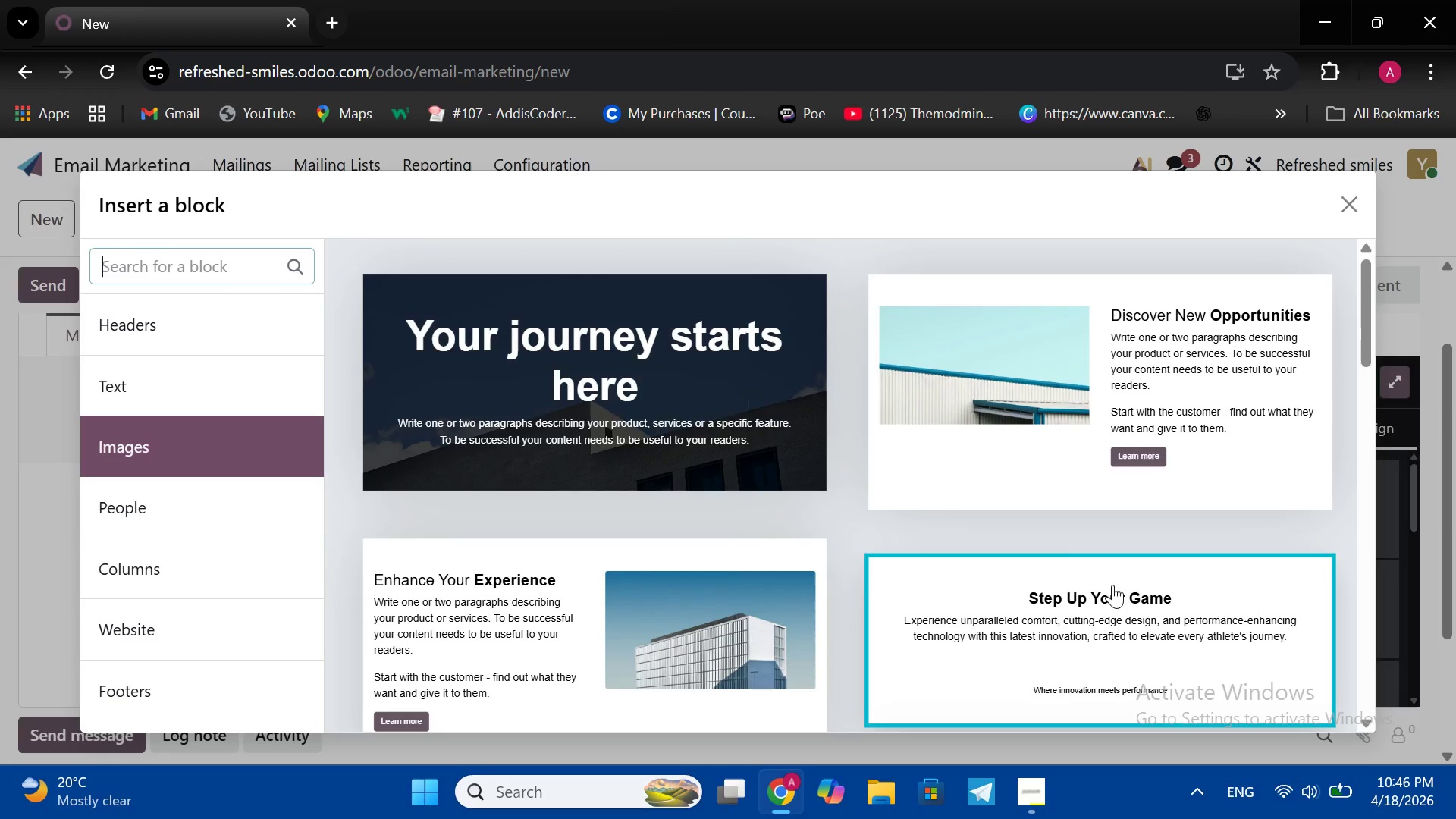 
scroll: coordinate [879, 594], scroll_direction: none, amount: 0.0
 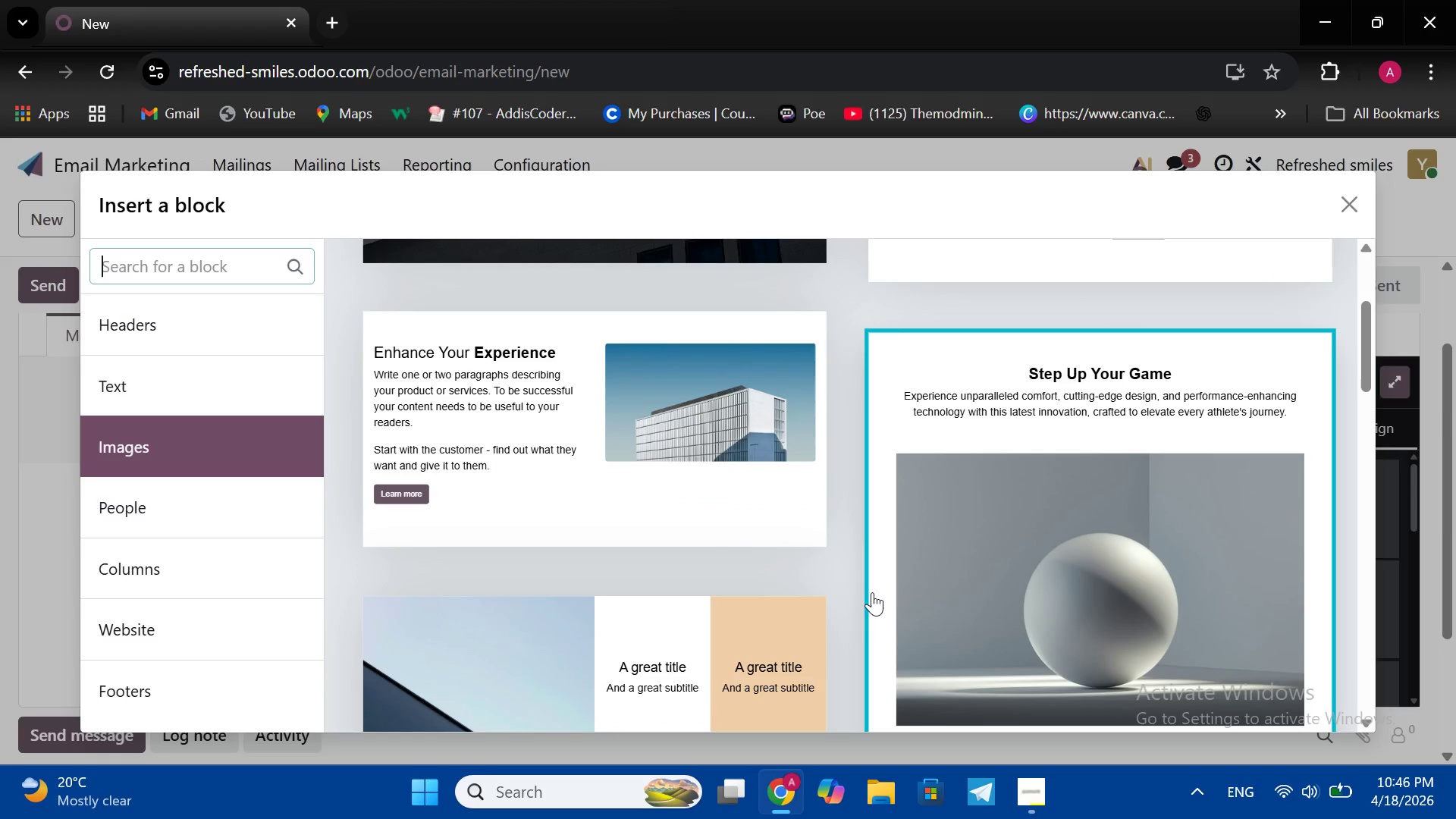 
scroll: coordinate [865, 585], scroll_direction: down, amount: 9.0
 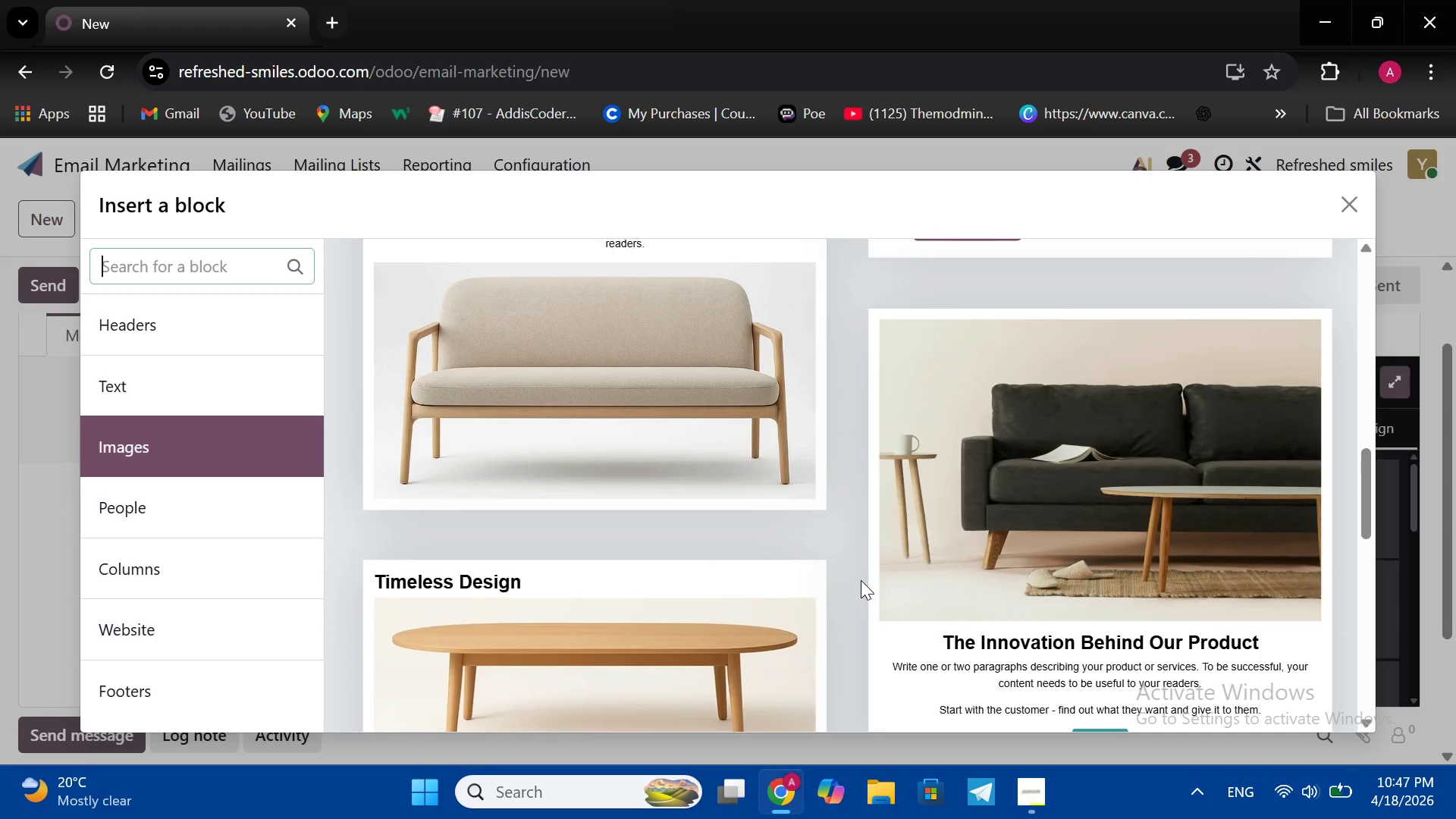 
scroll: coordinate [865, 585], scroll_direction: none, amount: 0.0
 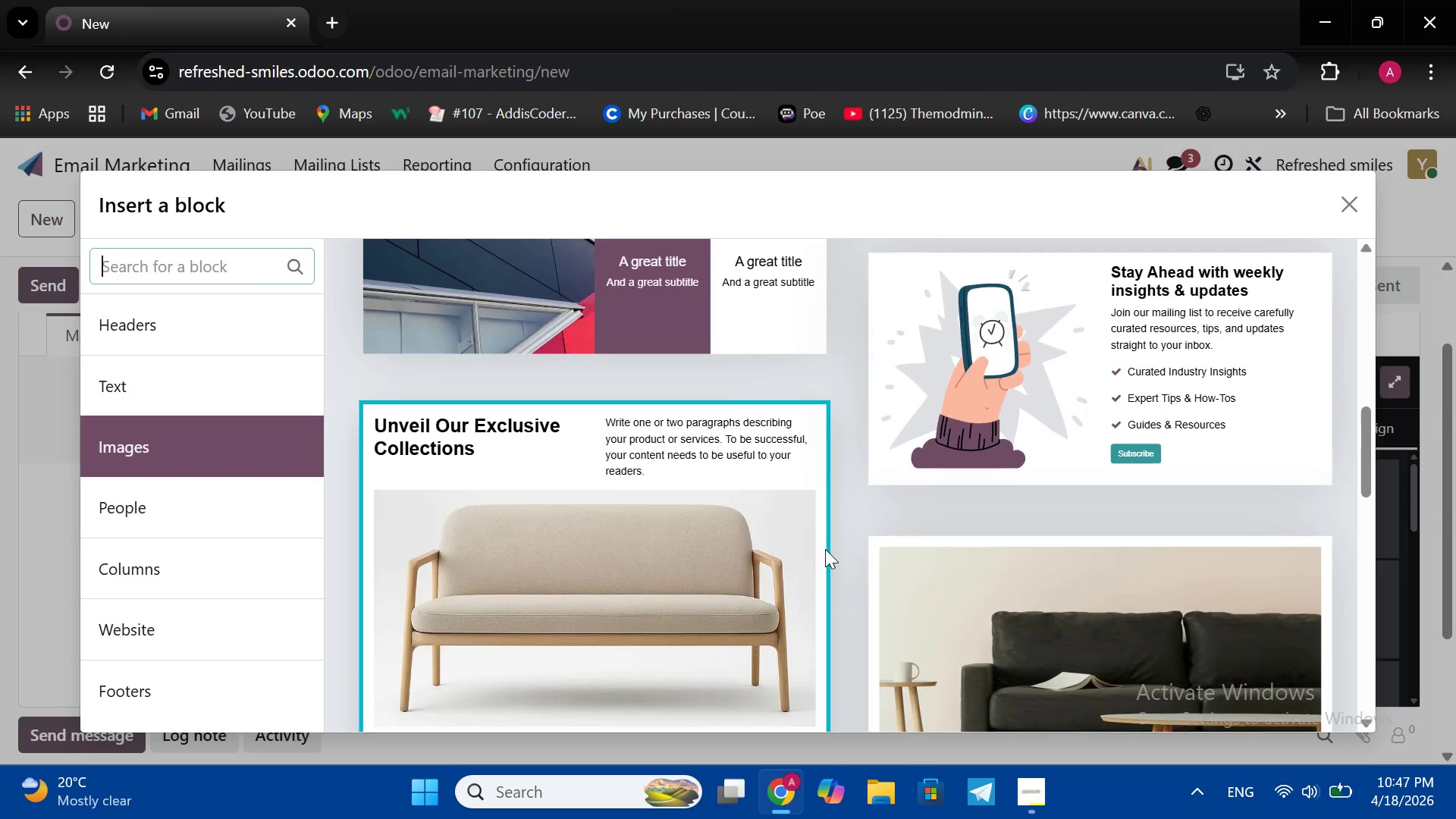 
scroll: coordinate [825, 549], scroll_direction: up, amount: 2.0
 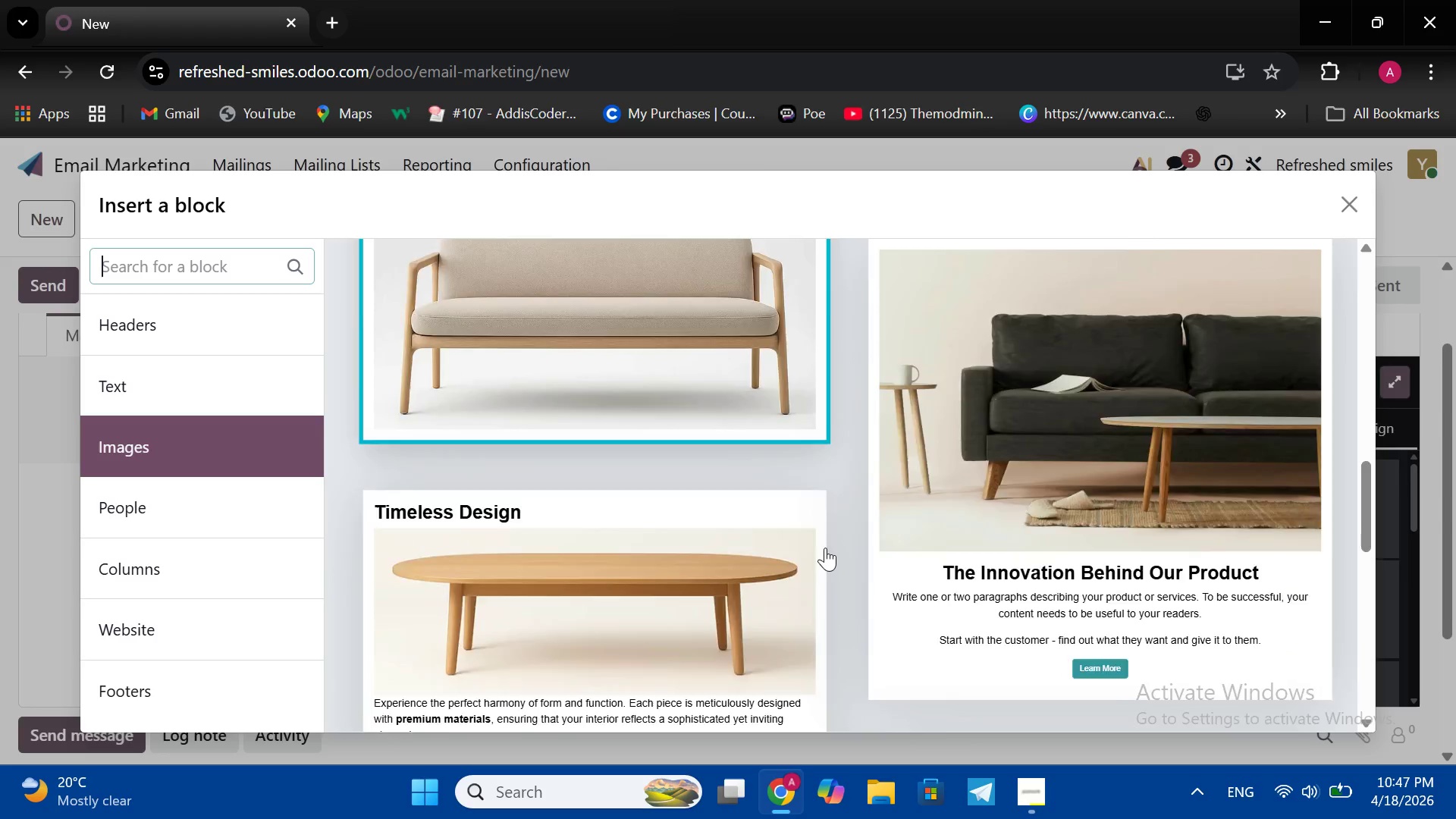 
scroll: coordinate [825, 548], scroll_direction: down, amount: 9.0
 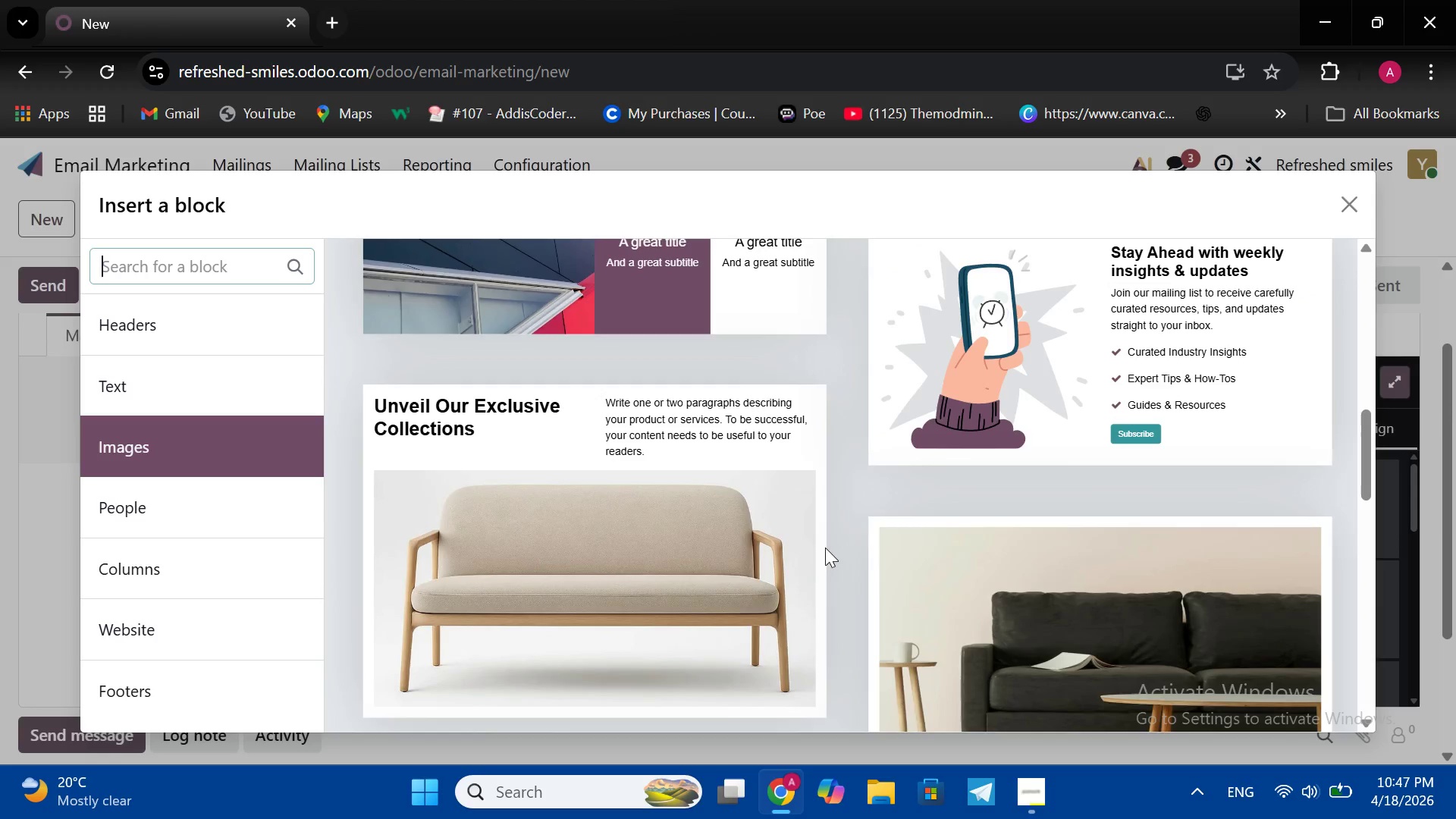 
scroll: coordinate [825, 548], scroll_direction: up, amount: 15.0
 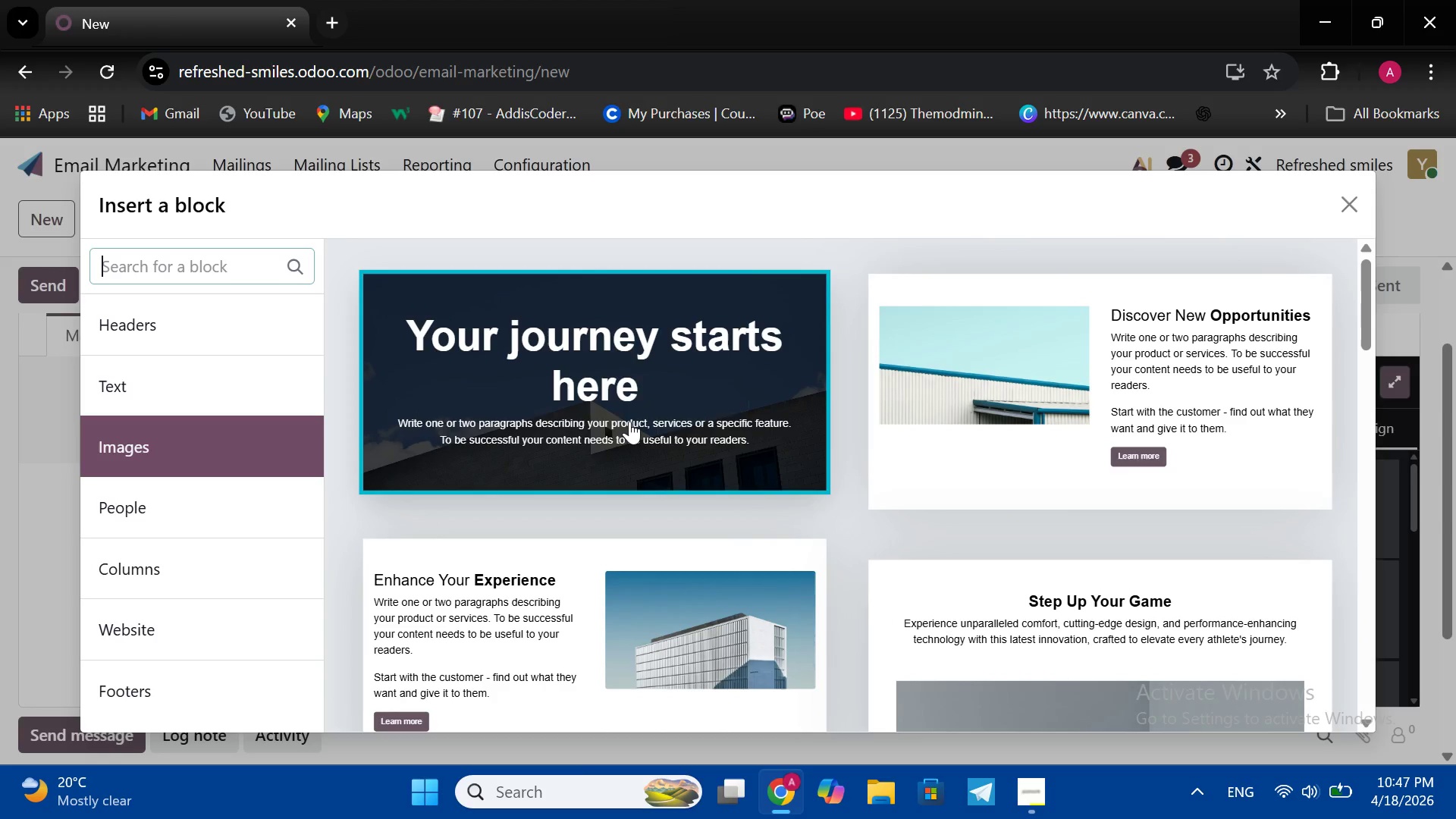 
wait(5.86)
 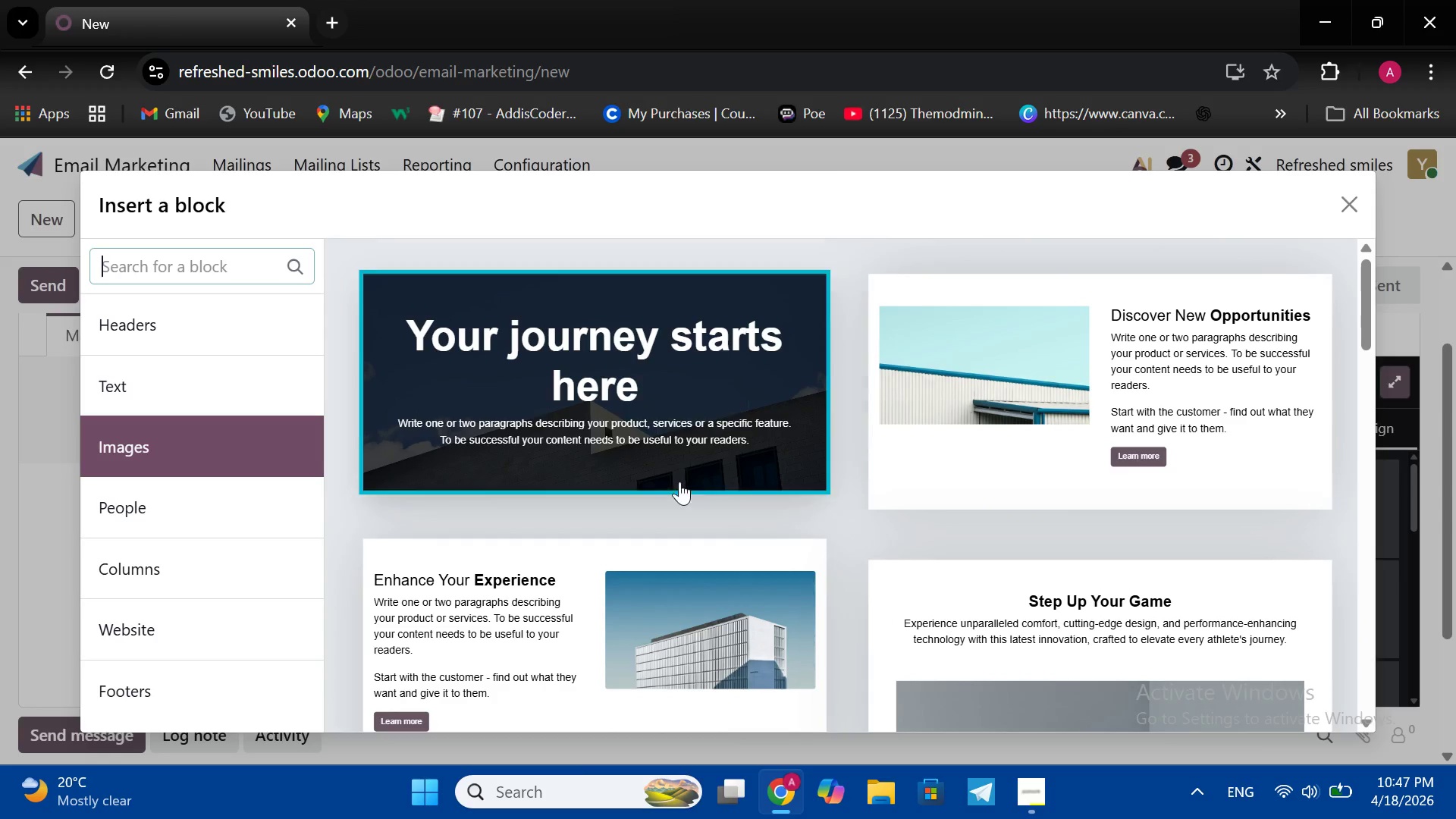 
left_click([629, 421])
 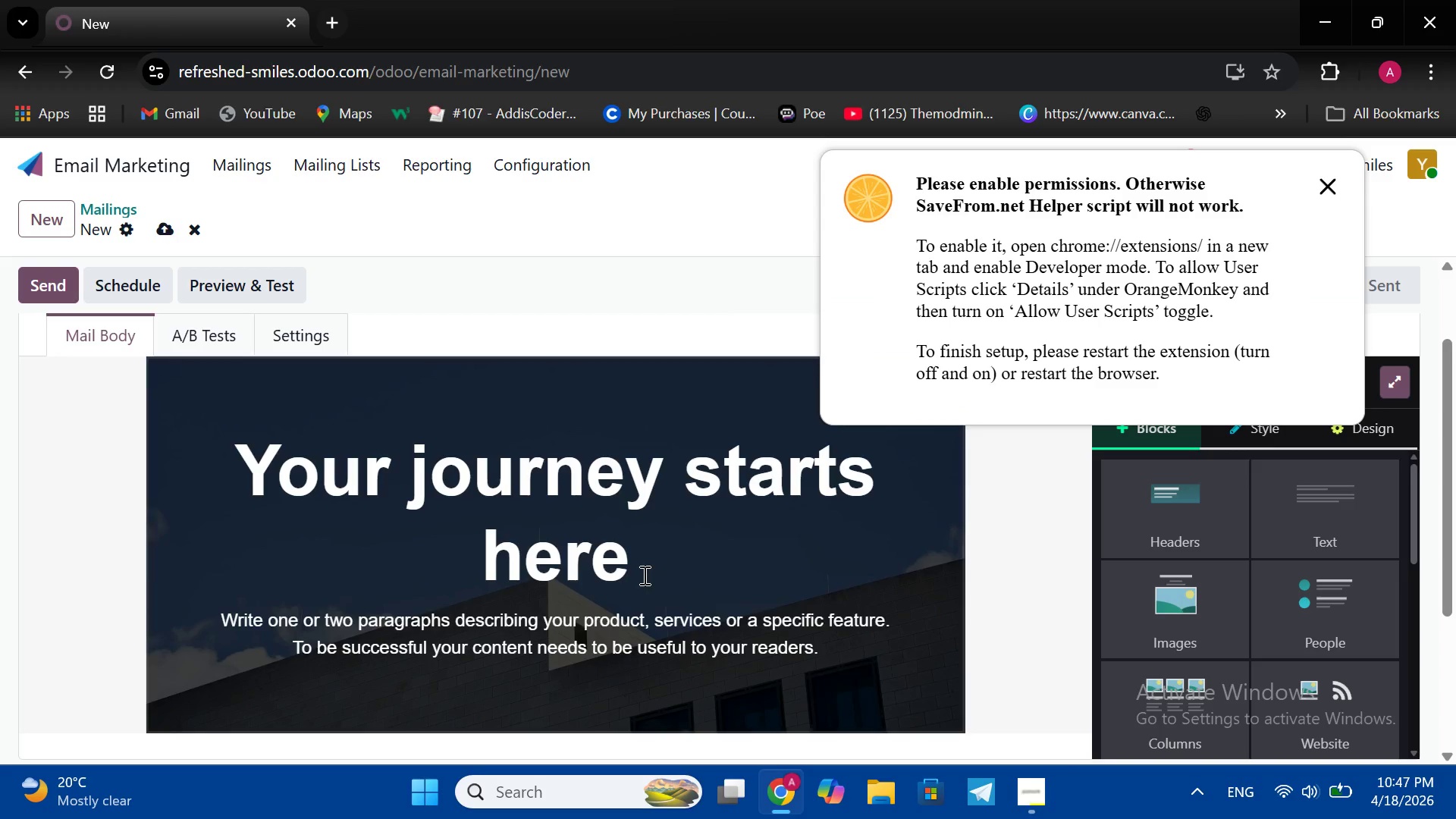 
wait(7.34)
 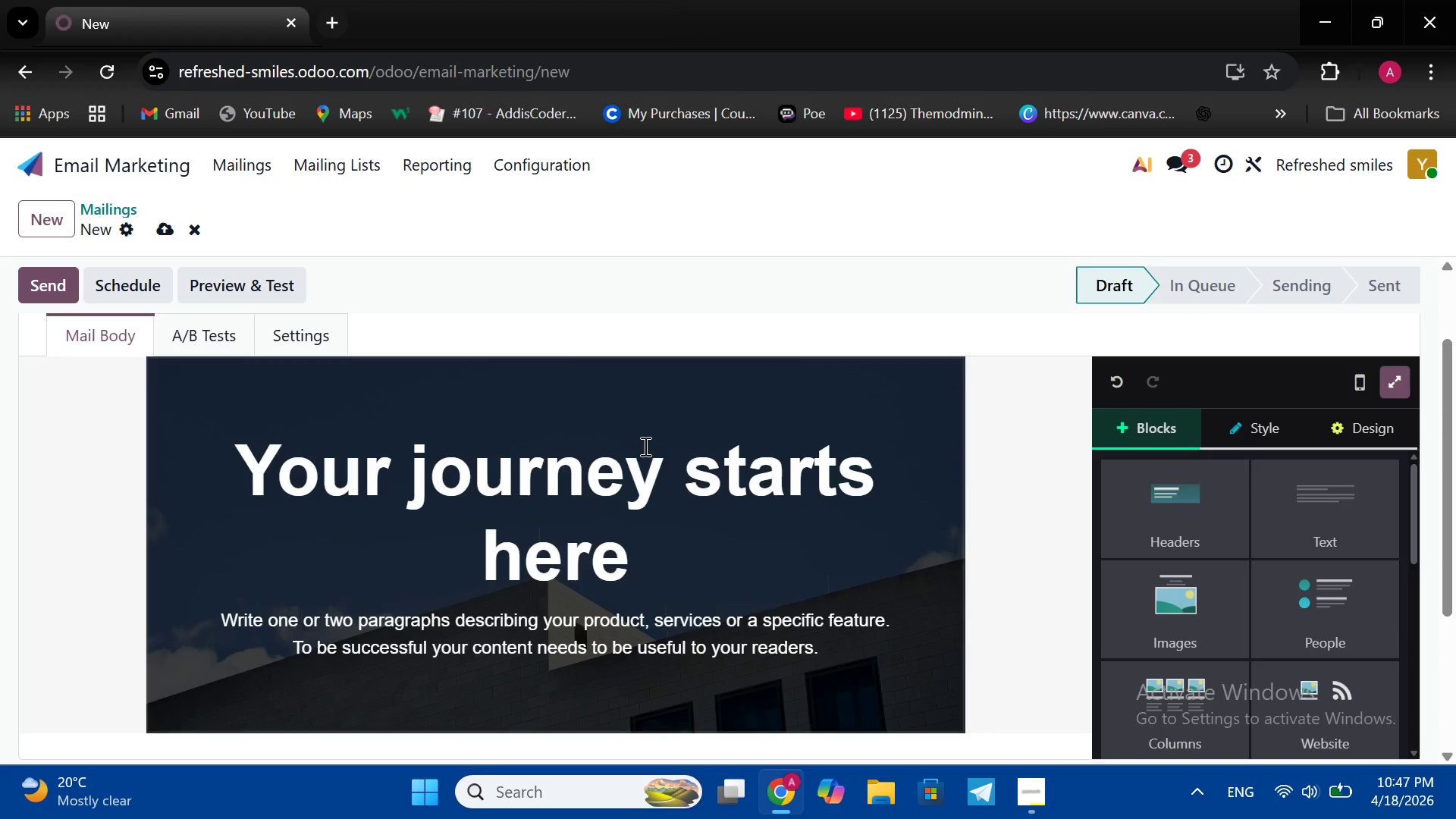 
scroll: coordinate [821, 603], scroll_direction: down, amount: 1.0
 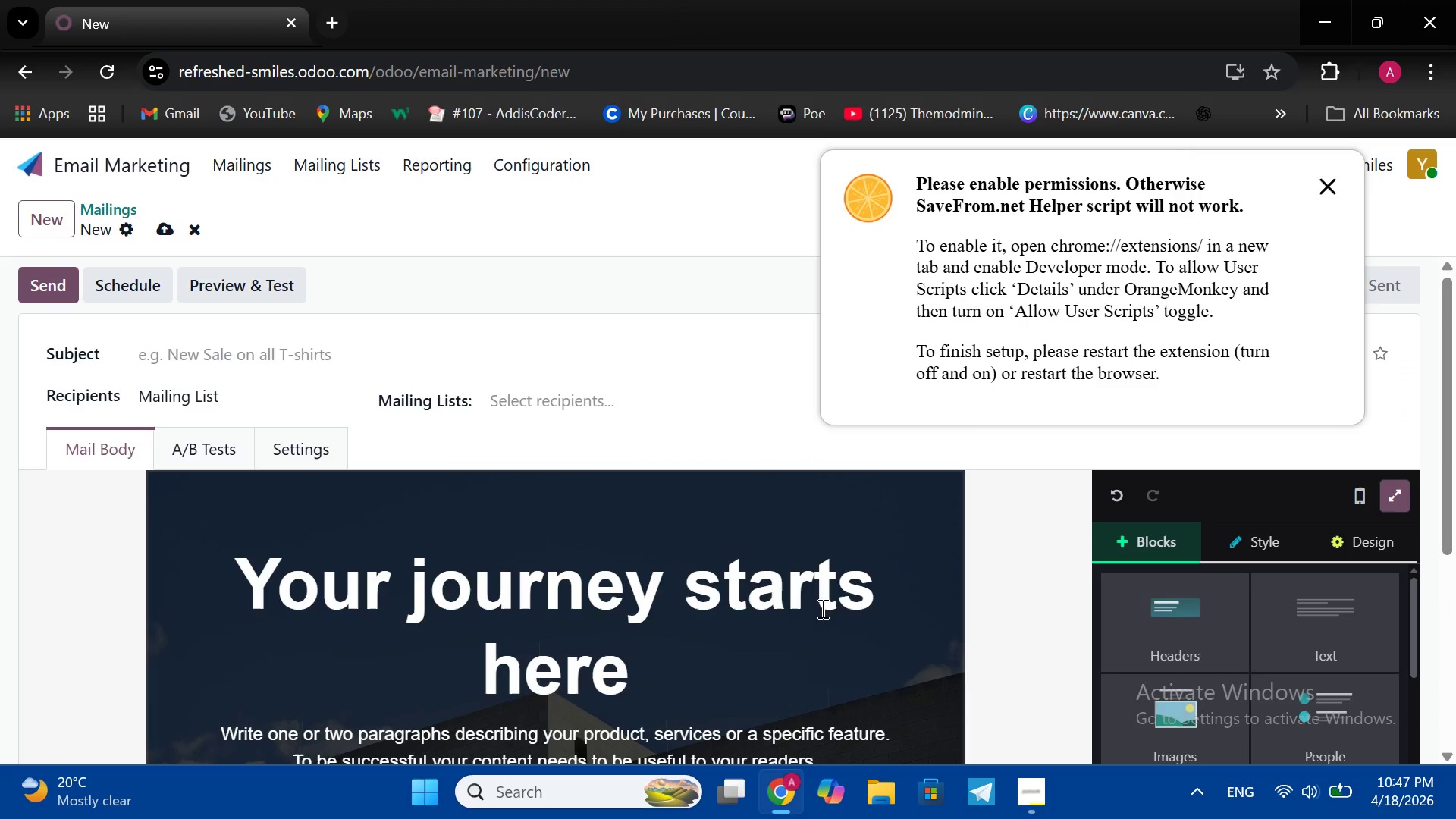 
scroll: coordinate [821, 601], scroll_direction: up, amount: 2.0
 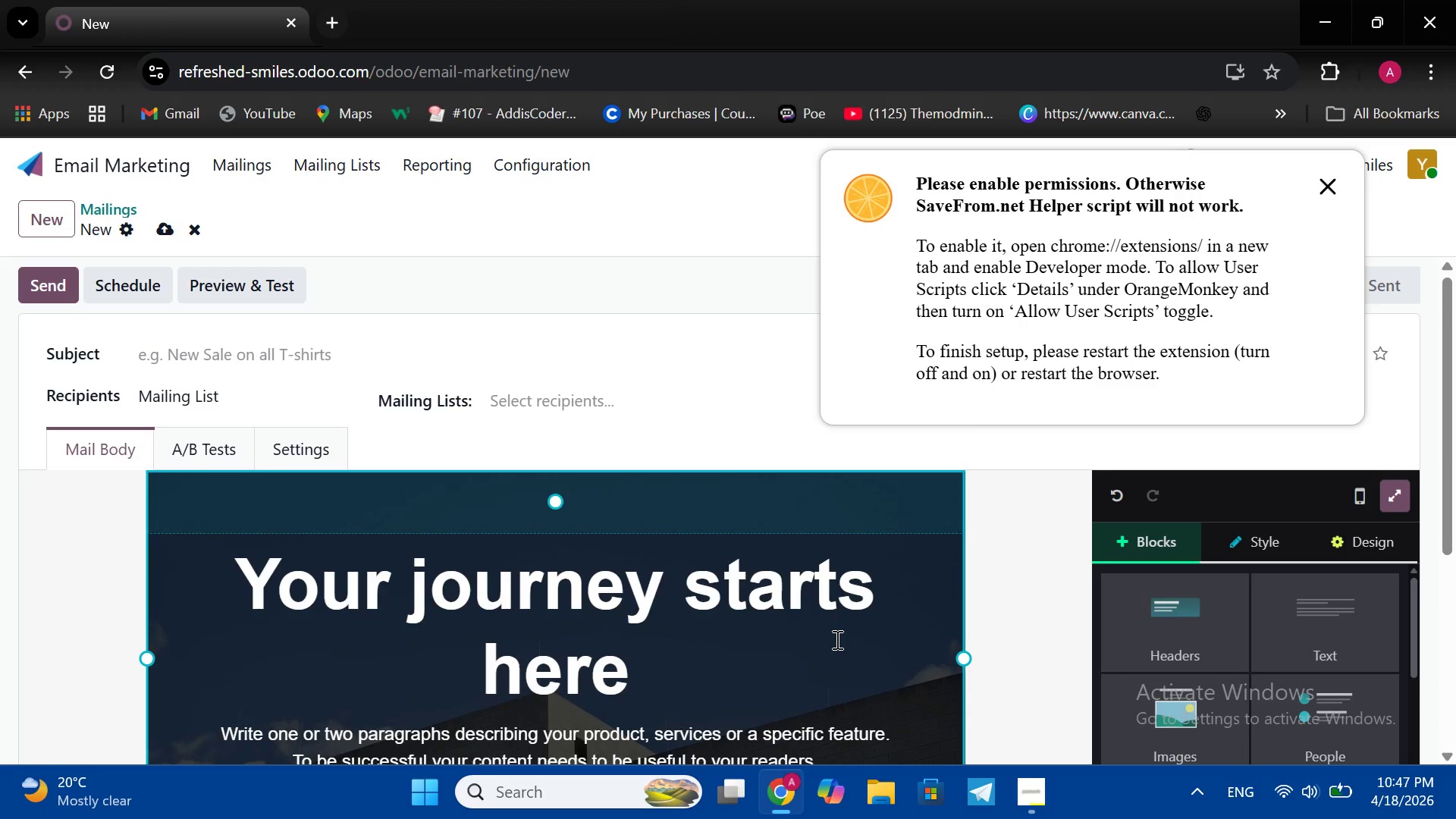 
double_click([836, 639])
 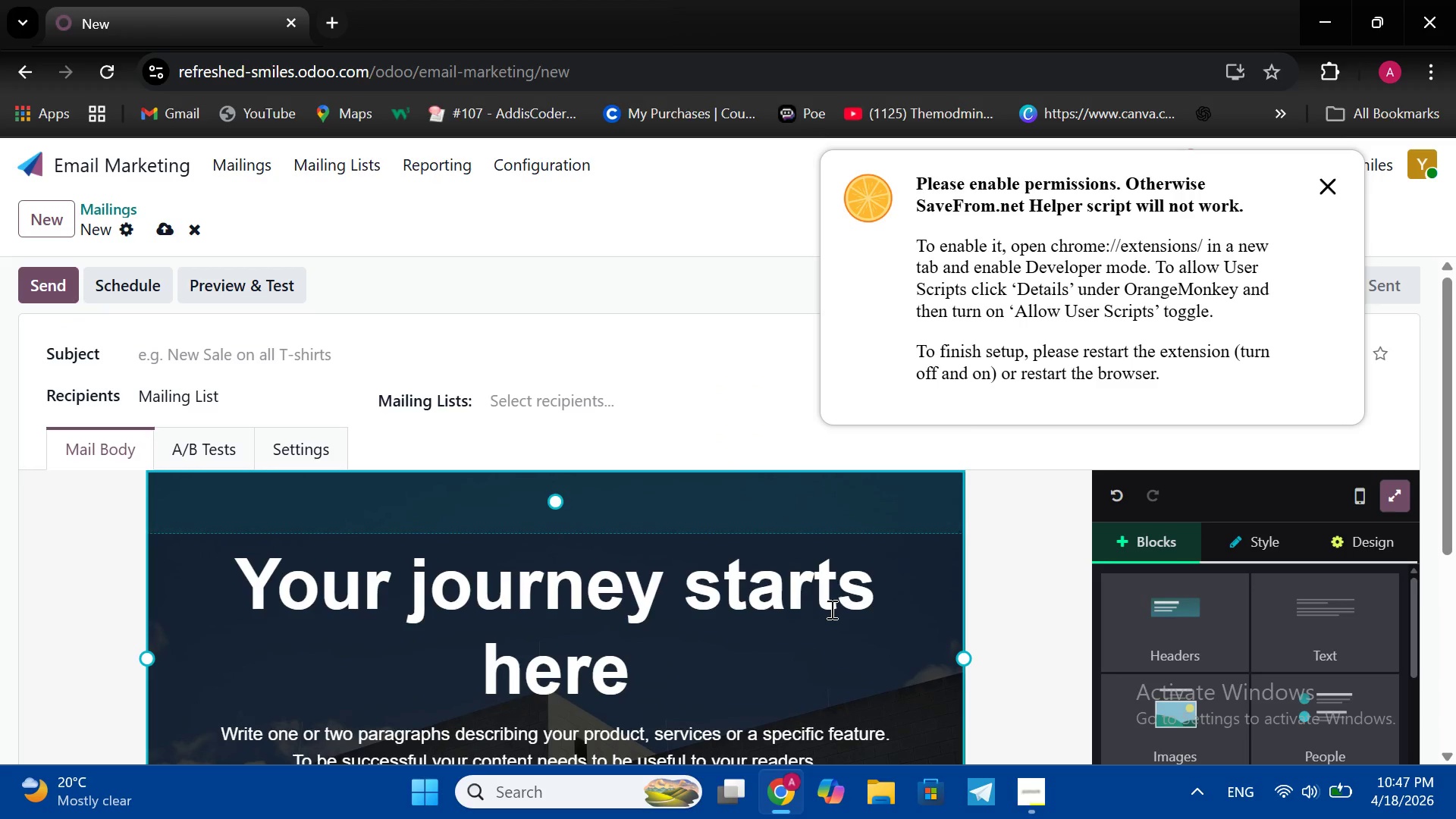 
scroll: coordinate [830, 609], scroll_direction: down, amount: 2.0
 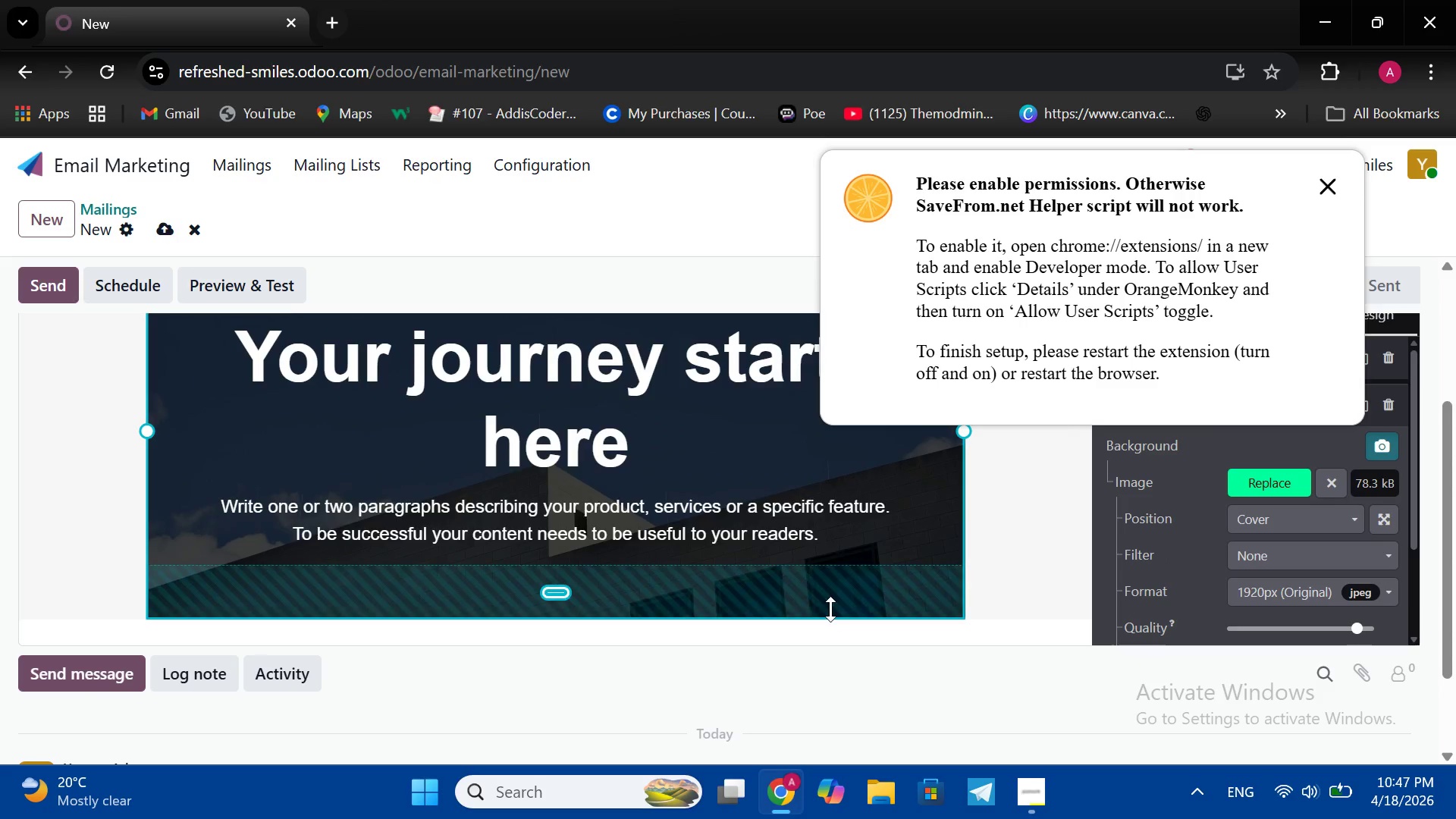 
scroll: coordinate [830, 609], scroll_direction: none, amount: 0.0
 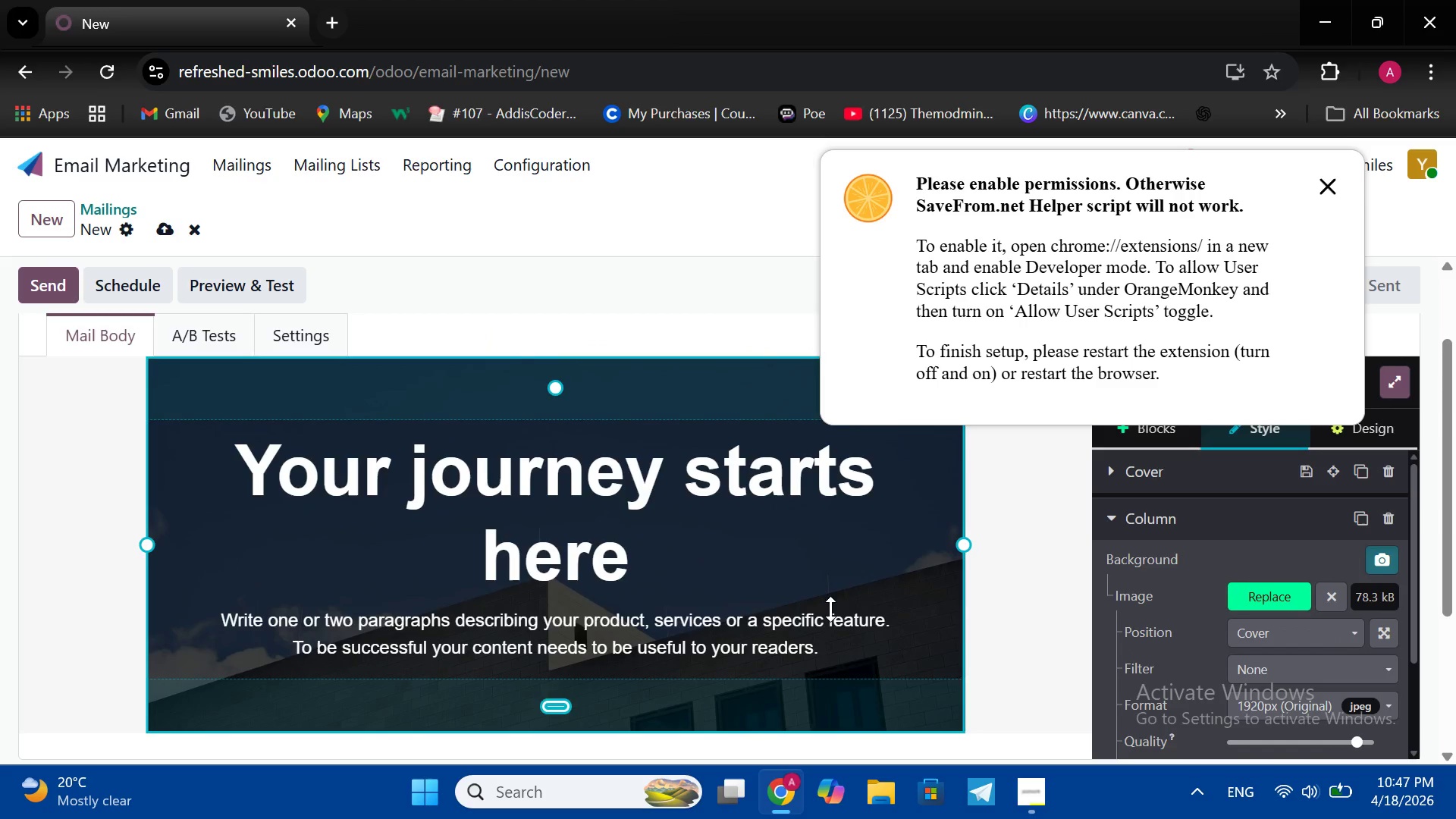 
scroll: coordinate [830, 609], scroll_direction: up, amount: 1.0
 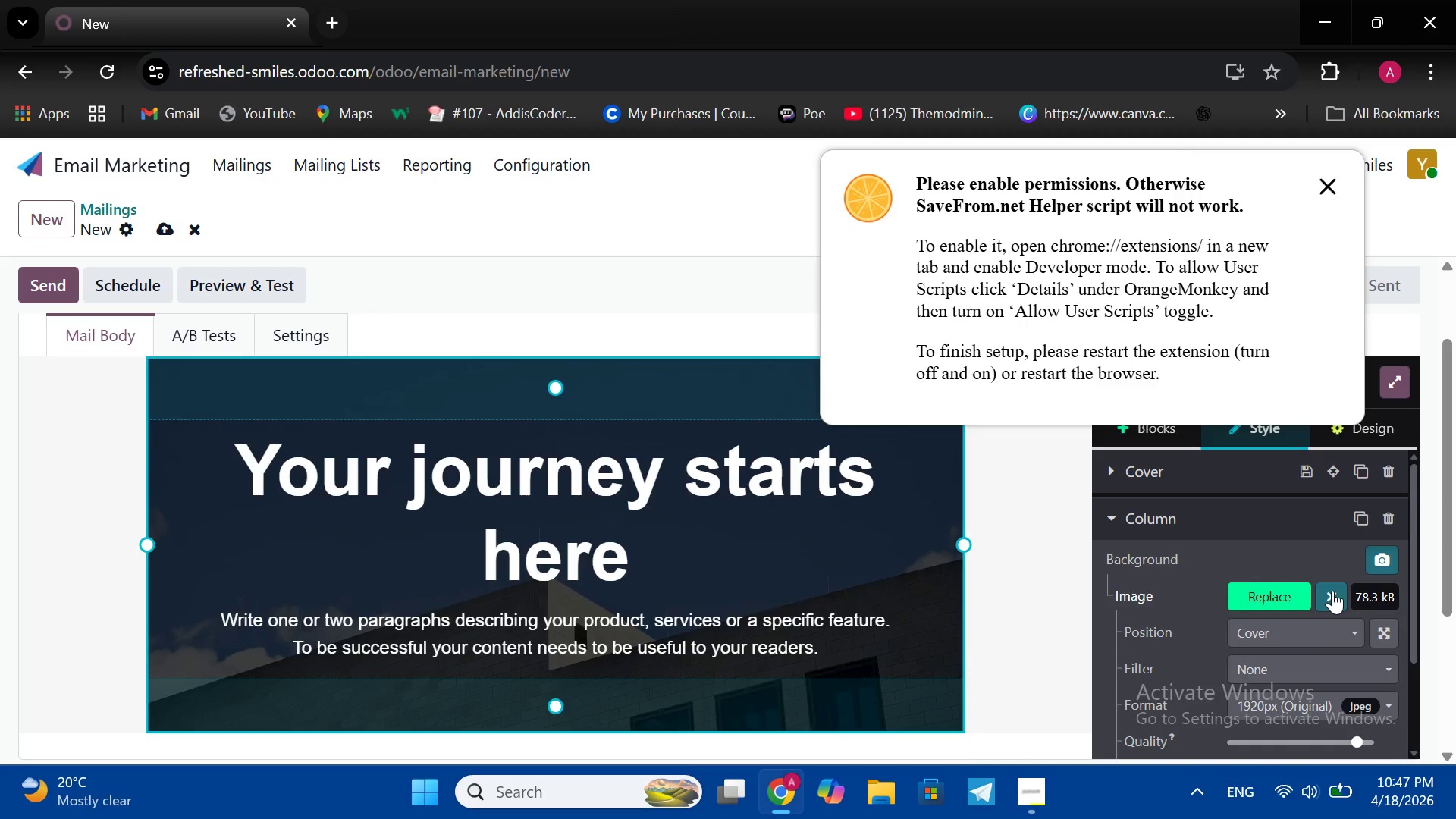 
left_click([1332, 591])
 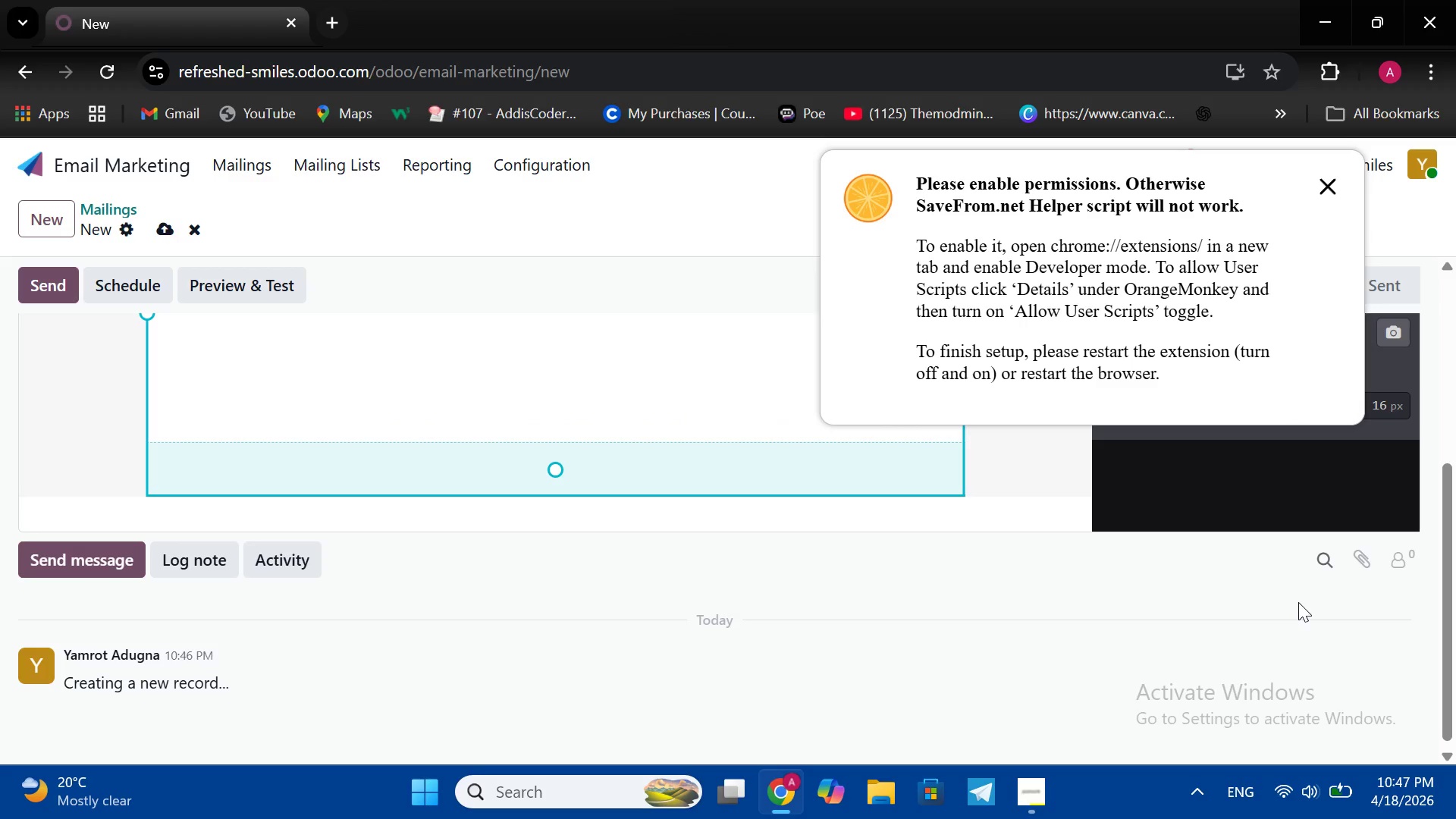 
scroll: coordinate [1300, 599], scroll_direction: down, amount: 1.0
 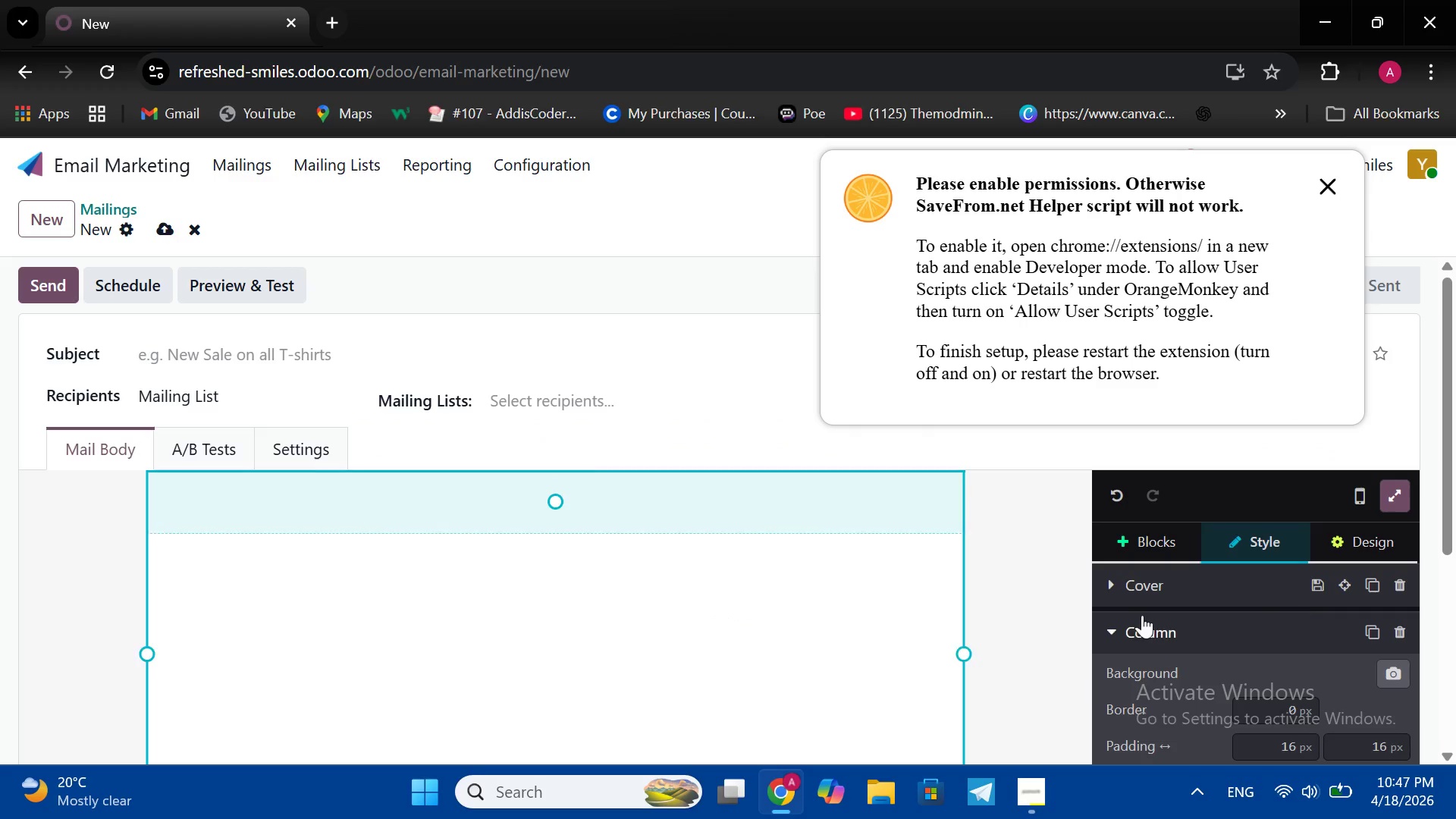 
scroll: coordinate [1298, 602], scroll_direction: up, amount: 2.0
 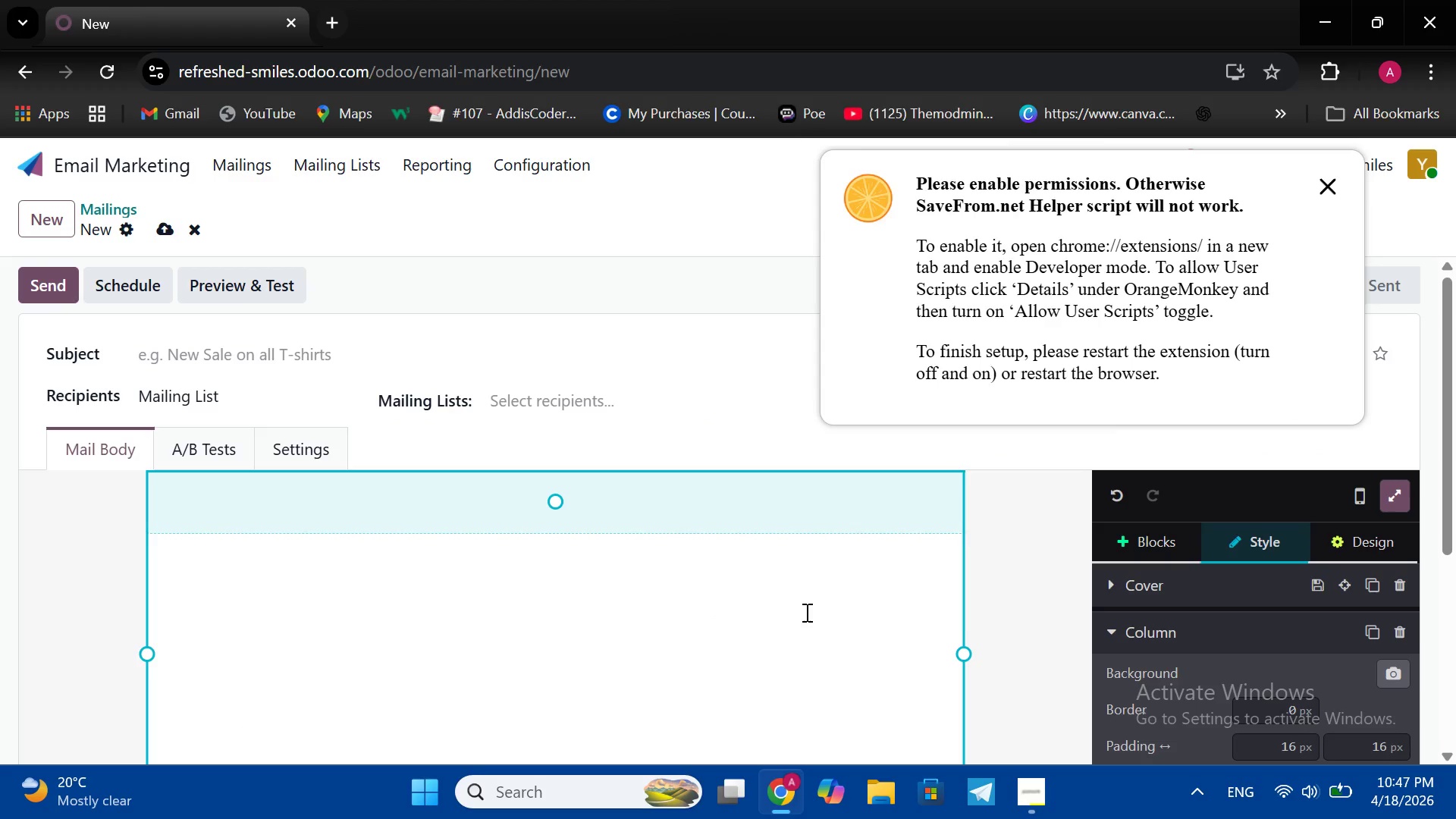 
right_click([805, 612])
 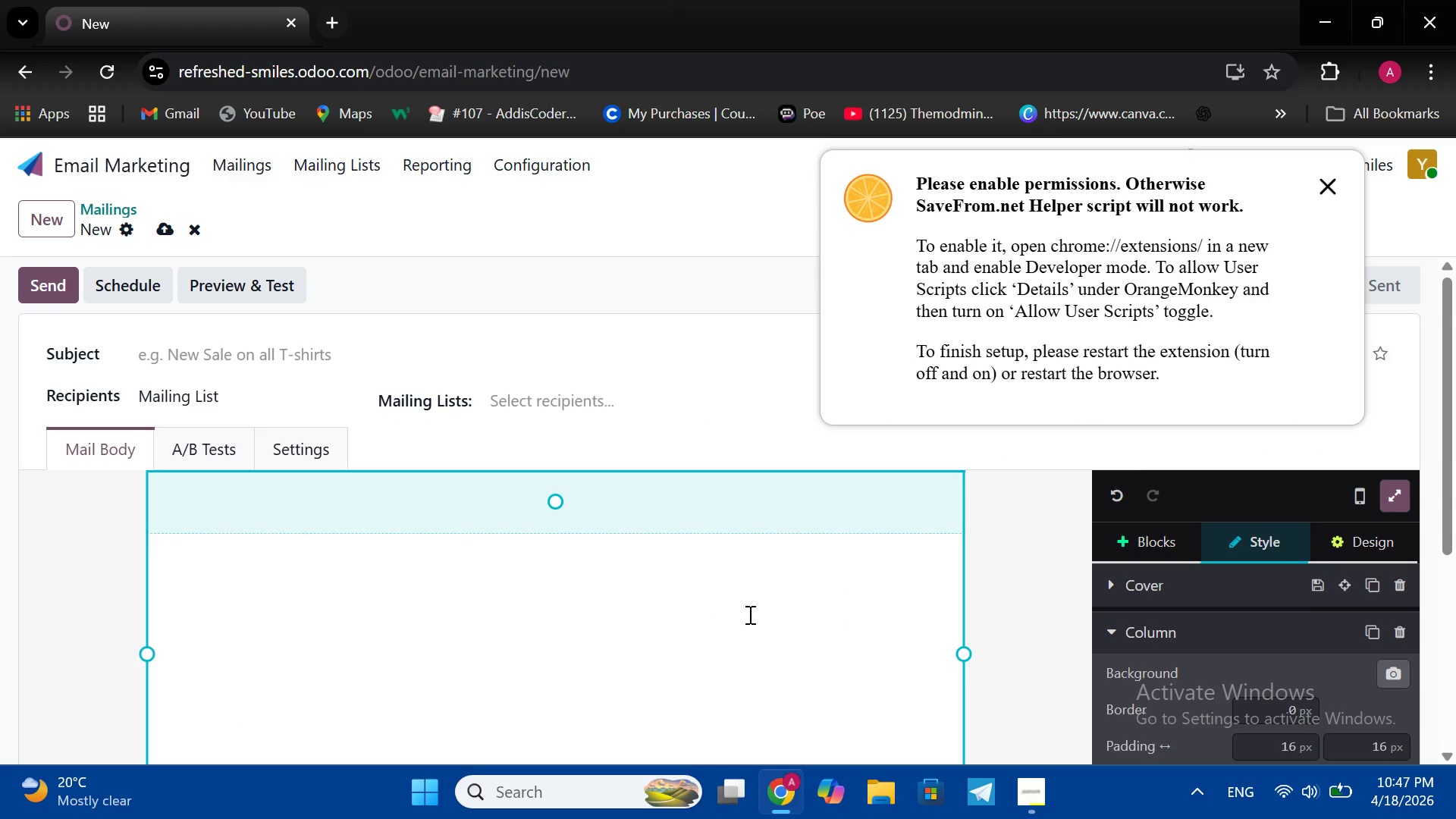 
left_click([748, 617])
 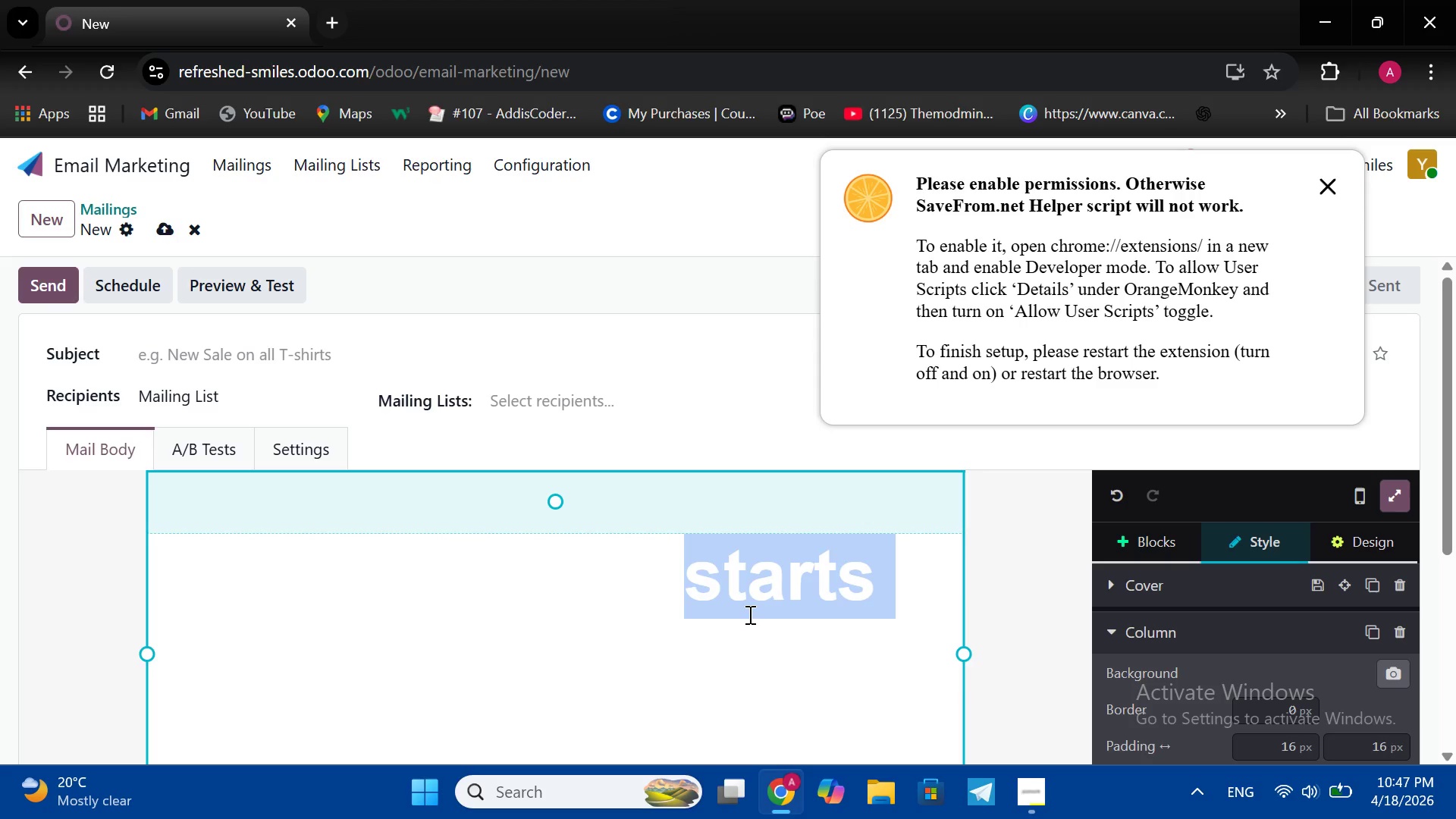 
double_click([748, 614])
 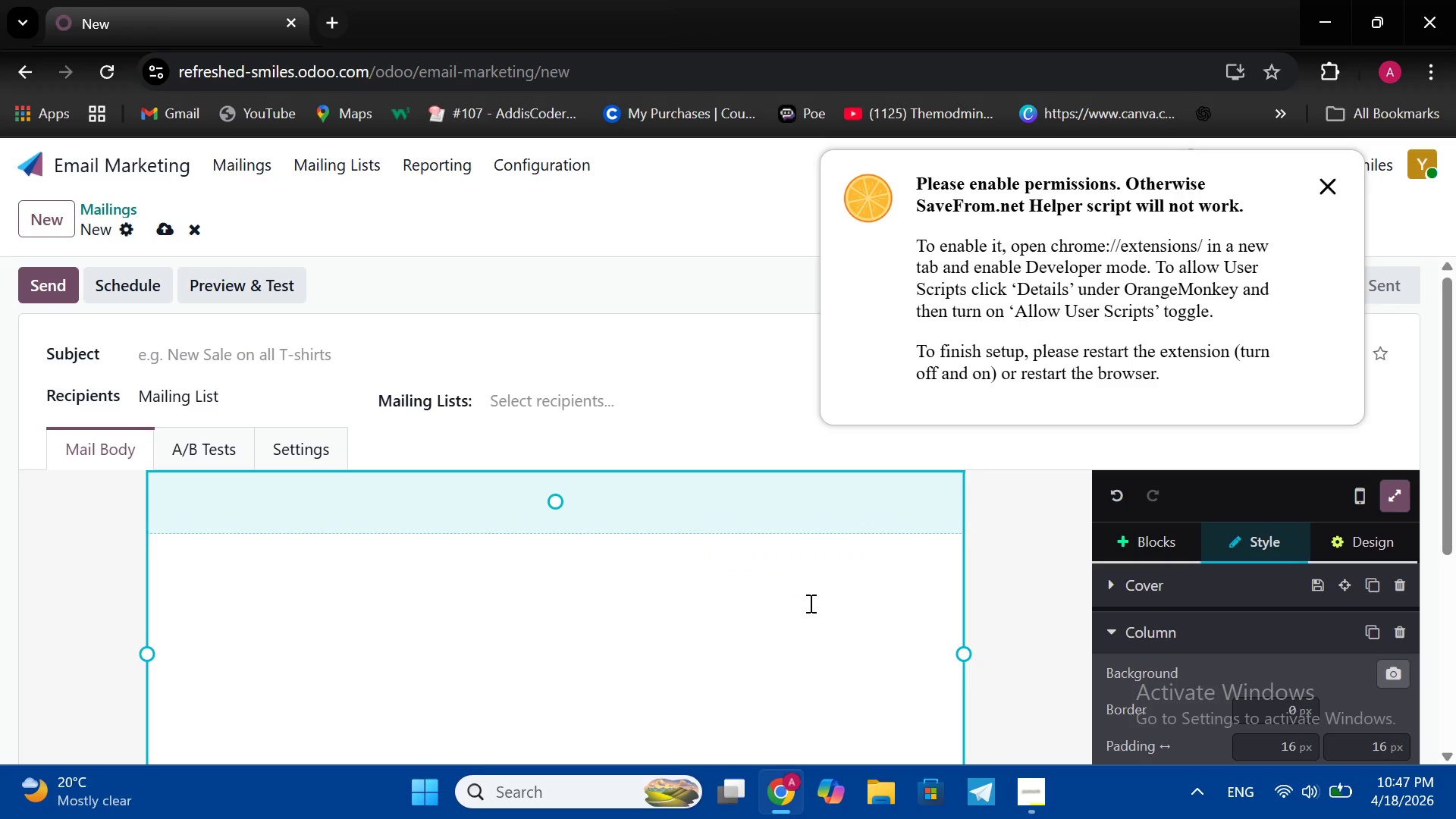 
left_click([799, 604])
 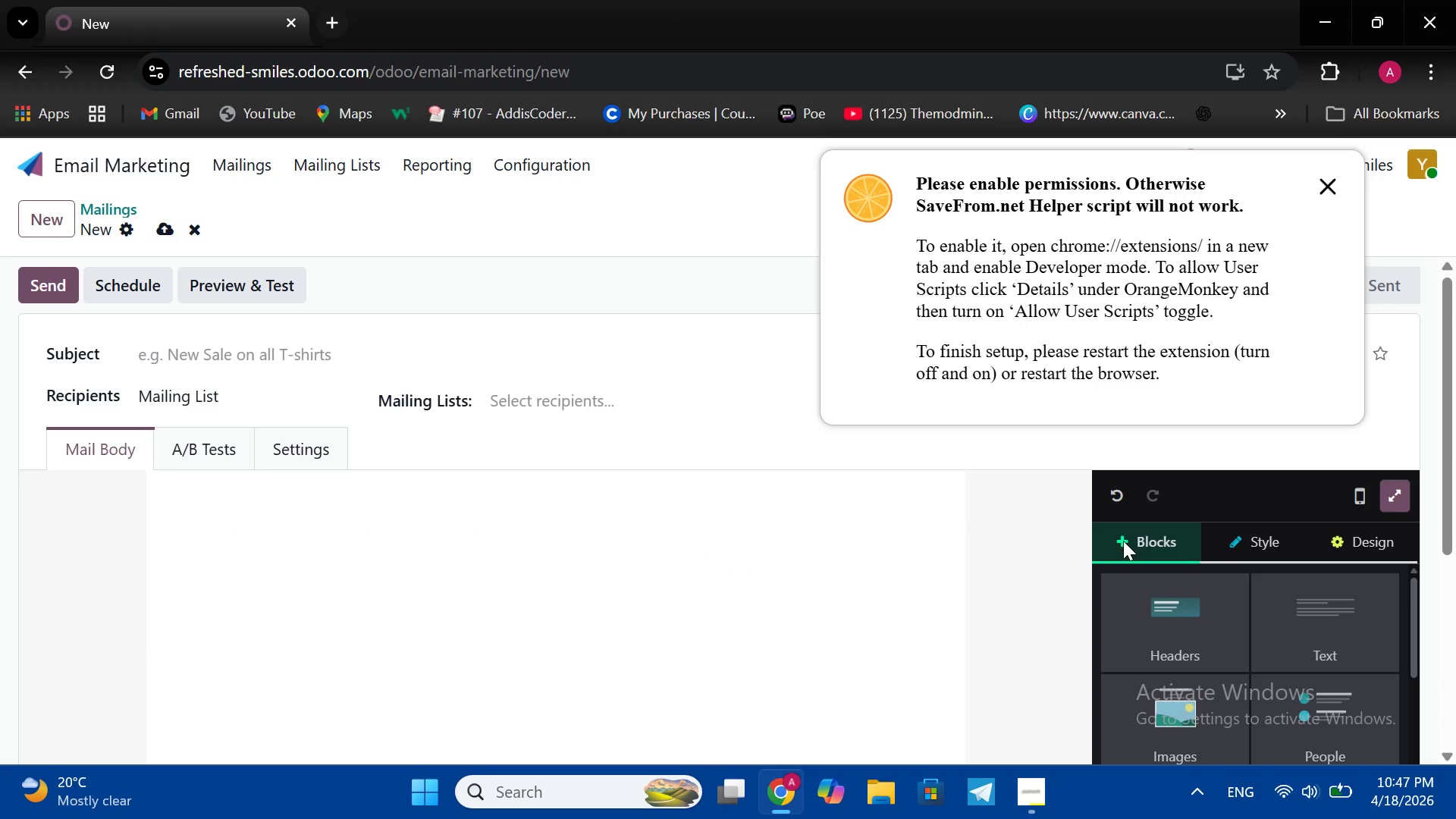 
left_click([1123, 541])
 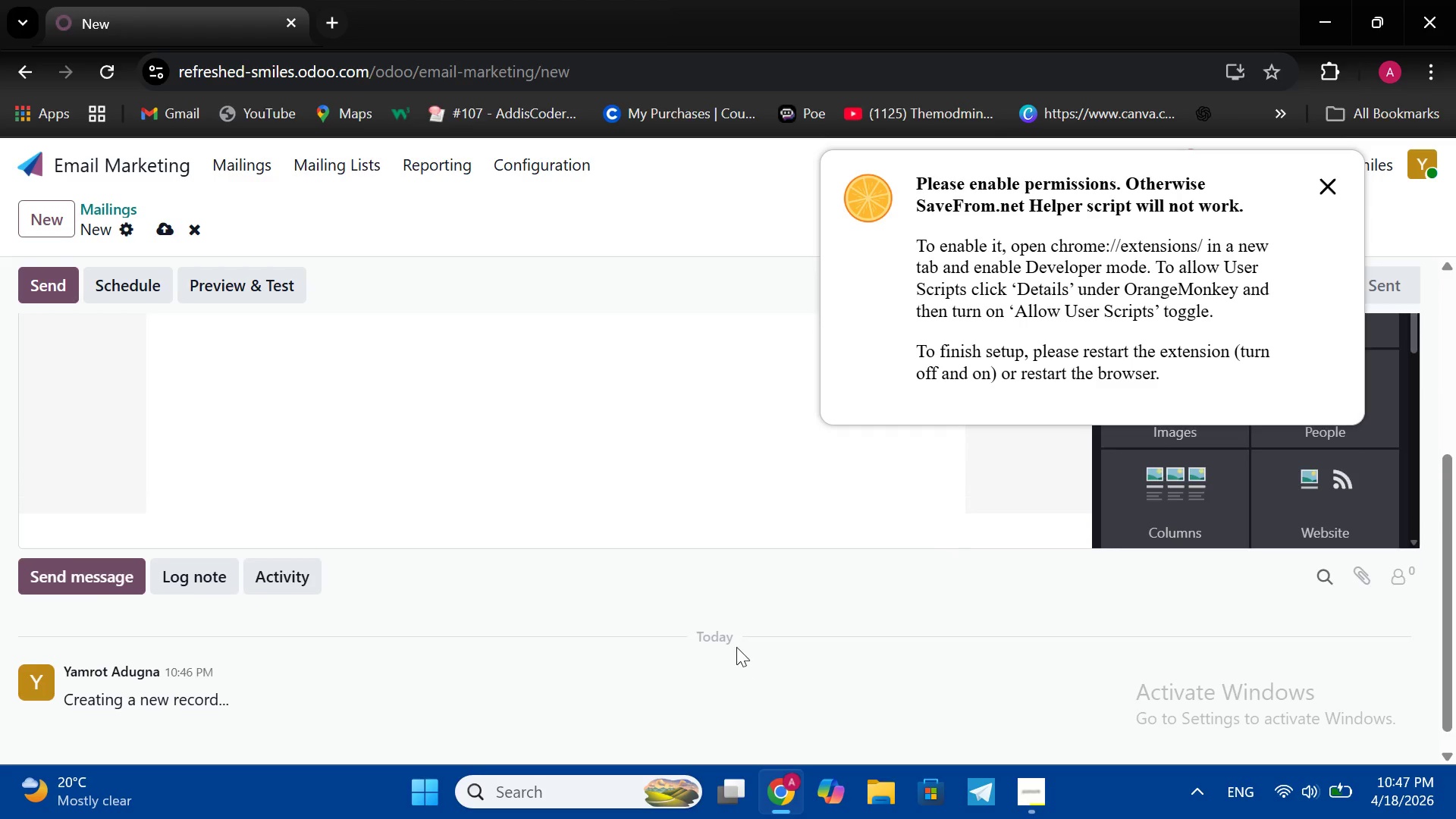 
scroll: coordinate [736, 648], scroll_direction: down, amount: 1.0
 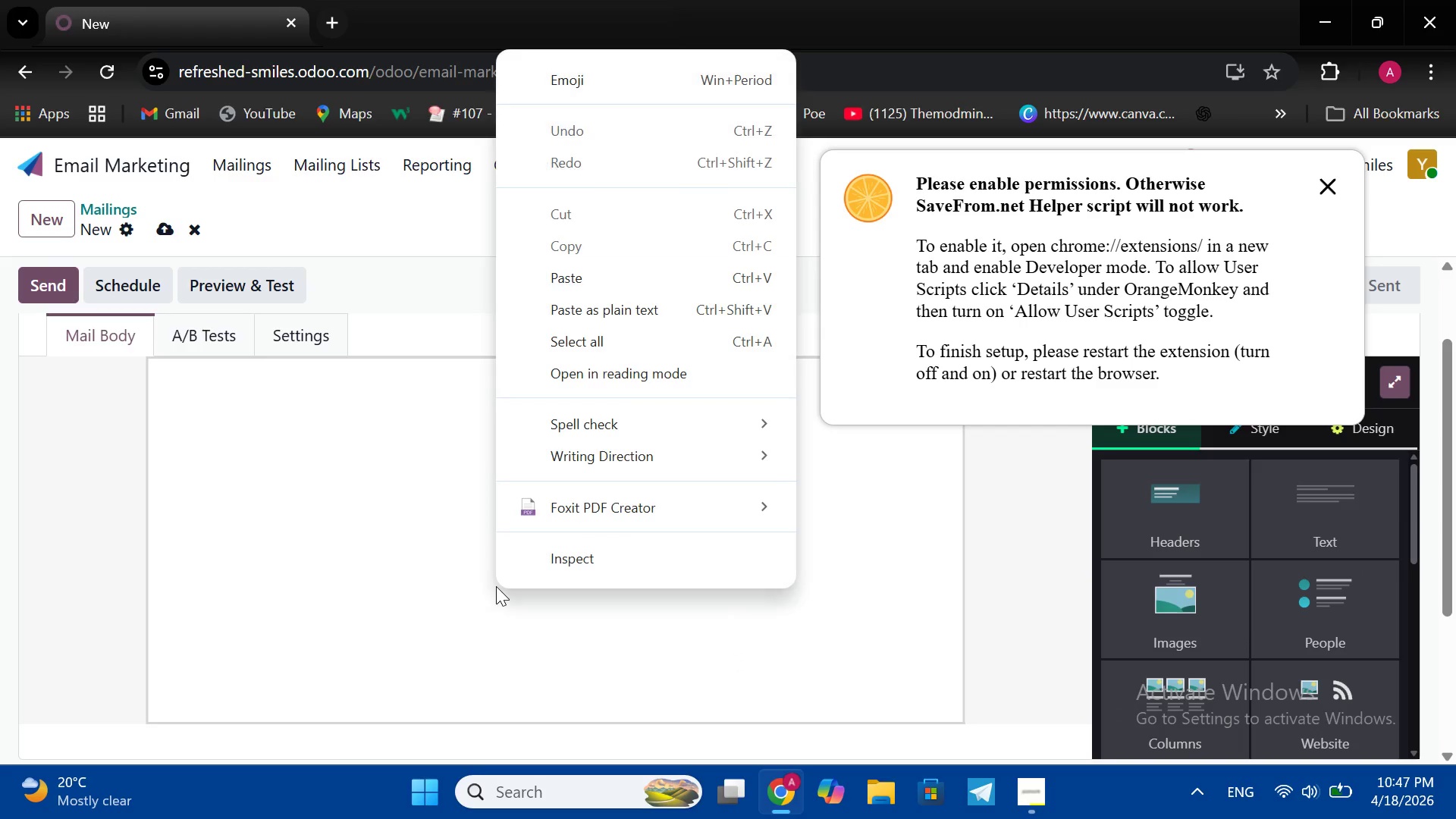 
right_click([496, 586])
 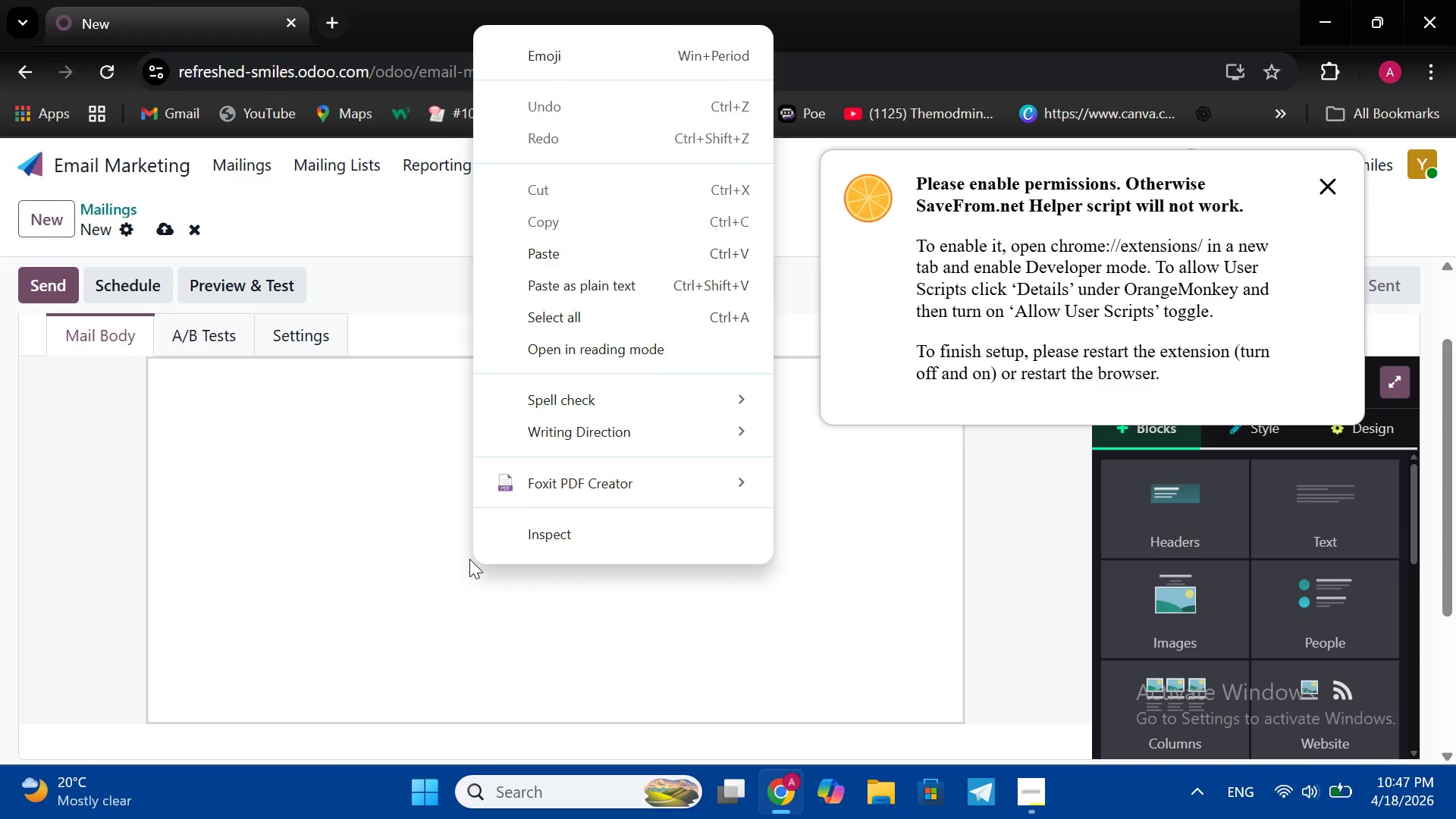 
right_click([472, 562])
 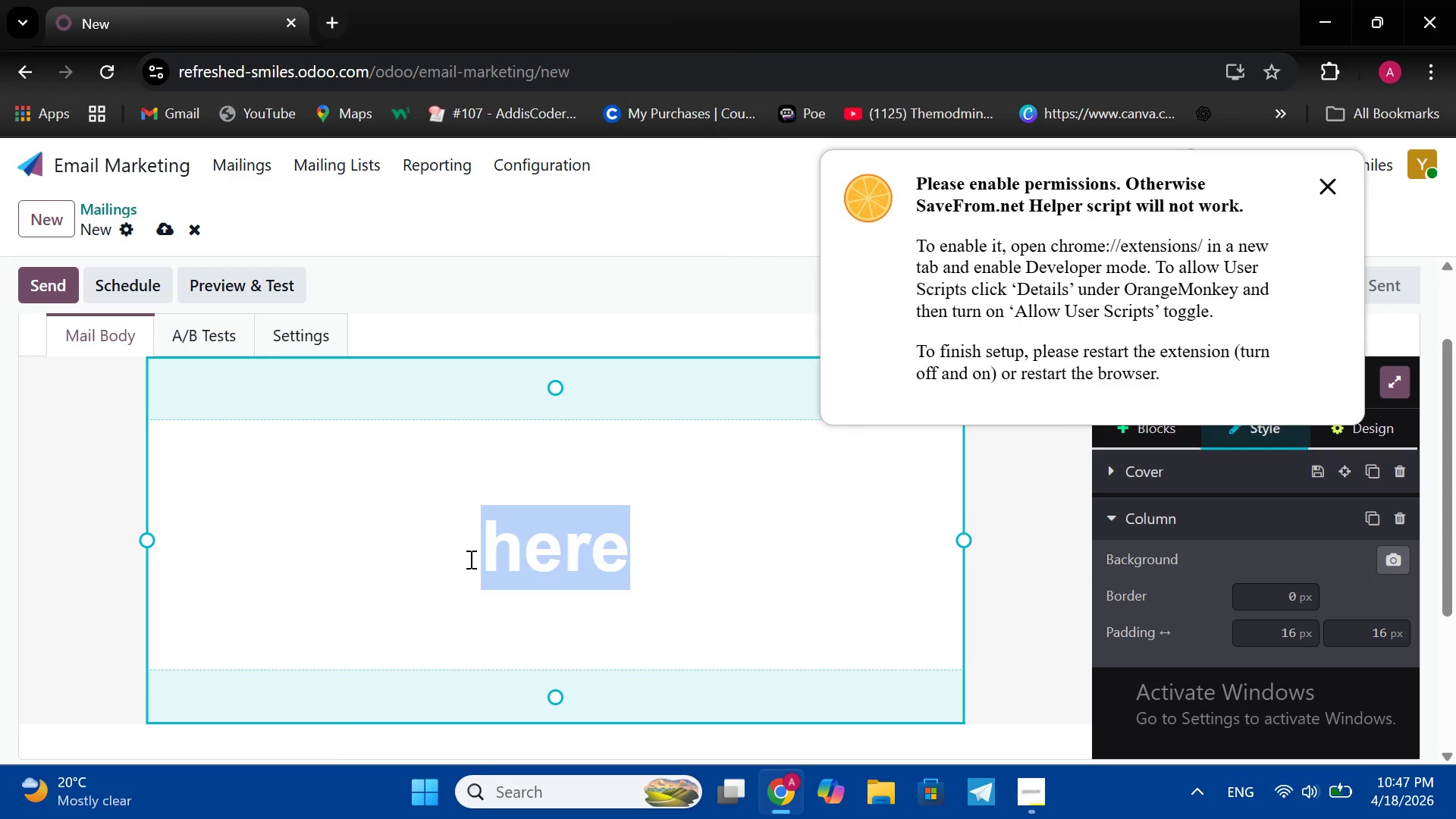 
double_click([469, 559])
 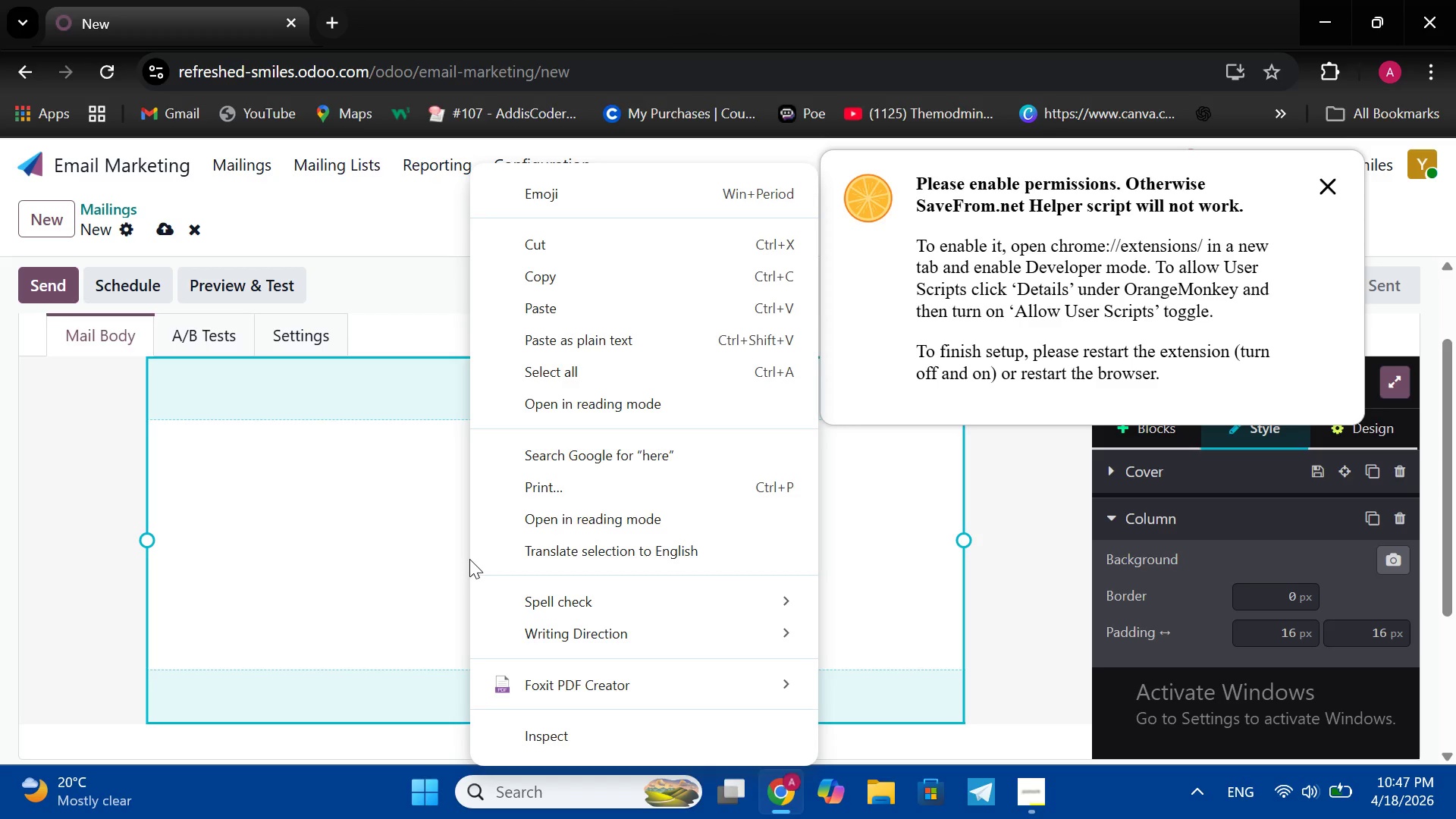 
right_click([469, 559])
 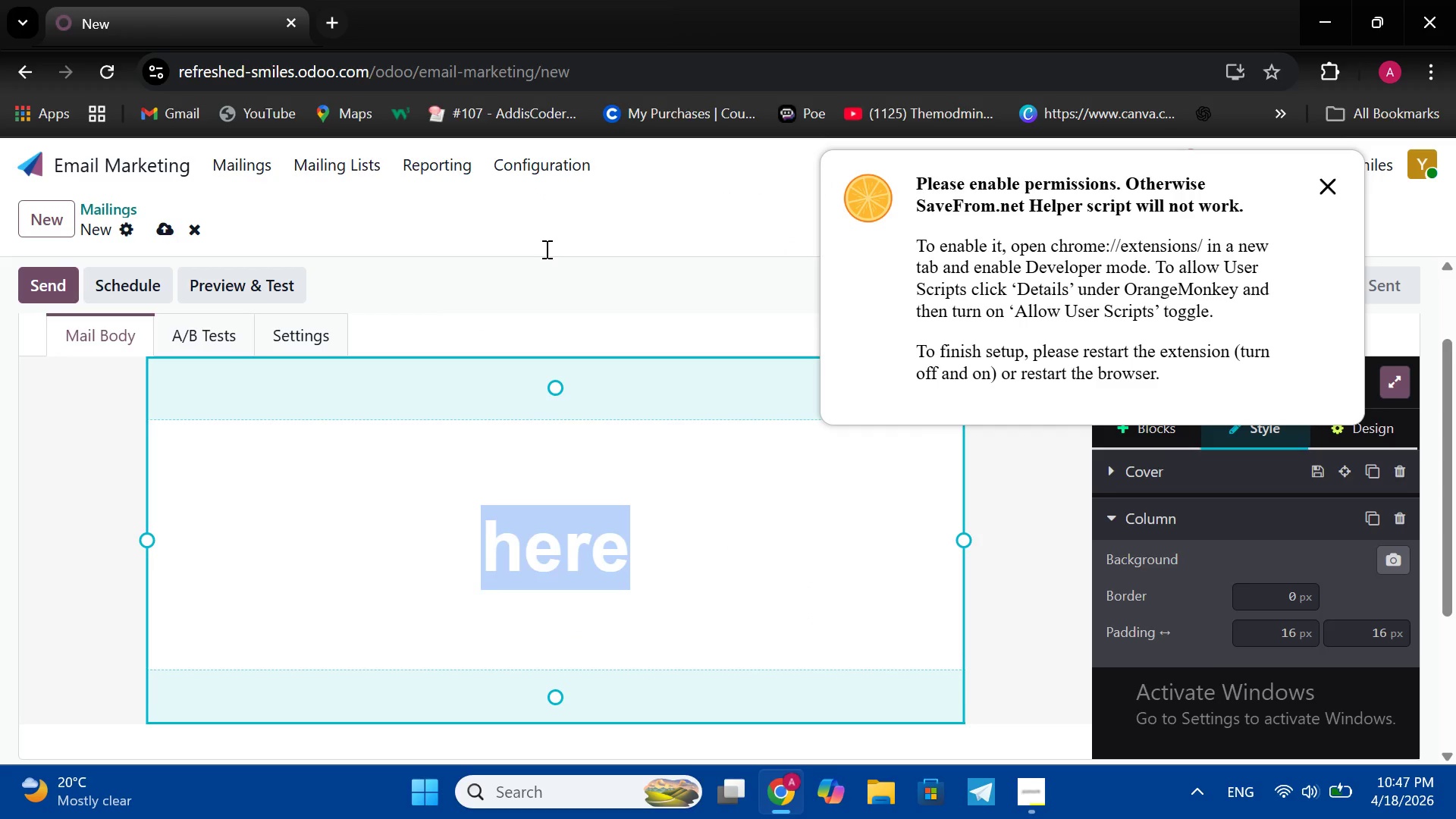 
left_click([545, 249])
 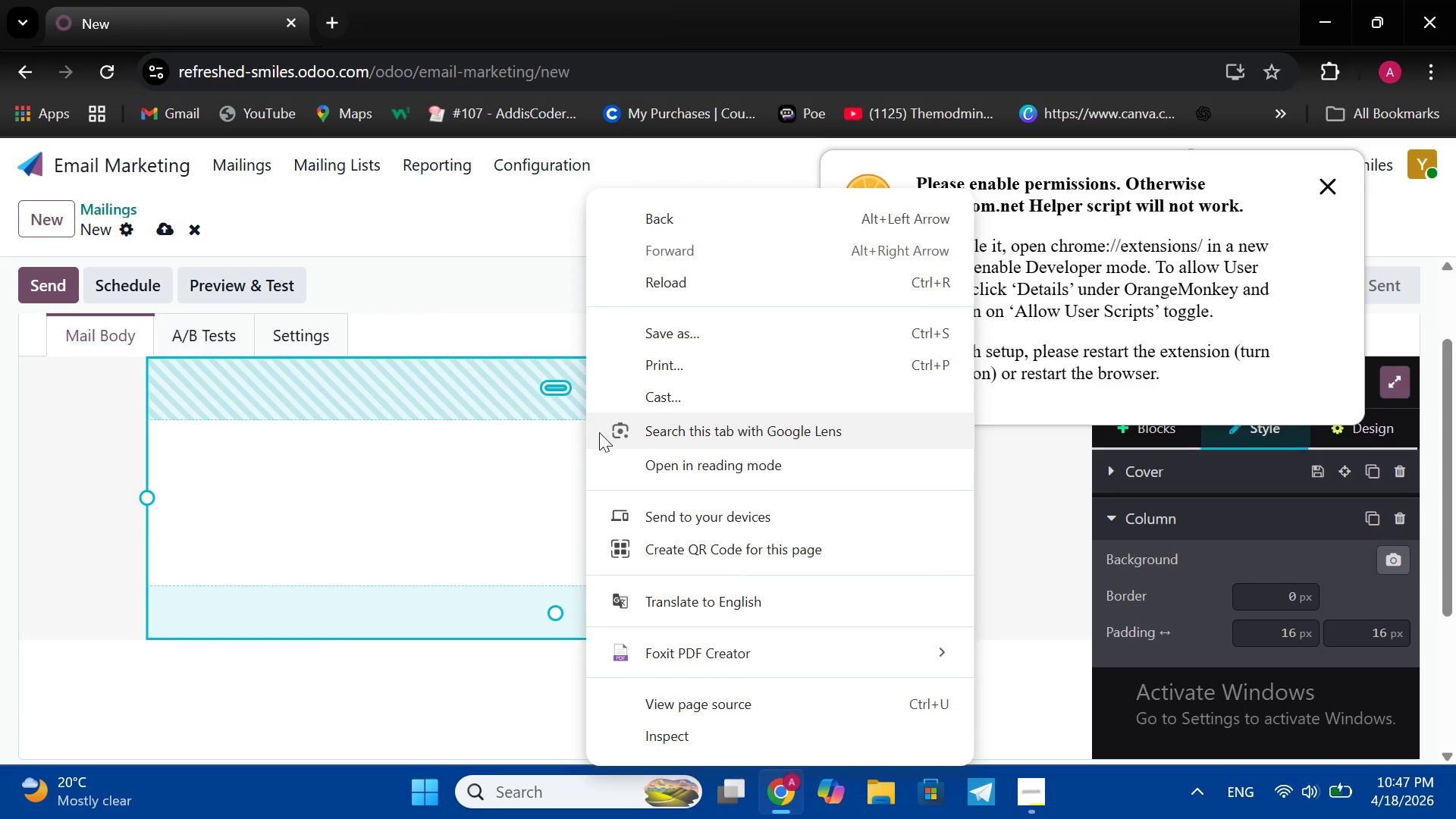 
right_click([585, 400])
 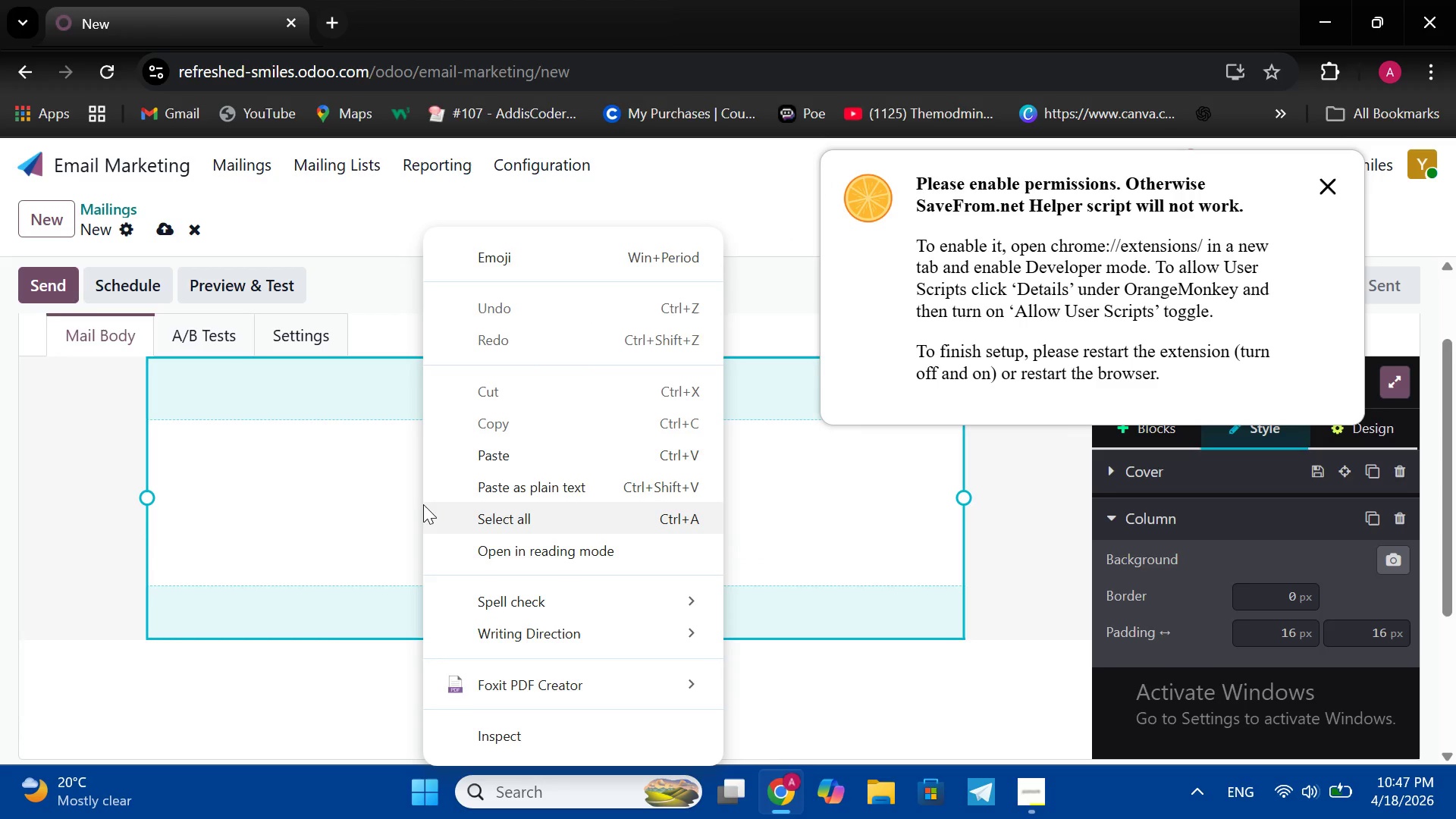 
right_click([423, 522])
 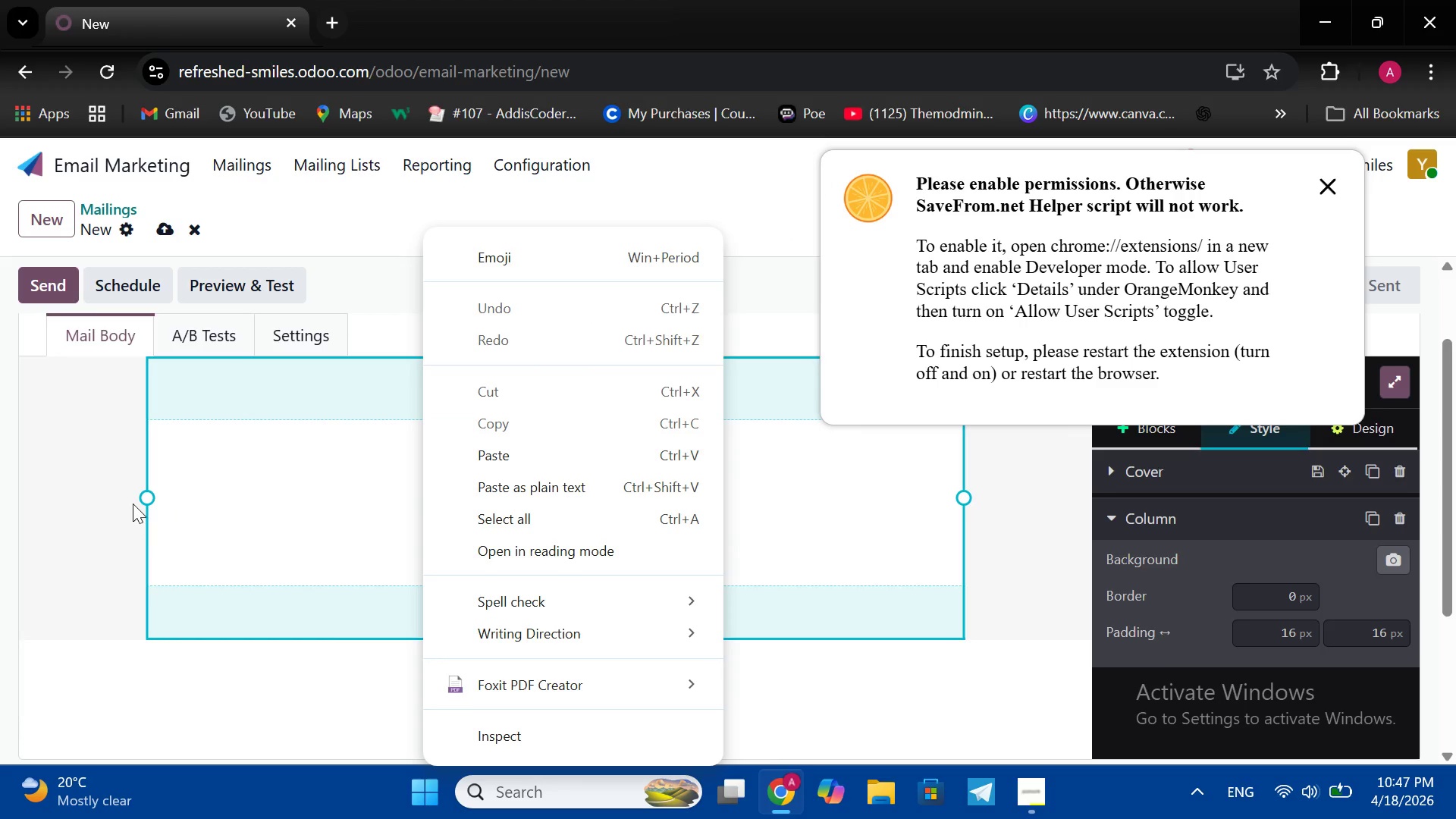 
scroll: coordinate [423, 503], scroll_direction: up, amount: 4.0
 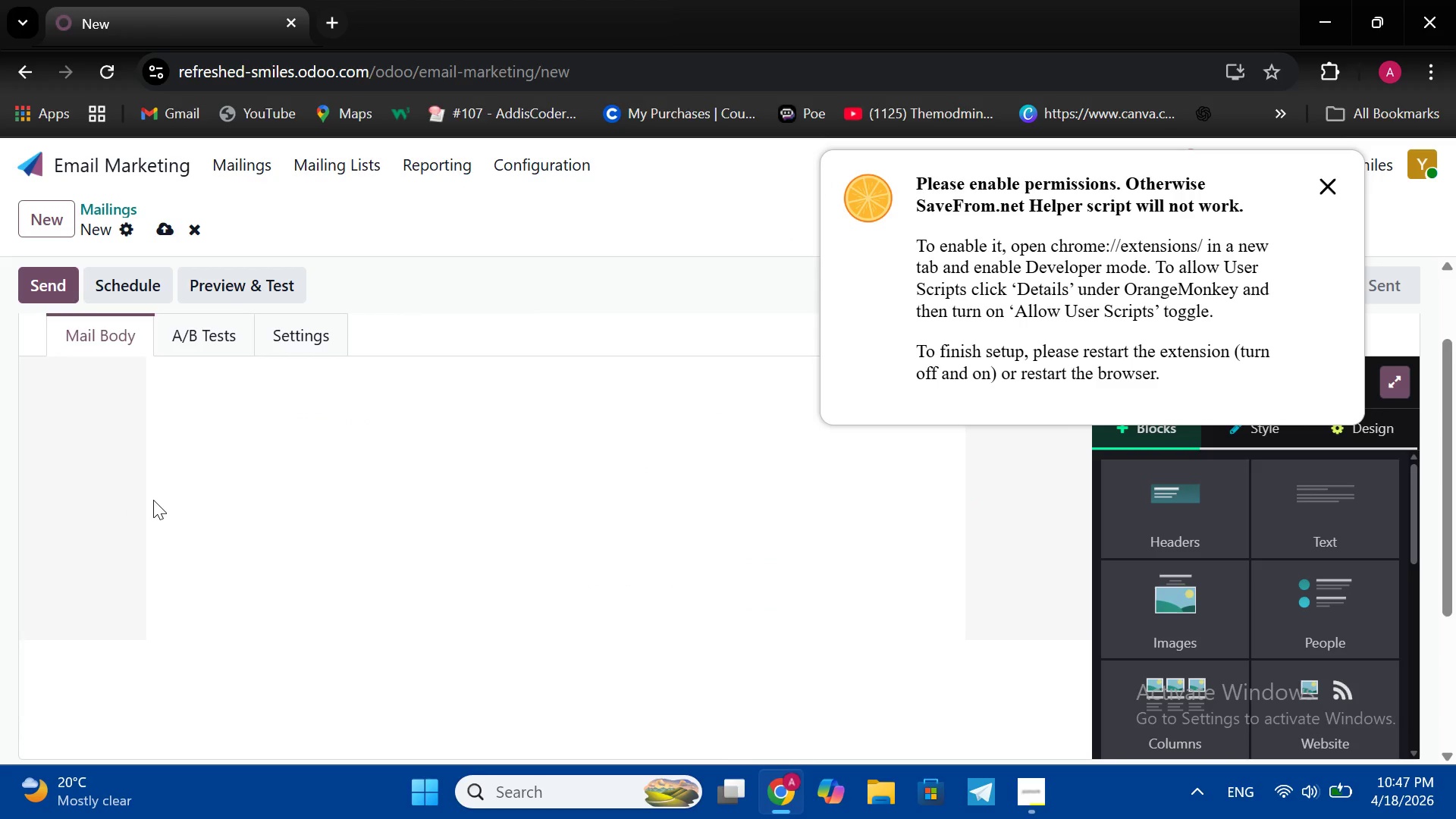 
left_click([133, 504])
 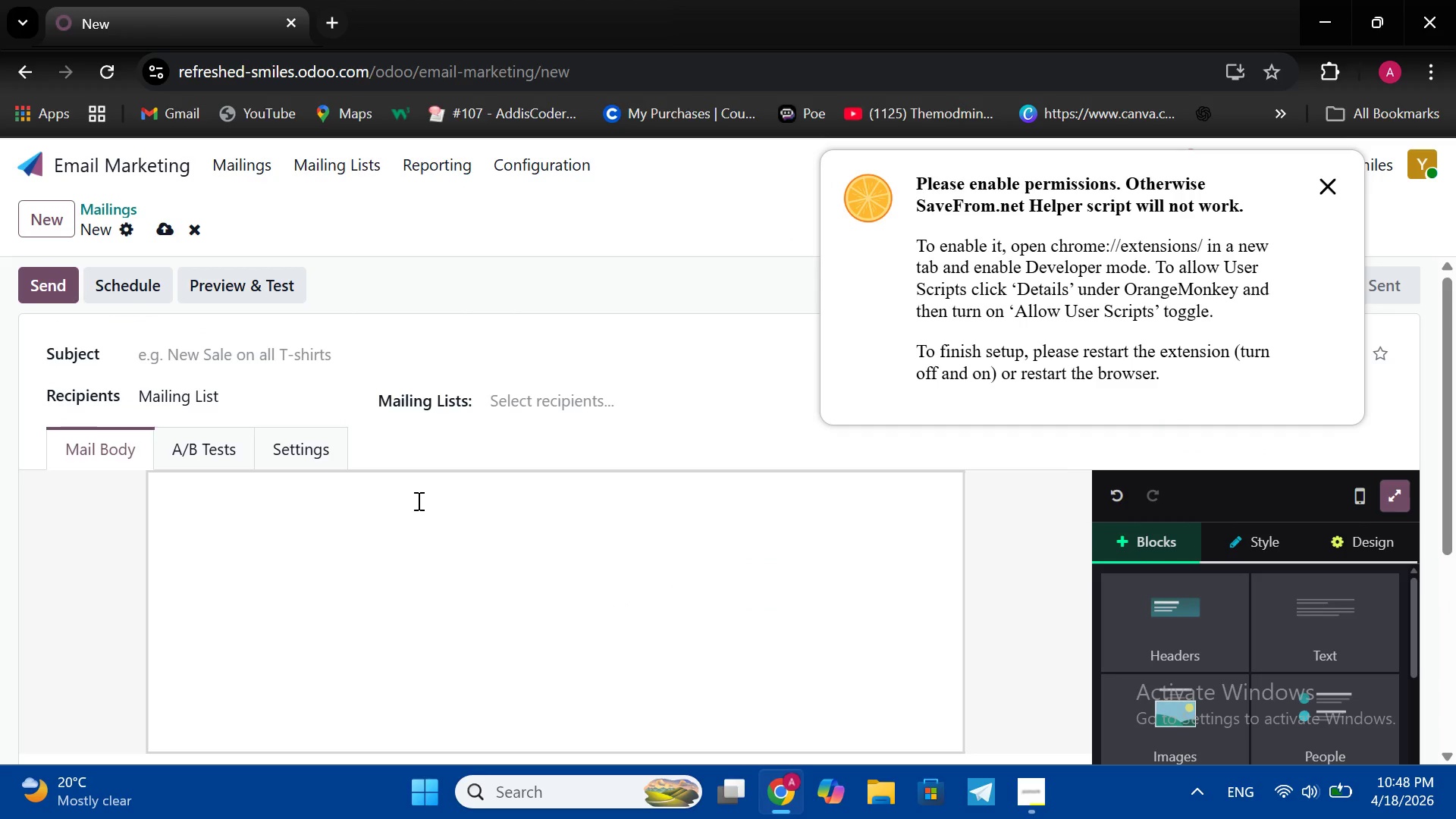 
scroll: coordinate [397, 496], scroll_direction: up, amount: 4.0
 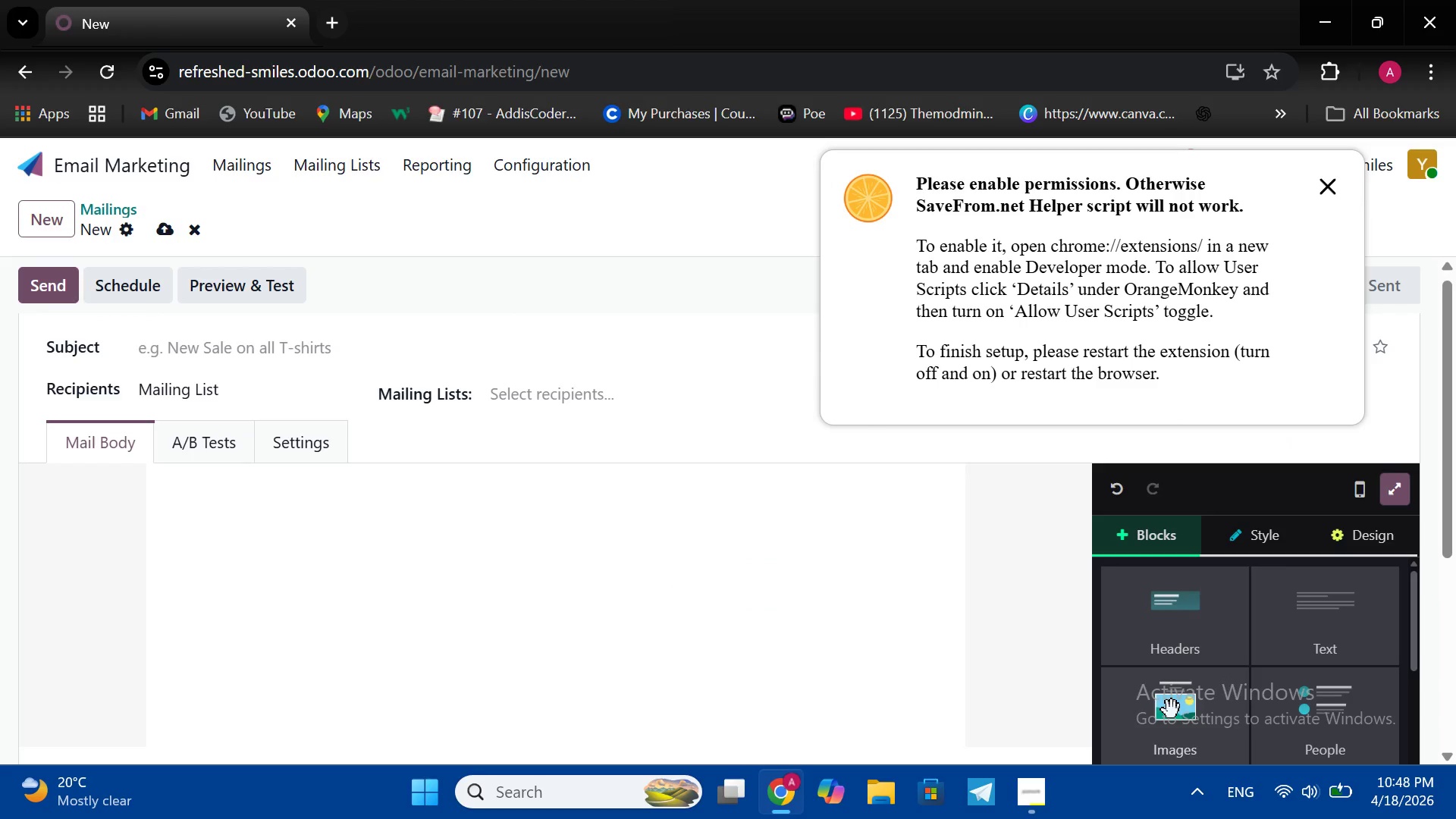 
left_click([1172, 710])
 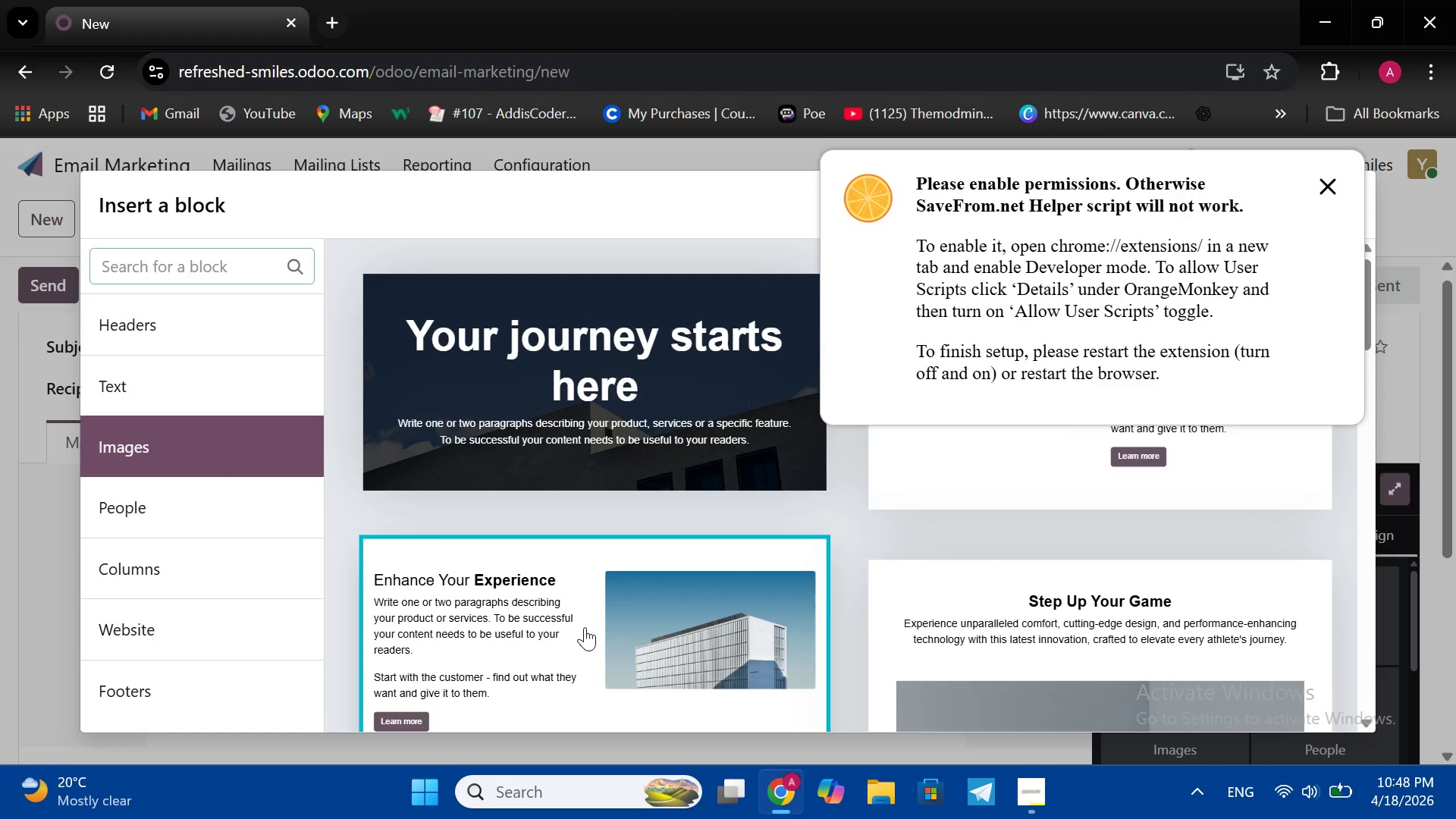 
left_click([585, 627])
 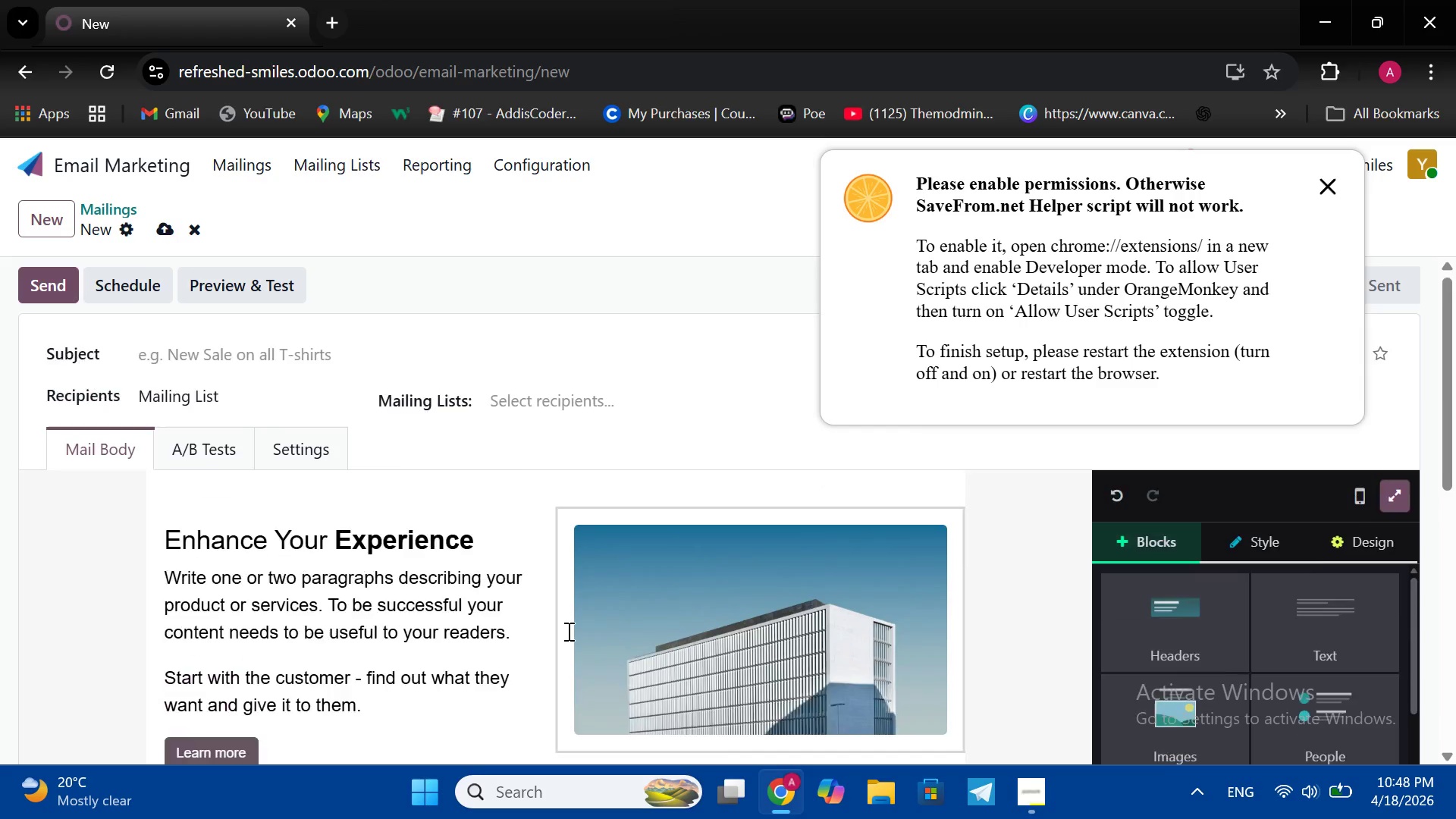 
scroll: coordinate [567, 631], scroll_direction: up, amount: 3.0
 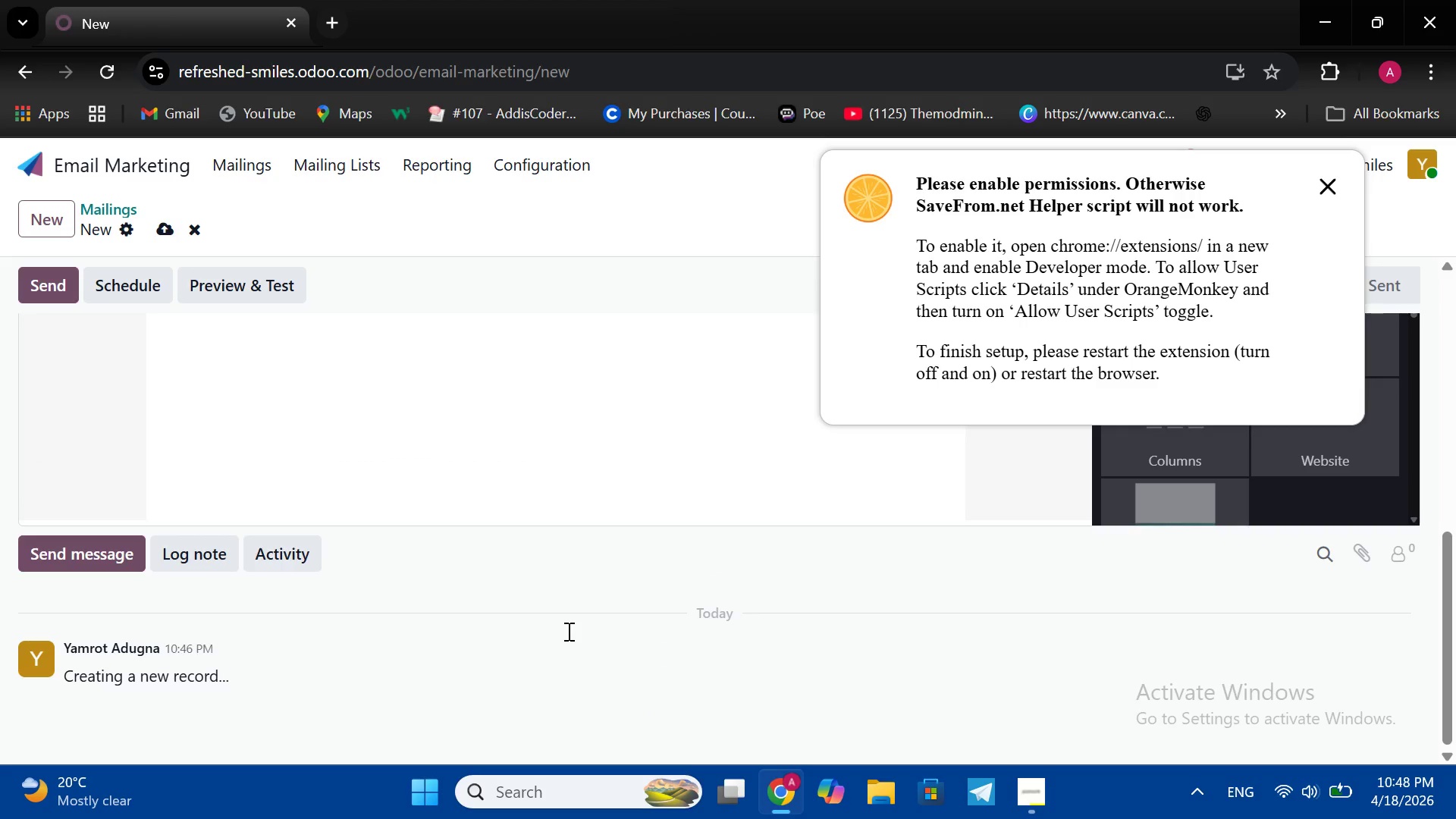 
scroll: coordinate [567, 631], scroll_direction: down, amount: 3.0
 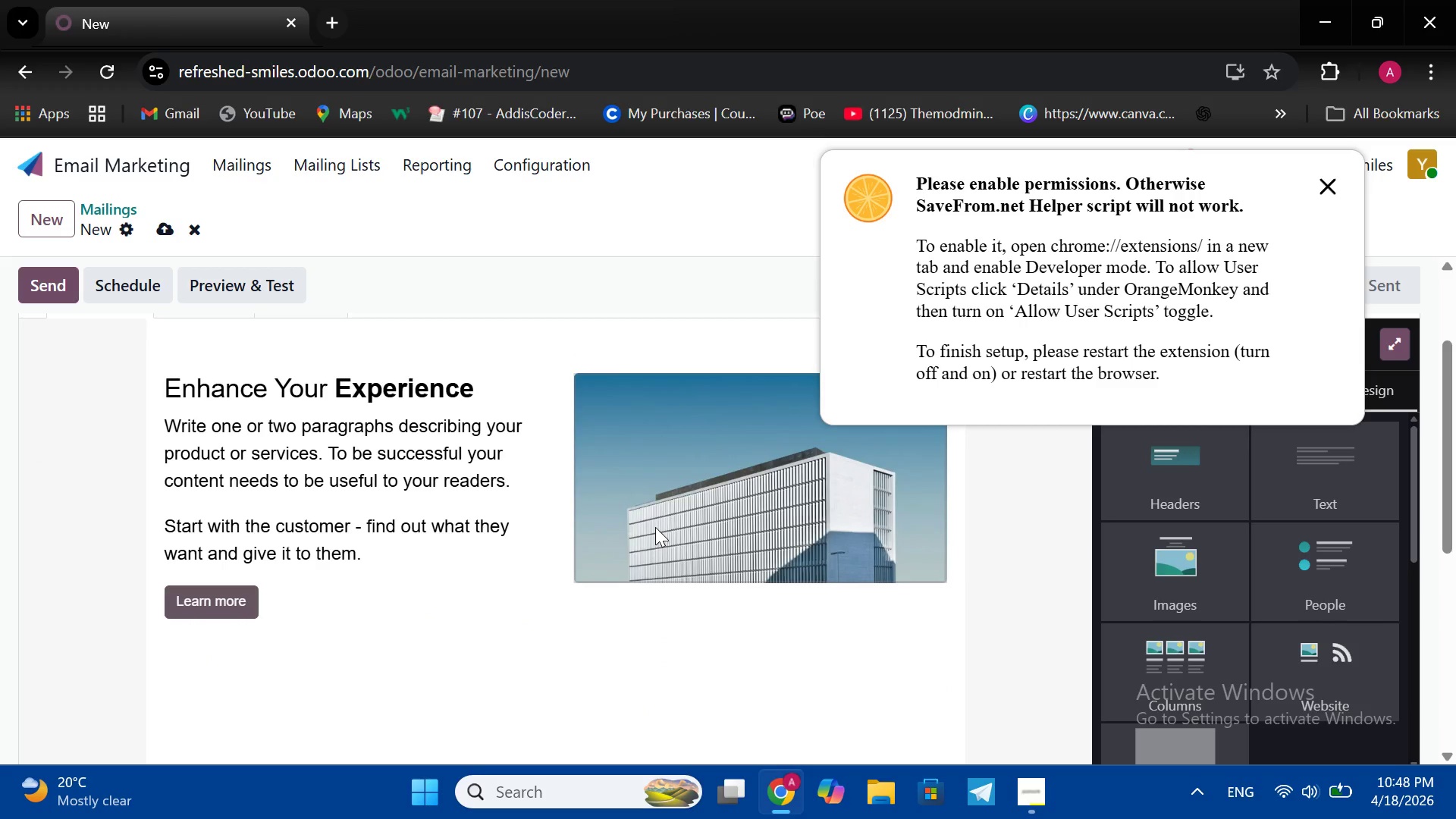 
left_click([655, 527])
 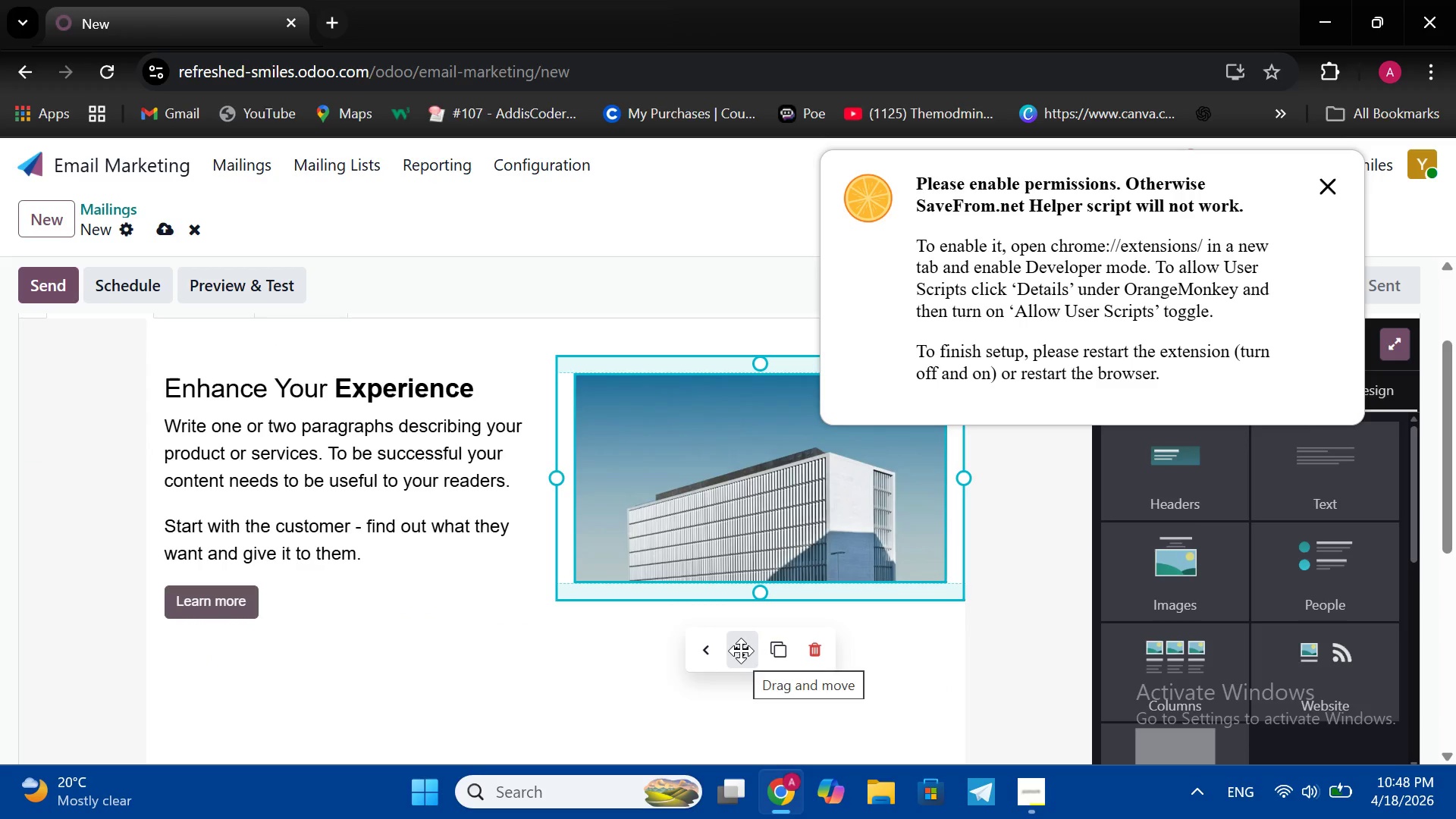 
wait(9.72)
 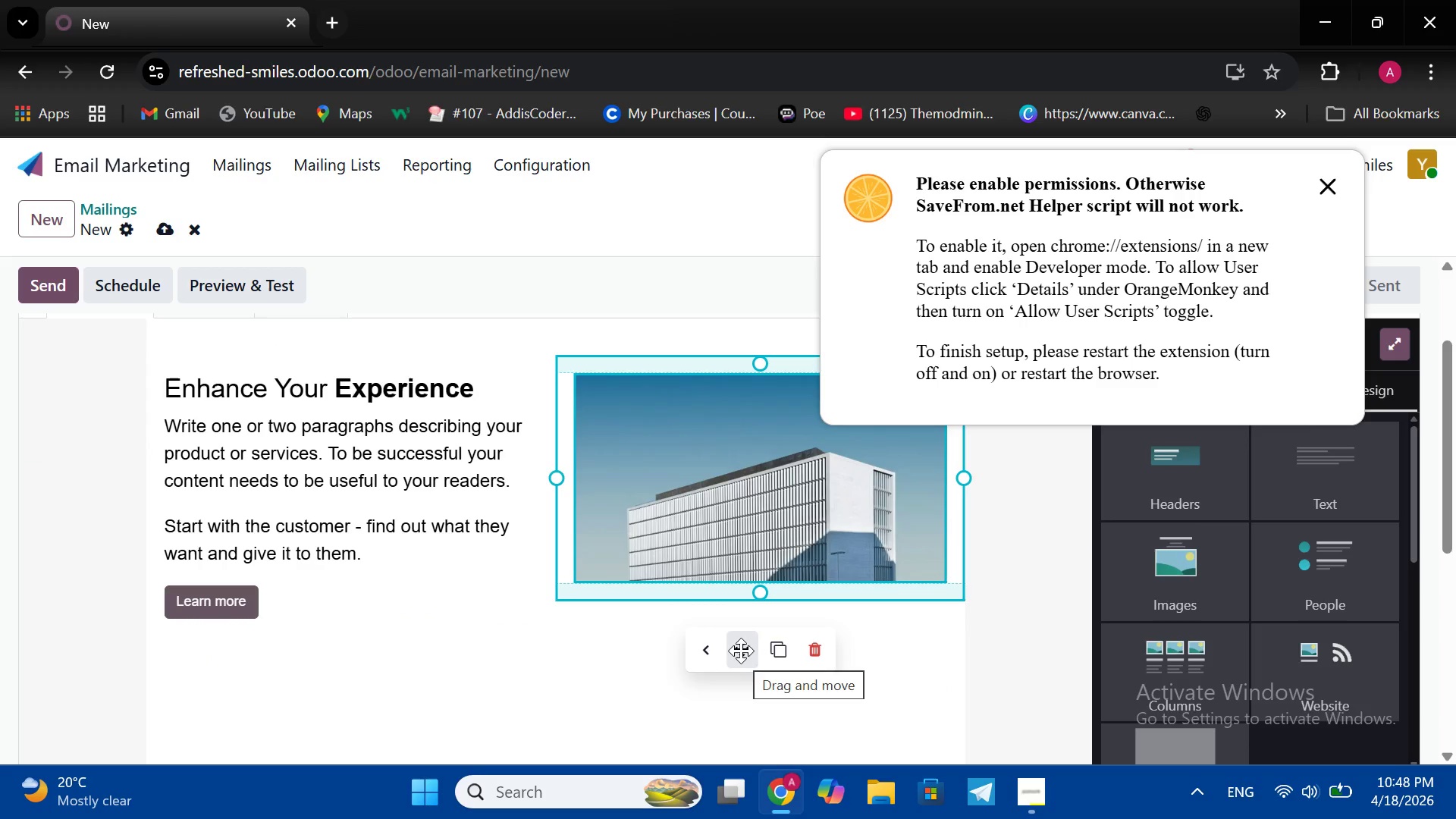 
right_click([711, 480])
 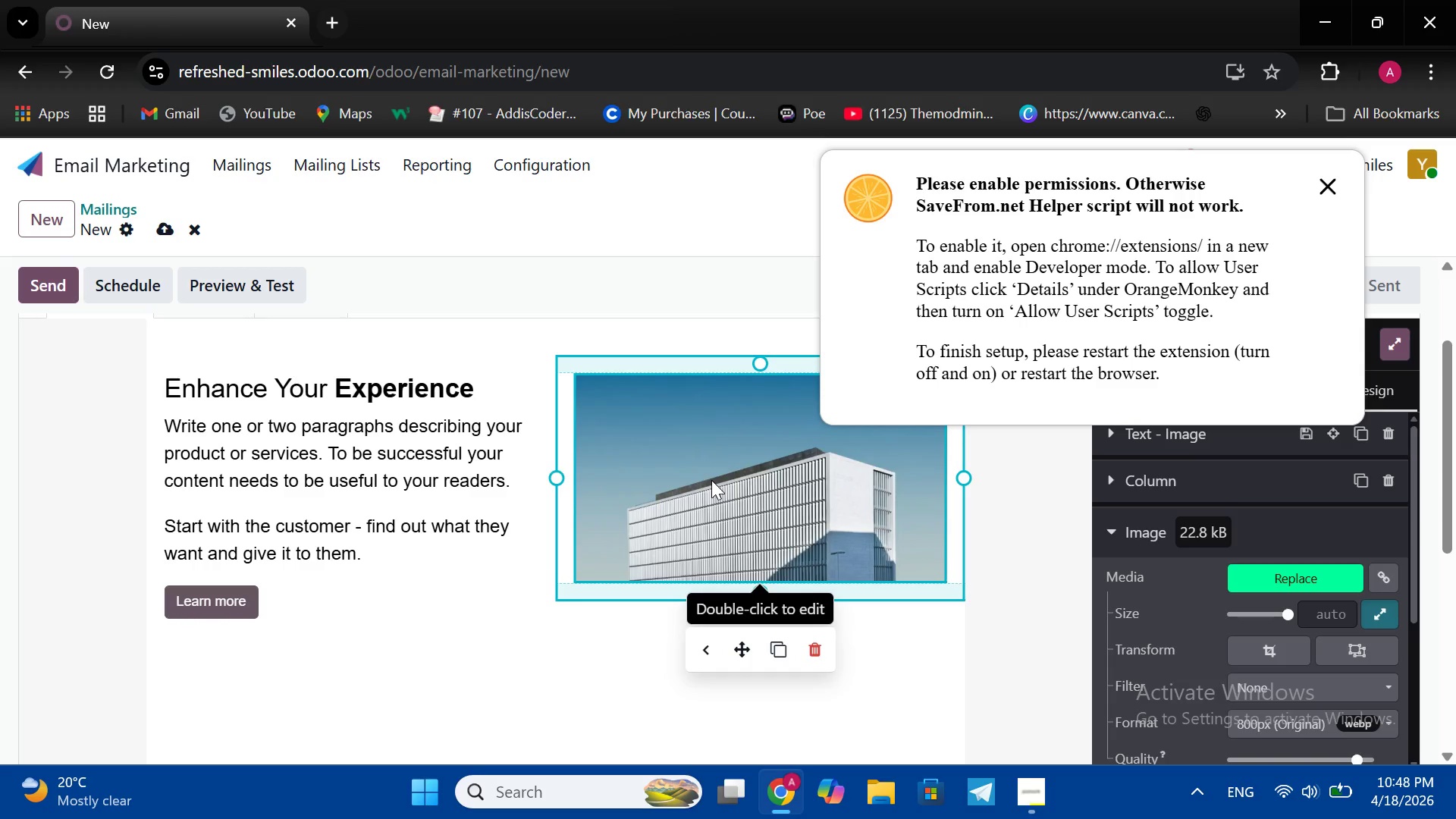 
double_click([711, 480])
 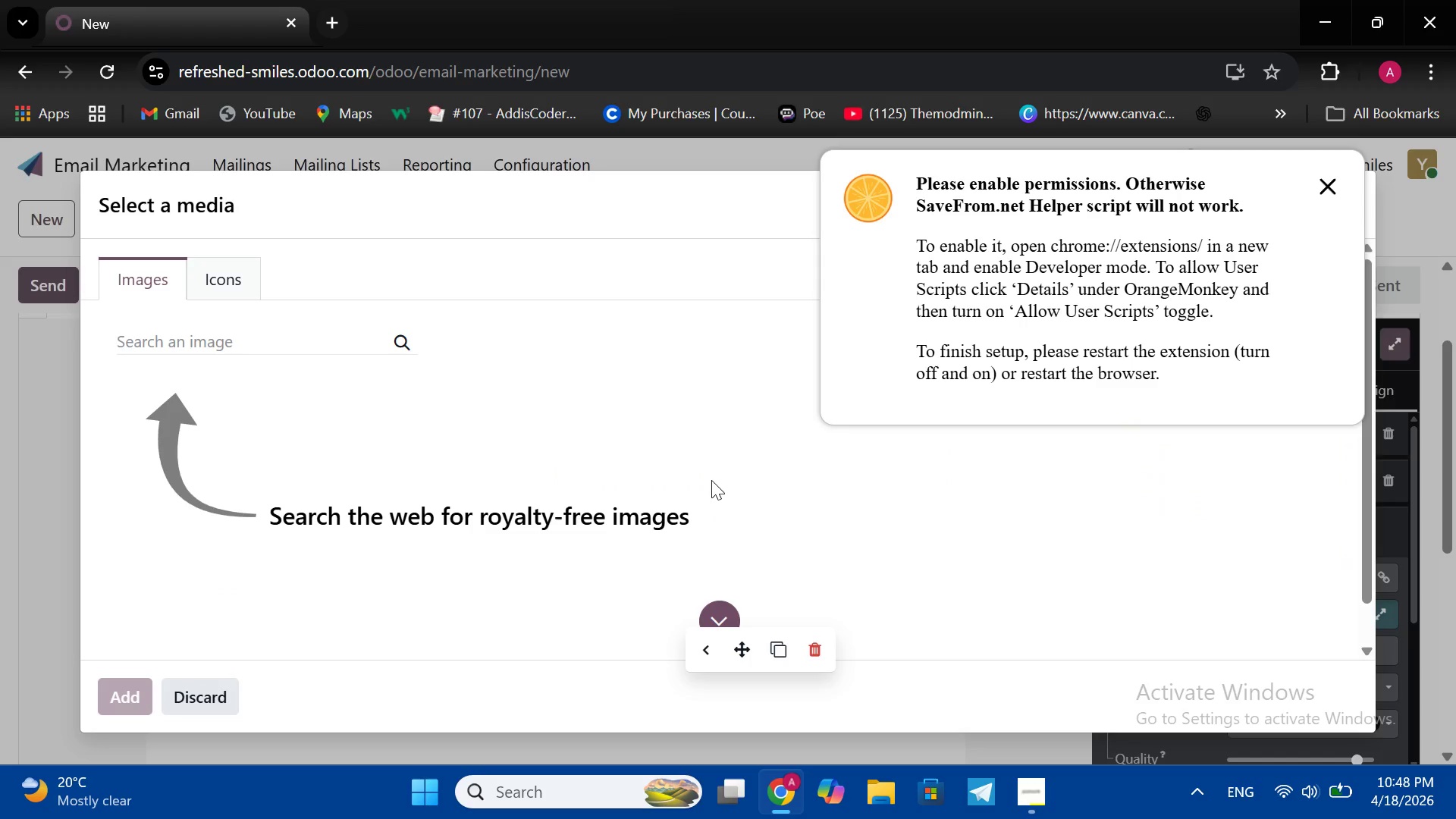 
double_click([711, 480])
 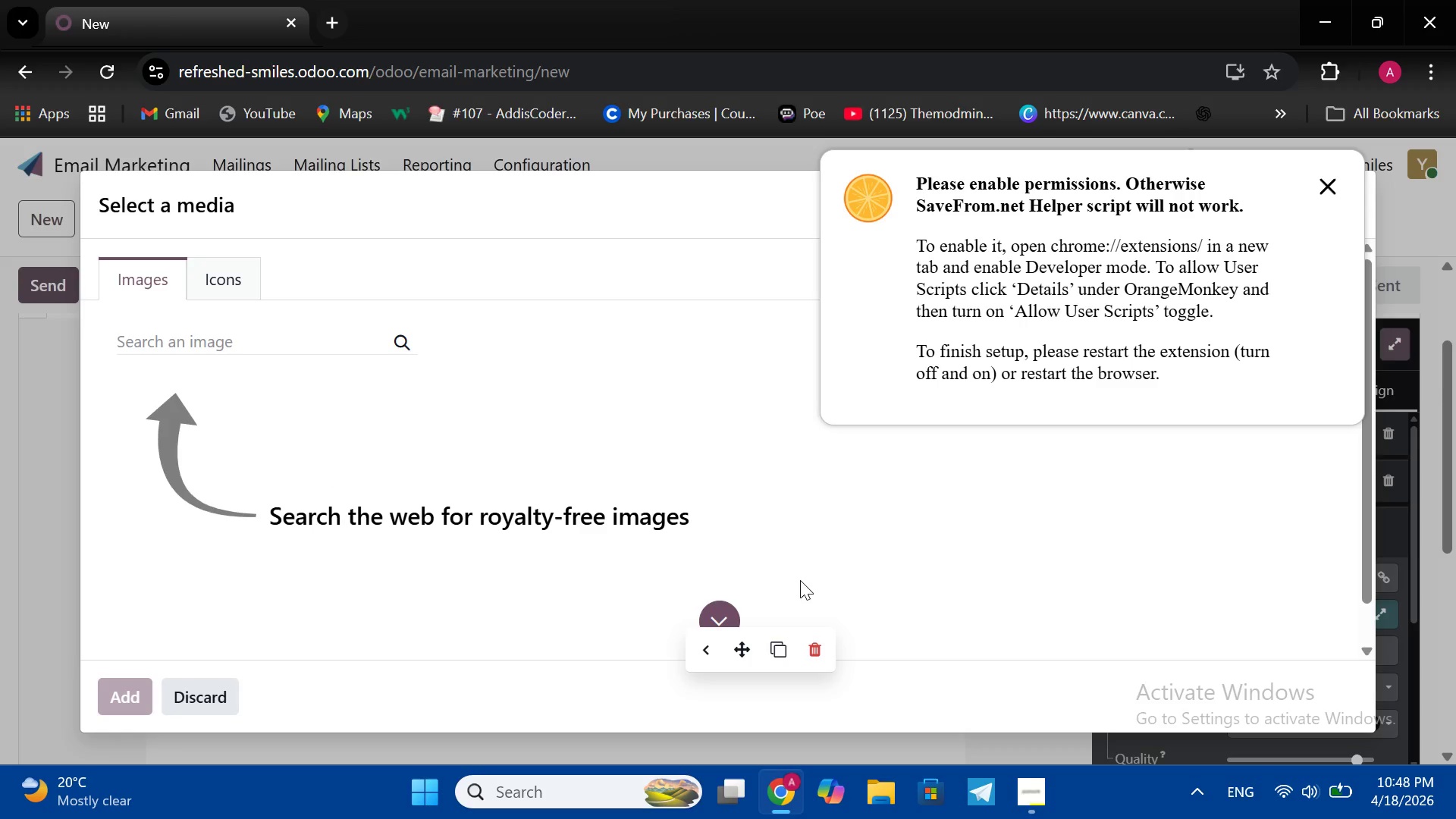 
wait(9.62)
 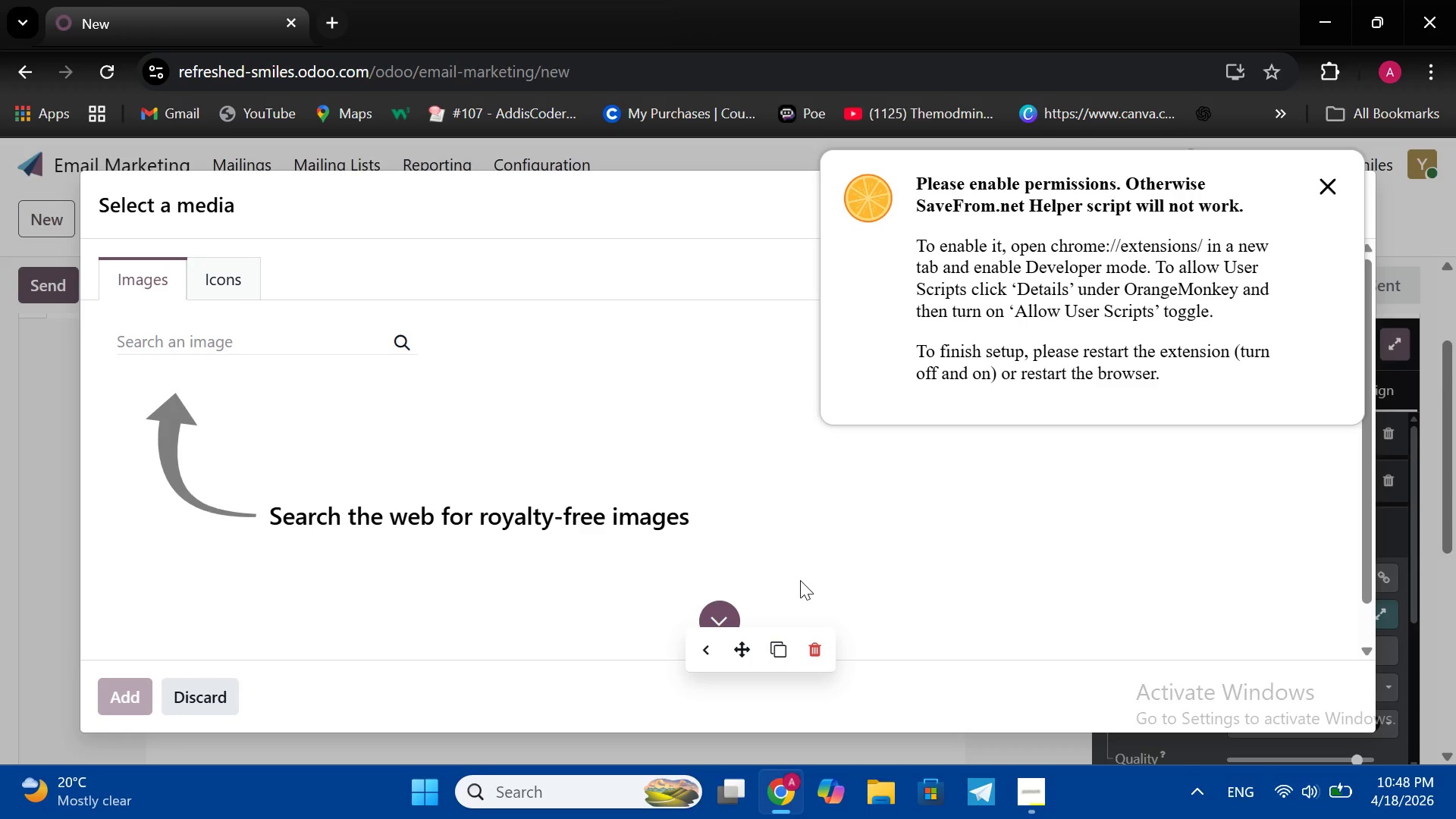 
left_click([1328, 189])
 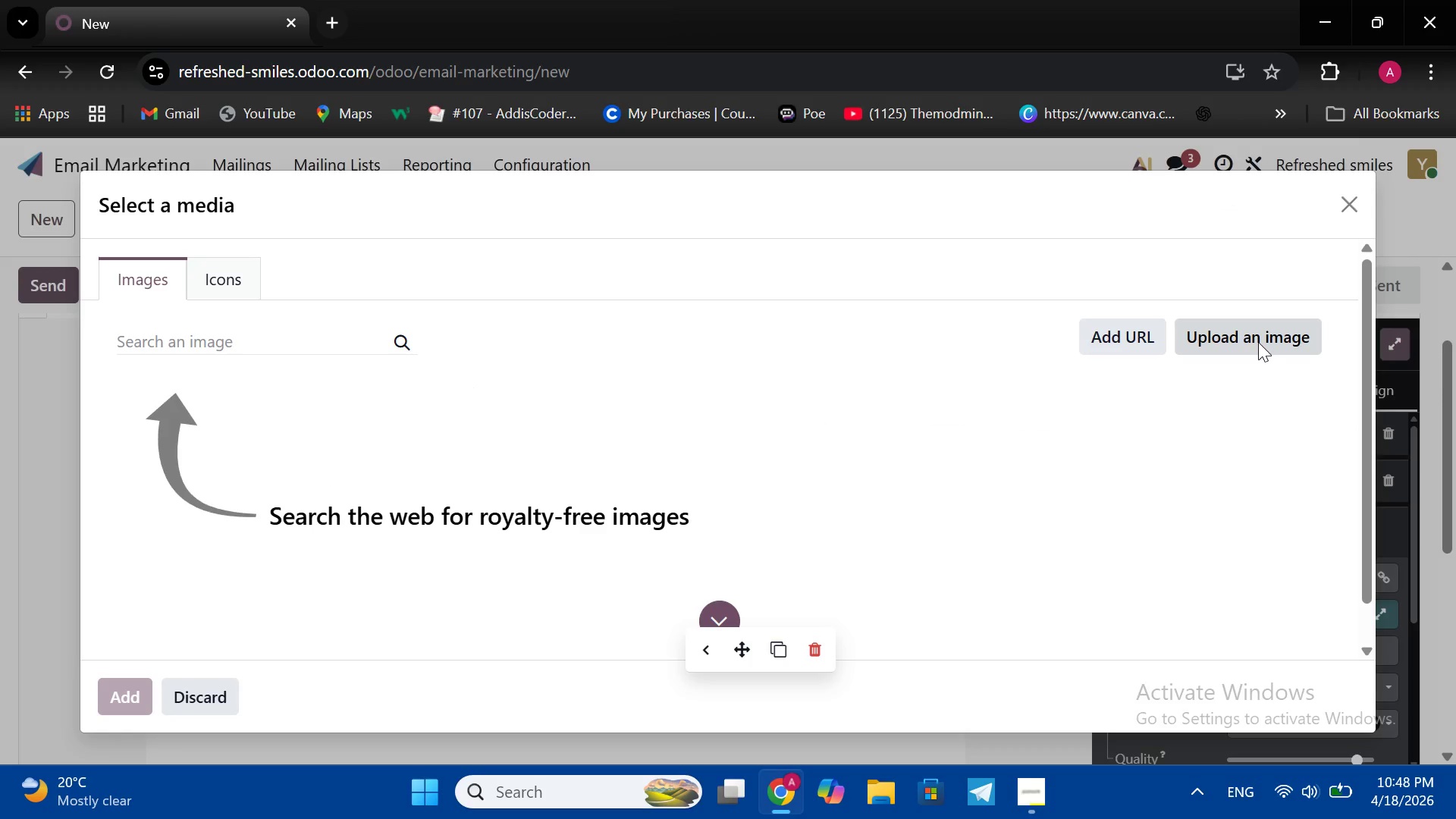 
left_click([1258, 344])
 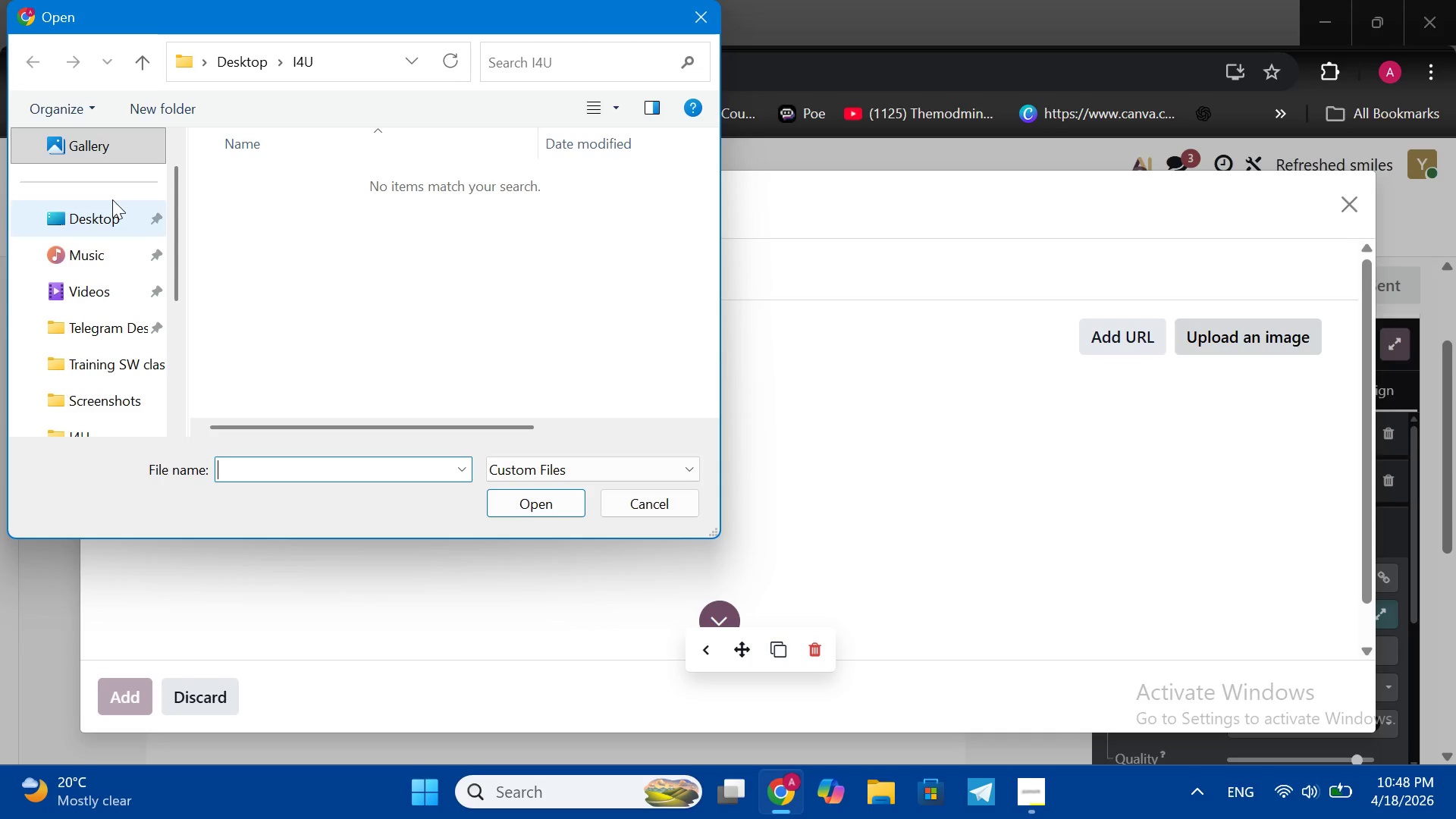 
wait(5.92)
 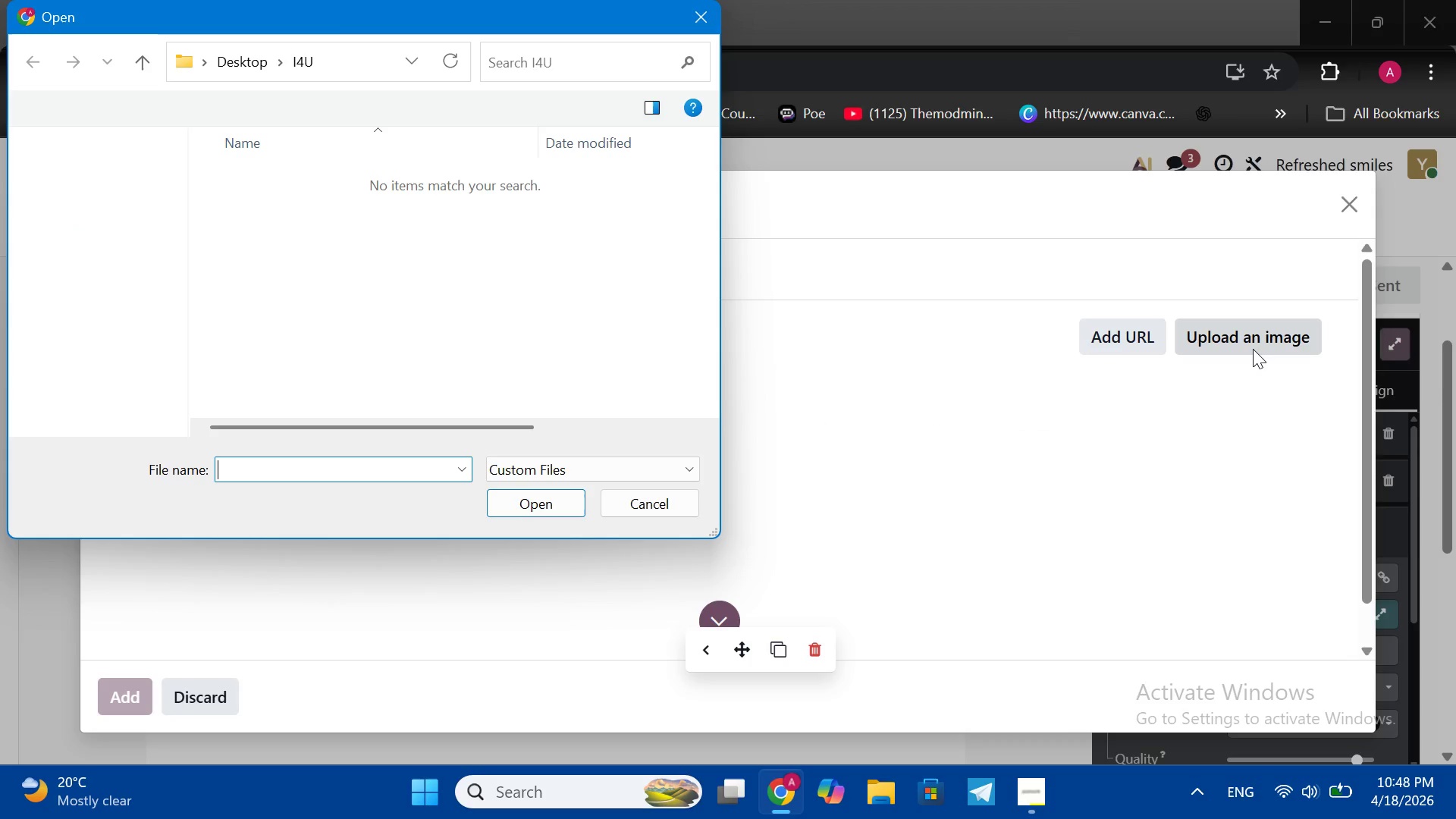 
left_click([102, 146])
 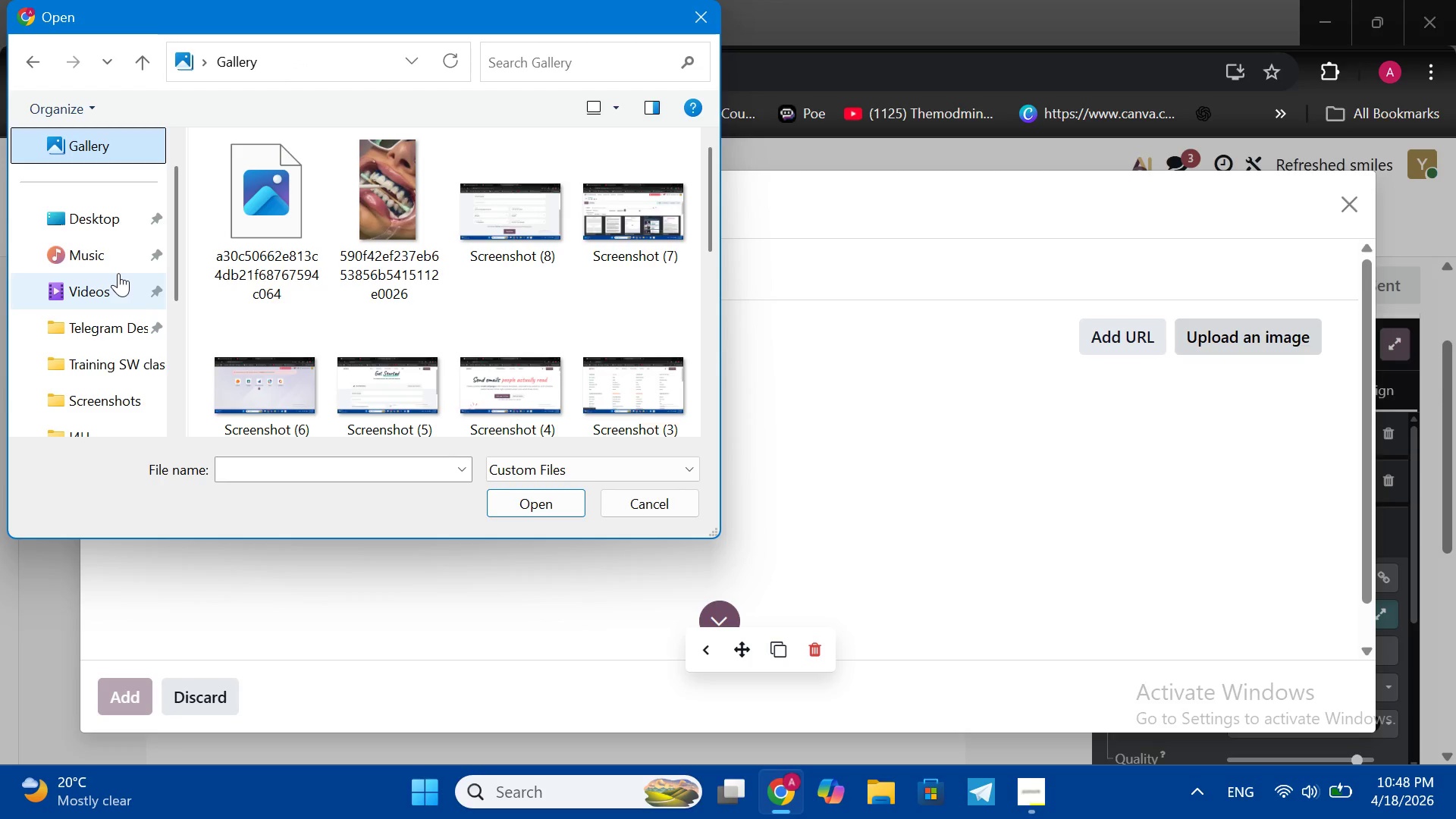 
wait(11.59)
 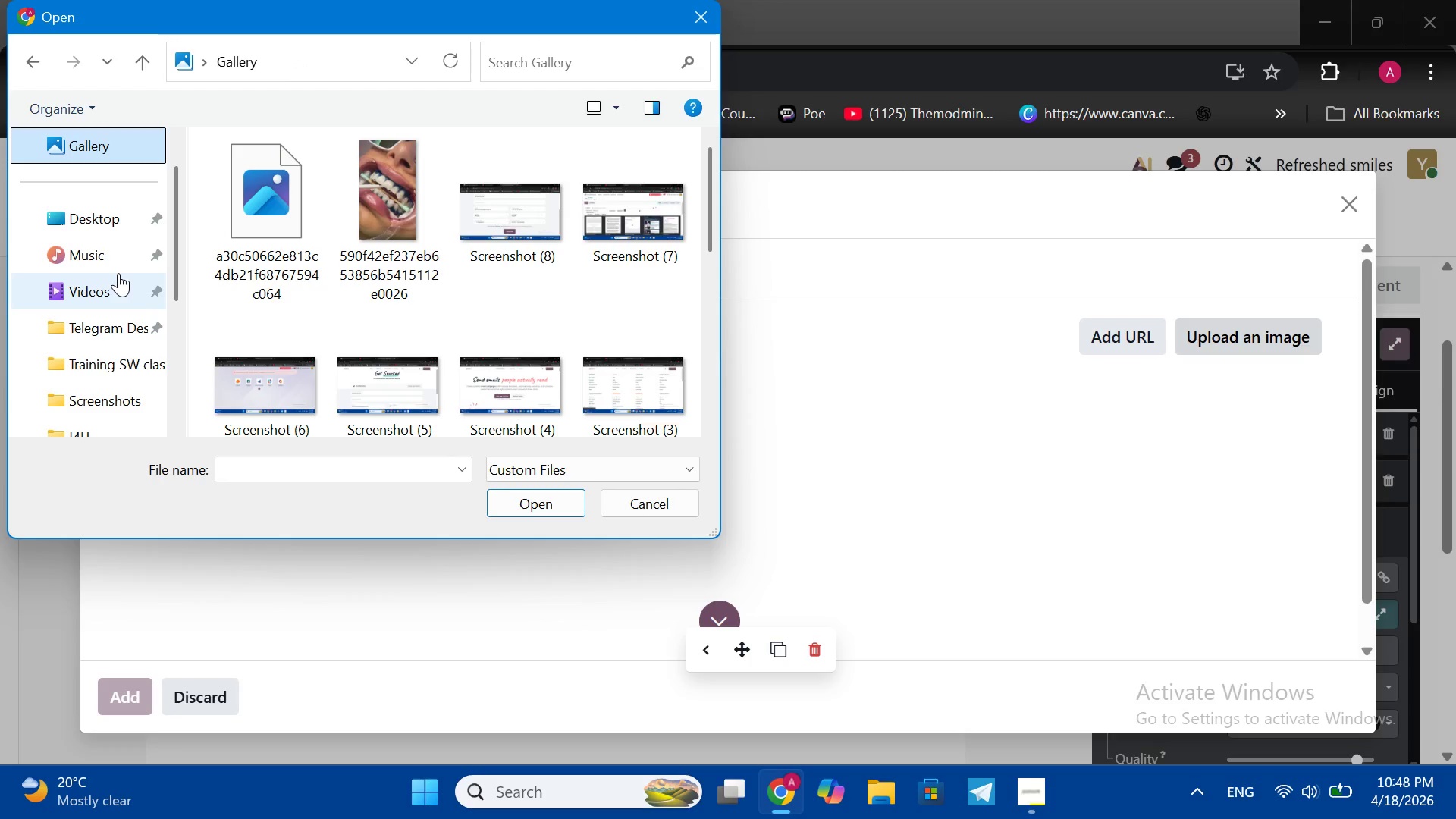 
scroll: coordinate [311, 213], scroll_direction: down, amount: 1.0
 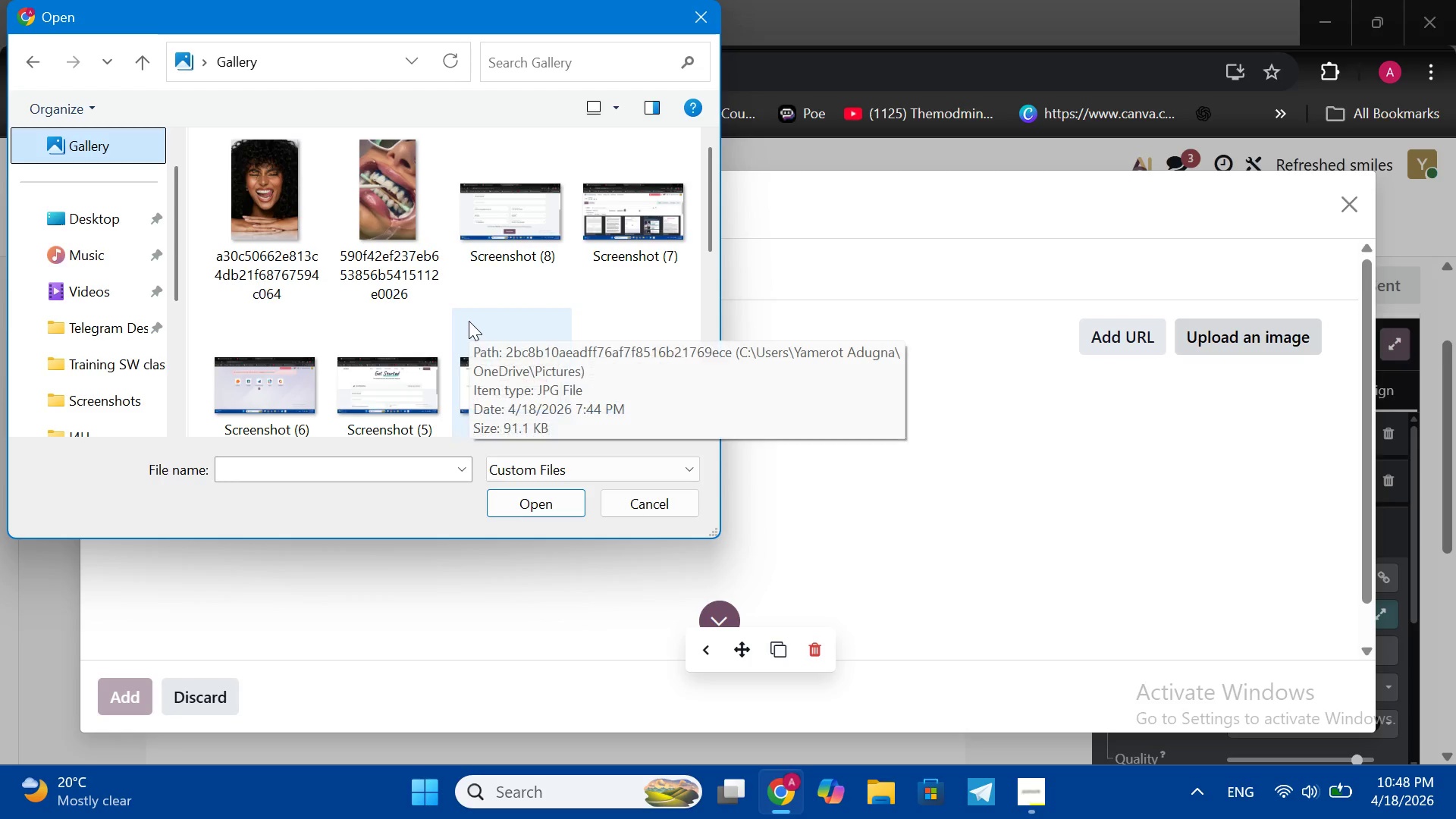 
scroll: coordinate [469, 321], scroll_direction: none, amount: 0.0
 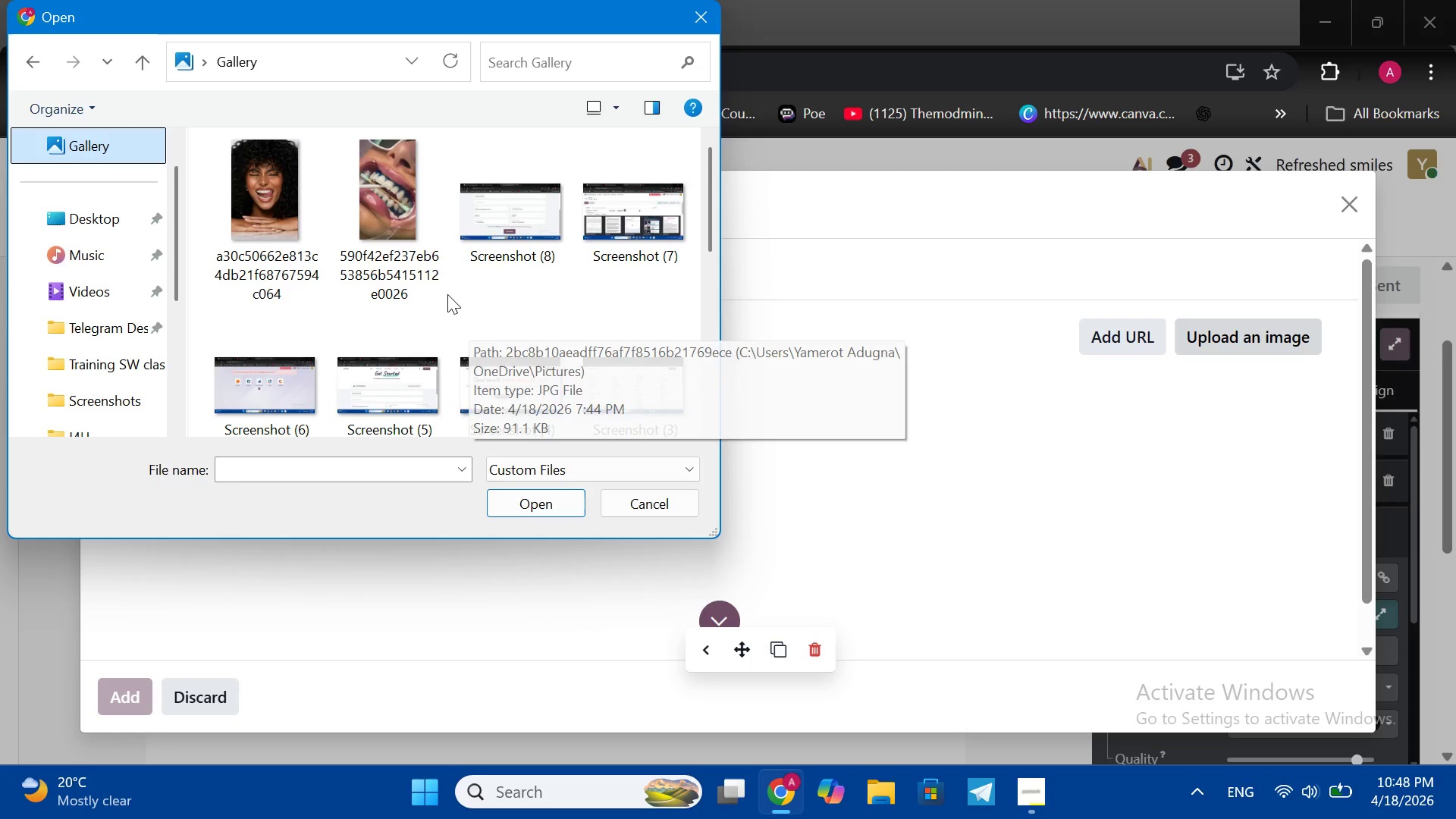 
scroll: coordinate [469, 321], scroll_direction: up, amount: 1.0
 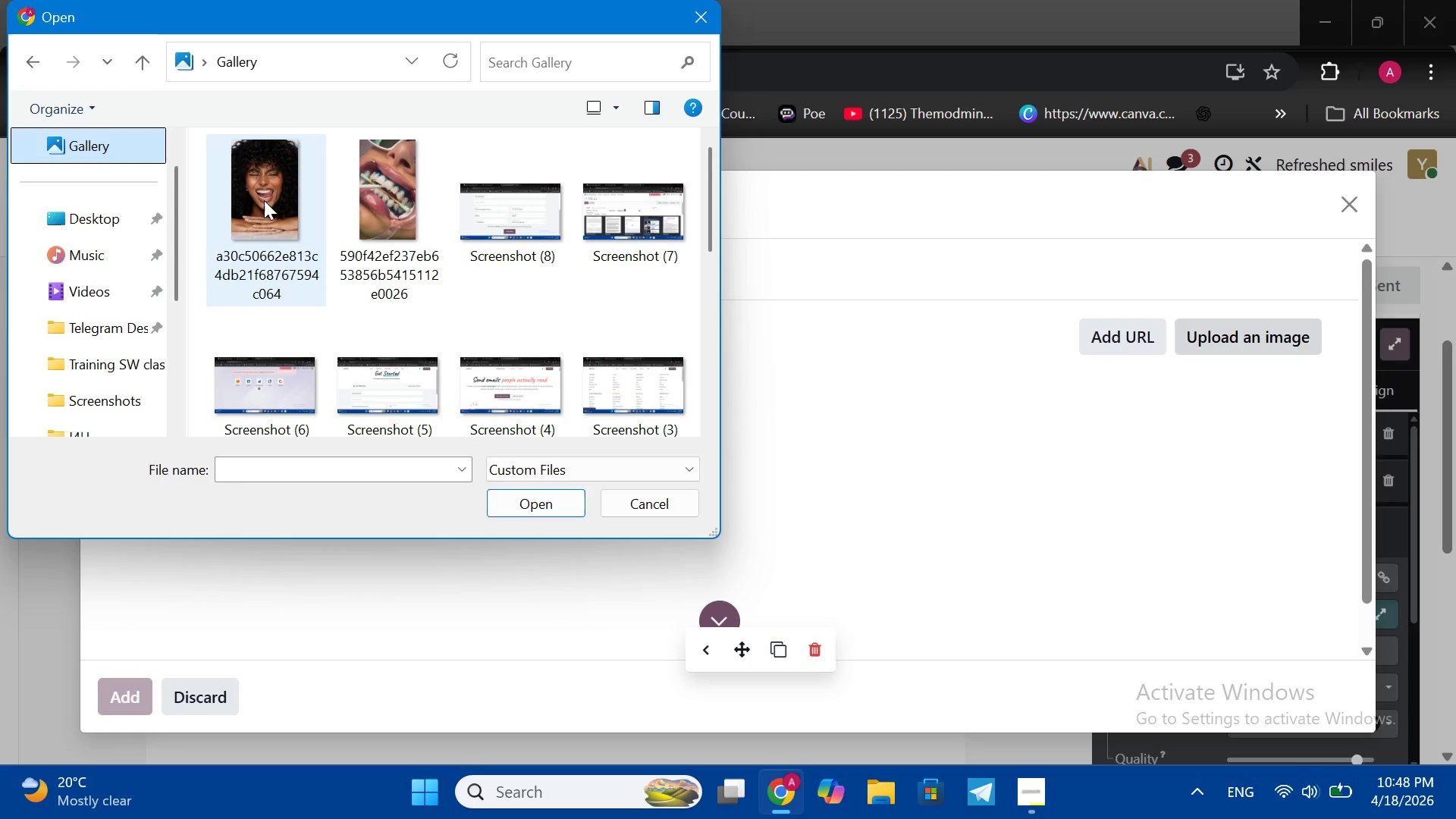 
mouse_move([290, 223])
 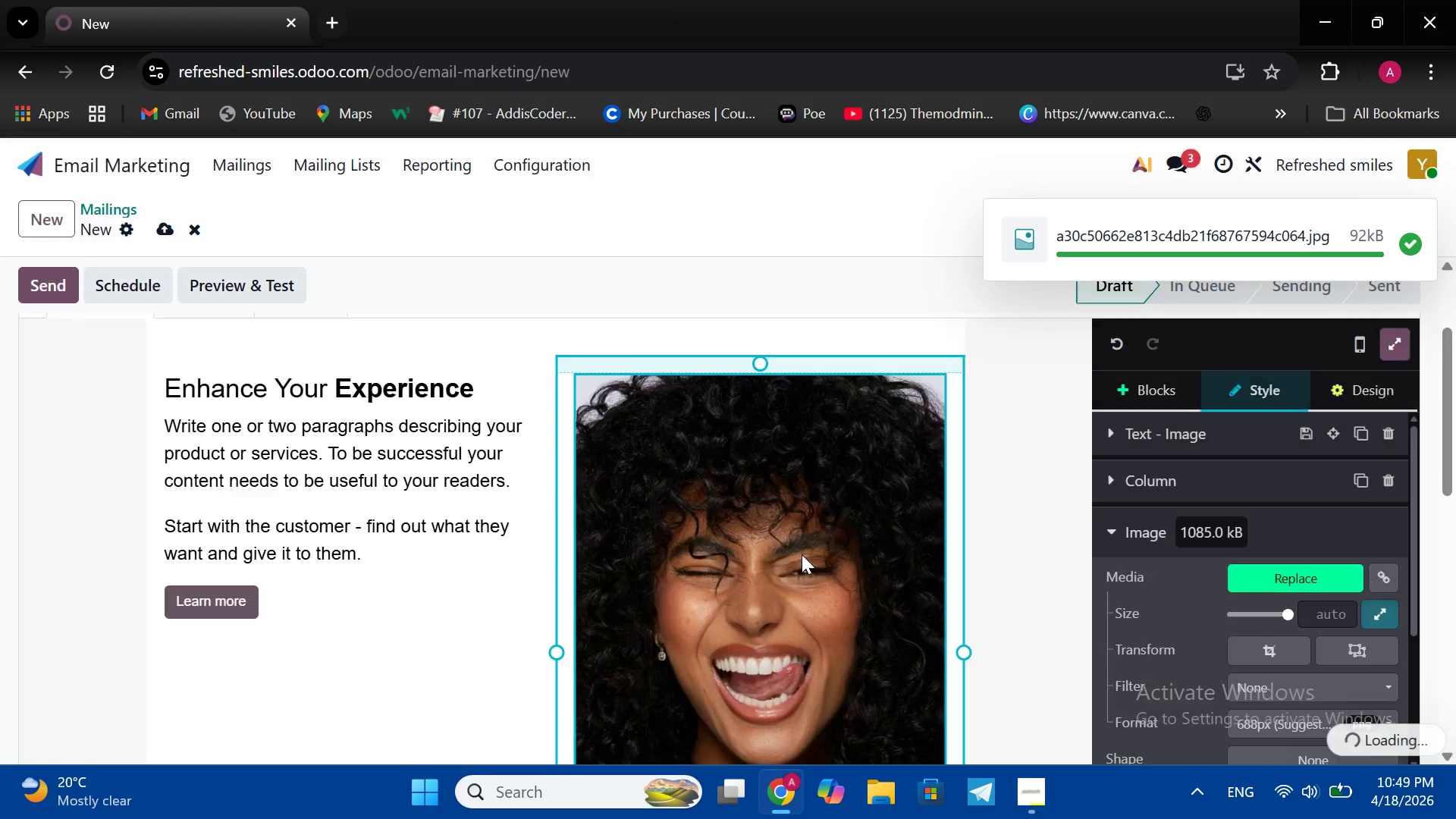 
scroll: coordinate [802, 554], scroll_direction: up, amount: 1.0
 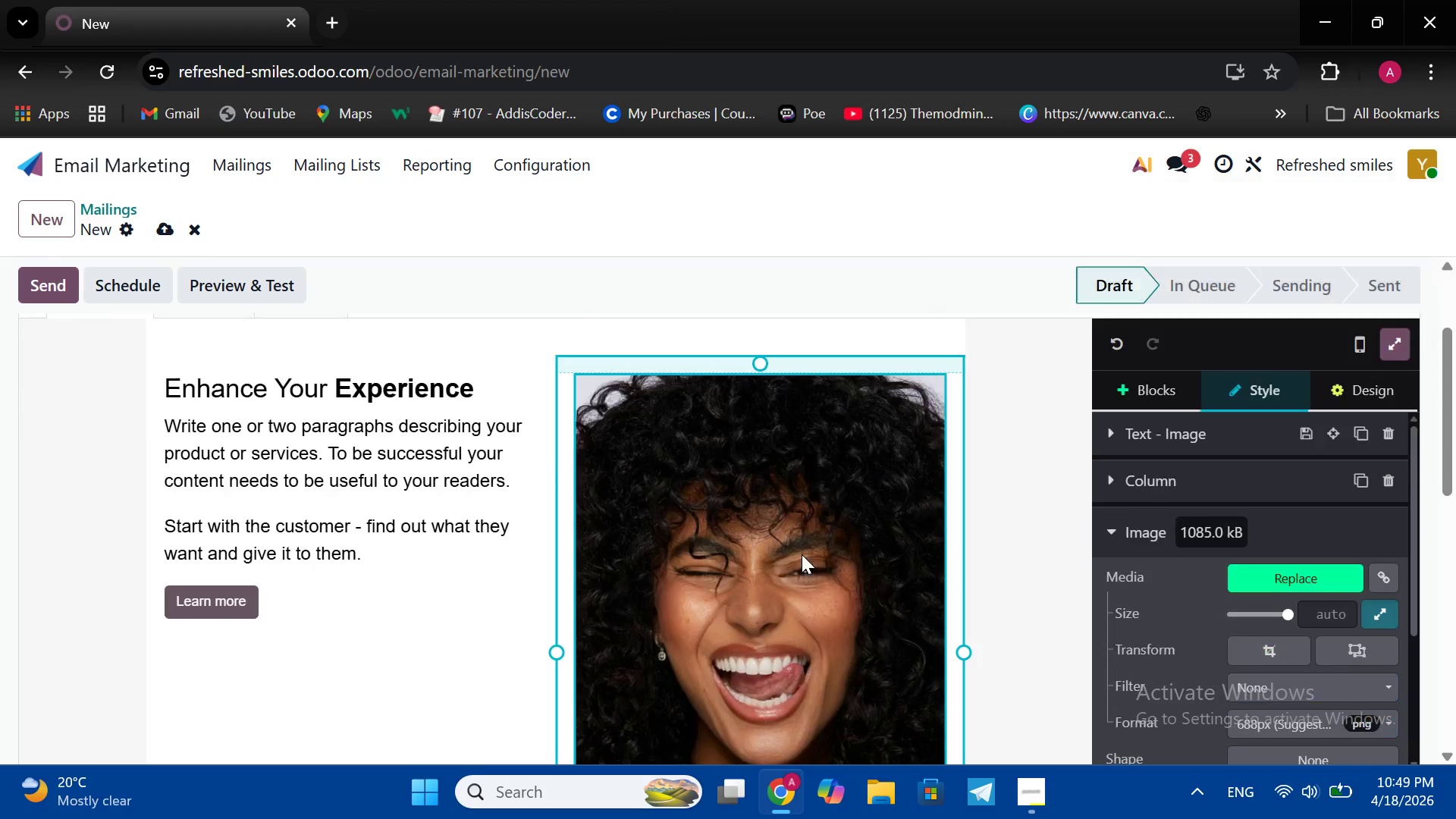 
scroll: coordinate [802, 554], scroll_direction: none, amount: 0.0
 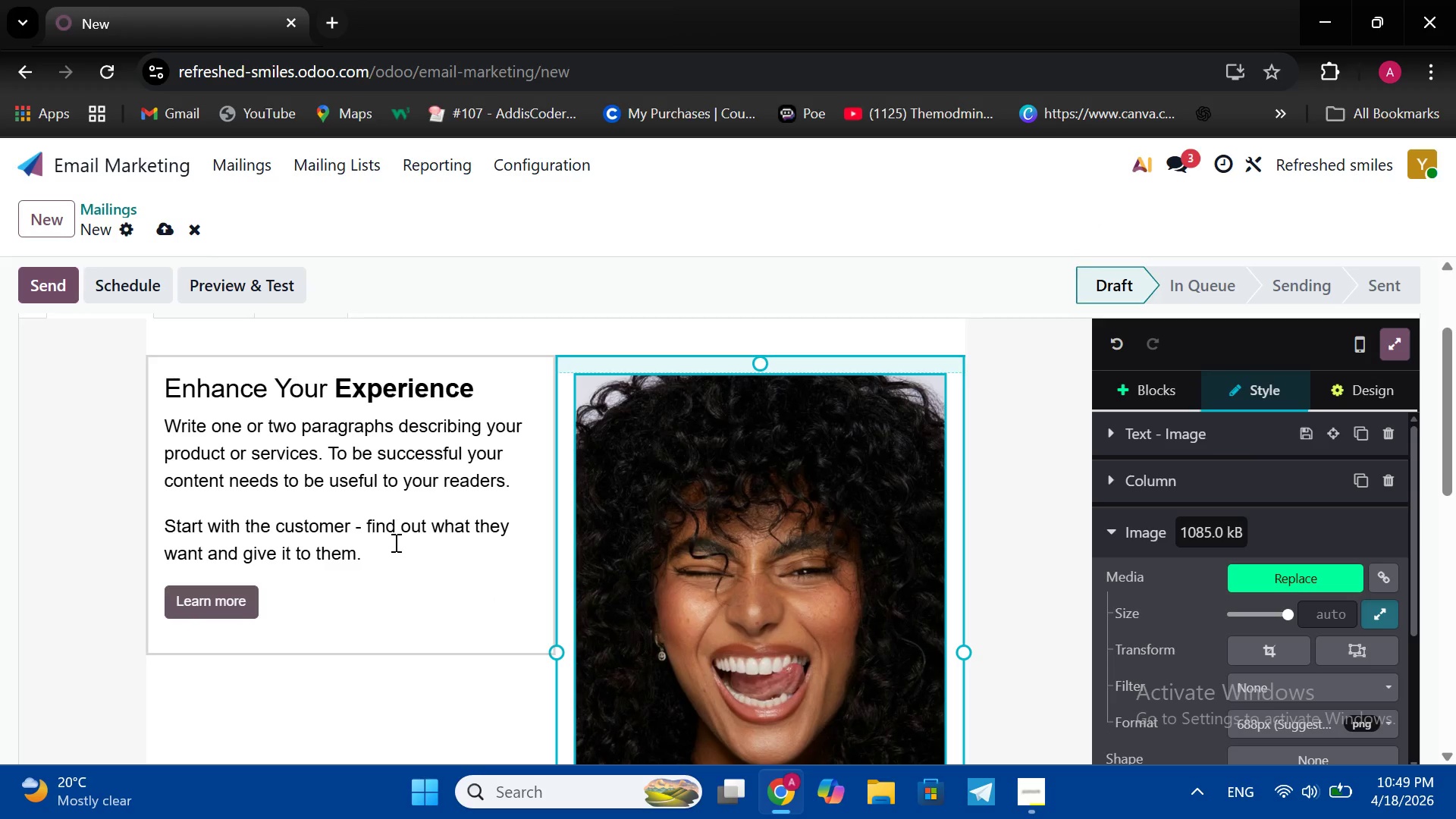 
left_click([394, 542])
 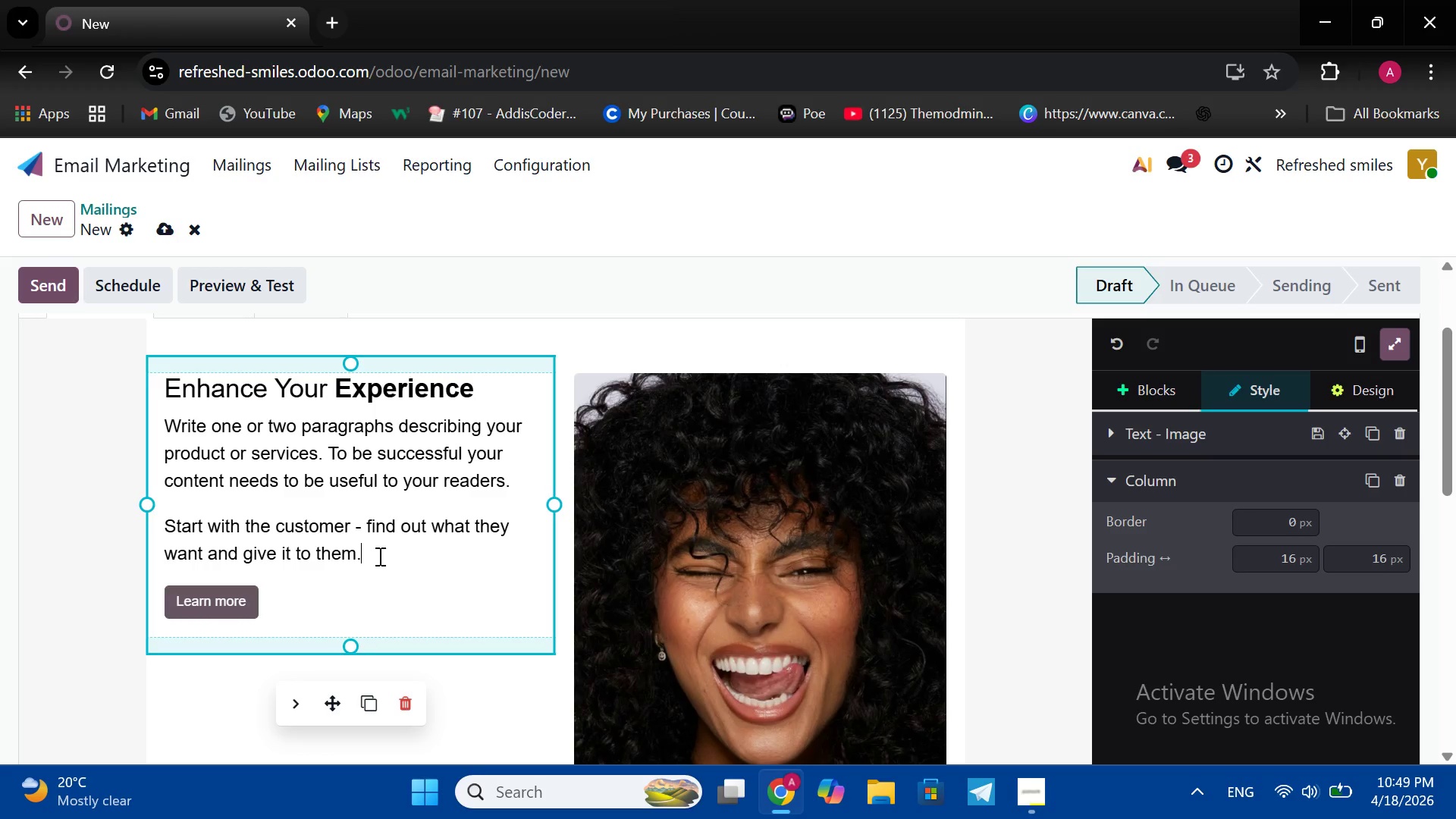 
hold_key(key=Backspace, duration=1.52)
 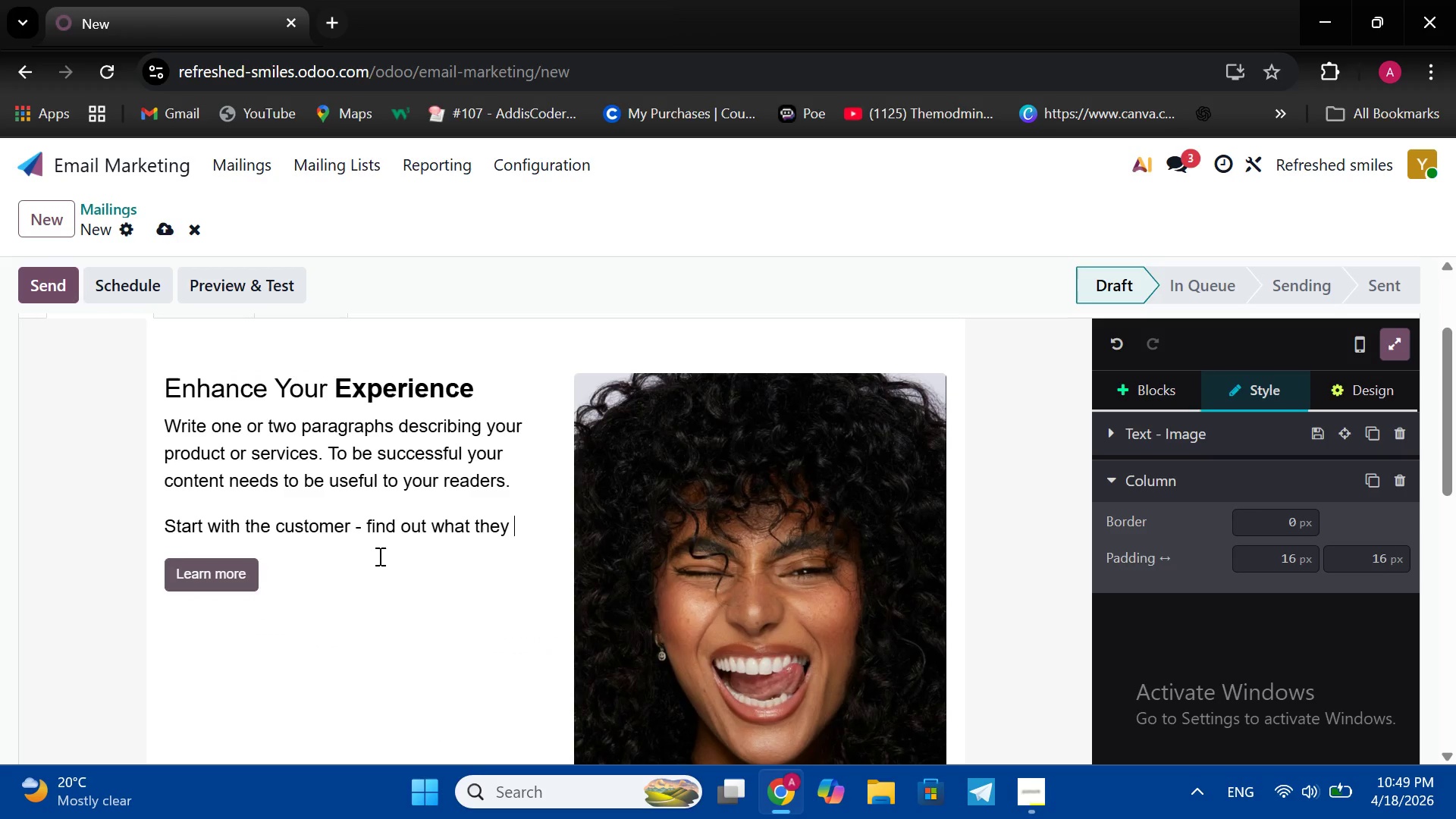 
hold_key(key=Backspace, duration=1.52)
 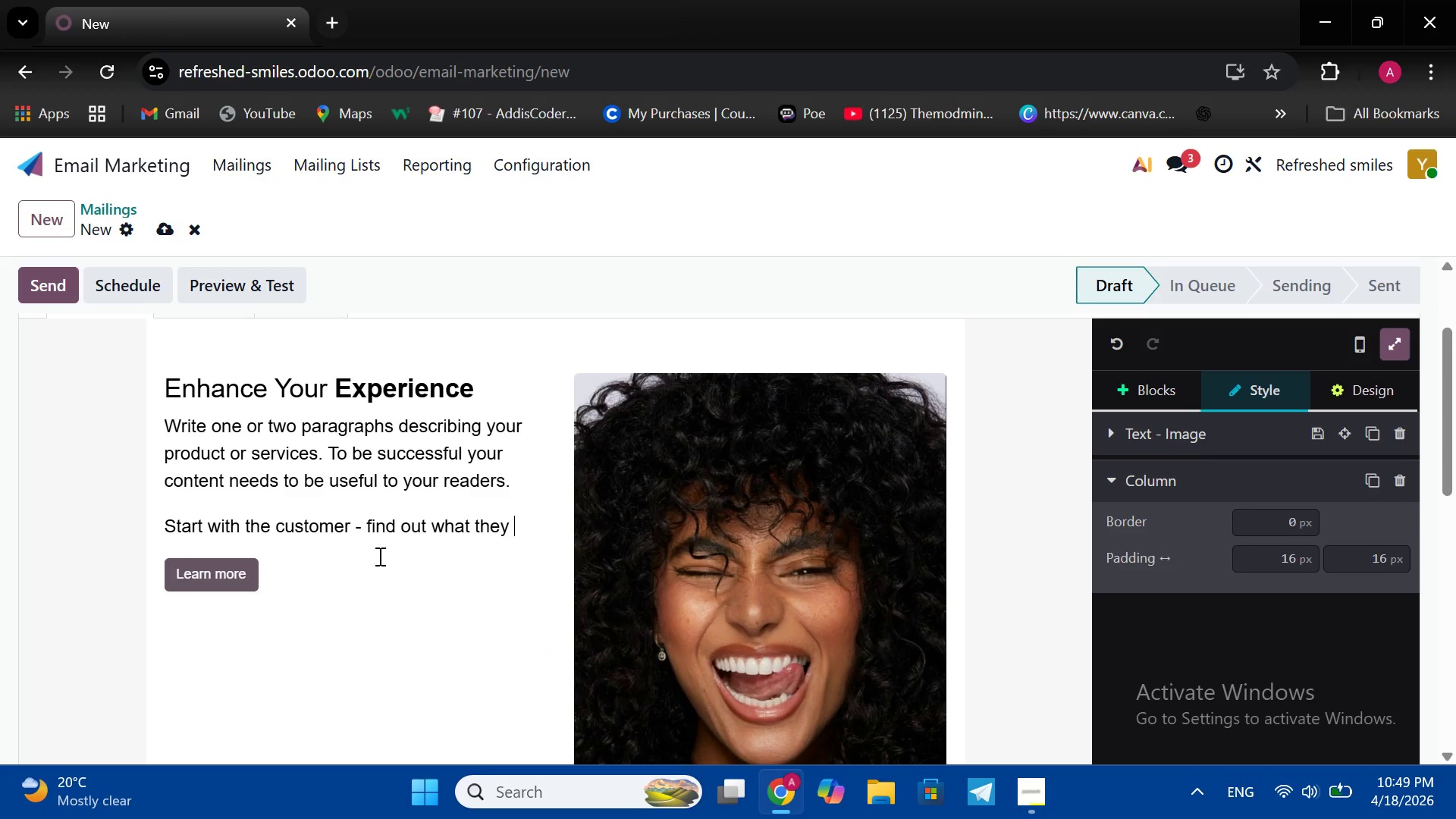 
hold_key(key=Backspace, duration=1.08)
 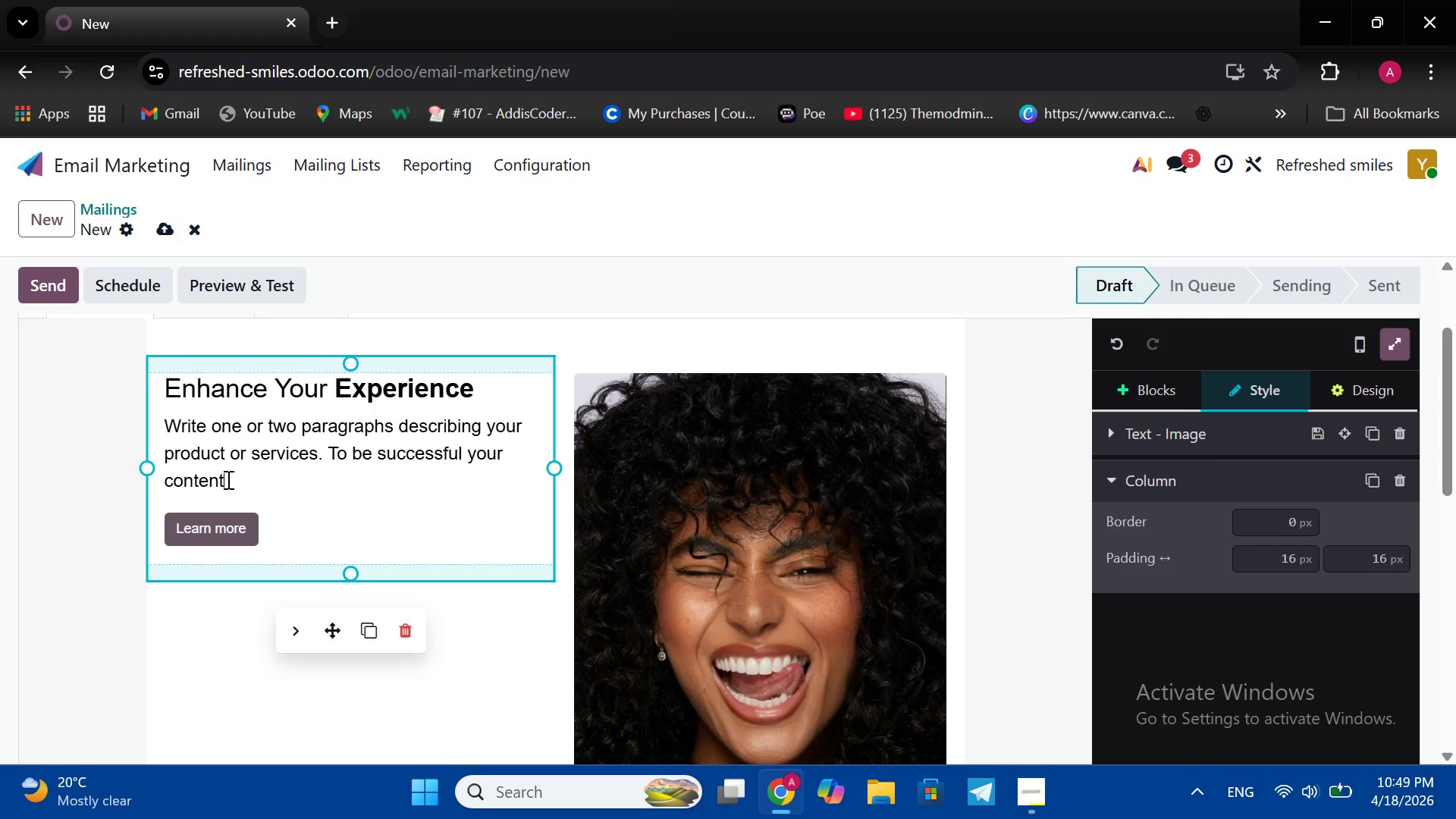 
left_click_drag(start_coordinate=[221, 476], to_coordinate=[165, 431])
 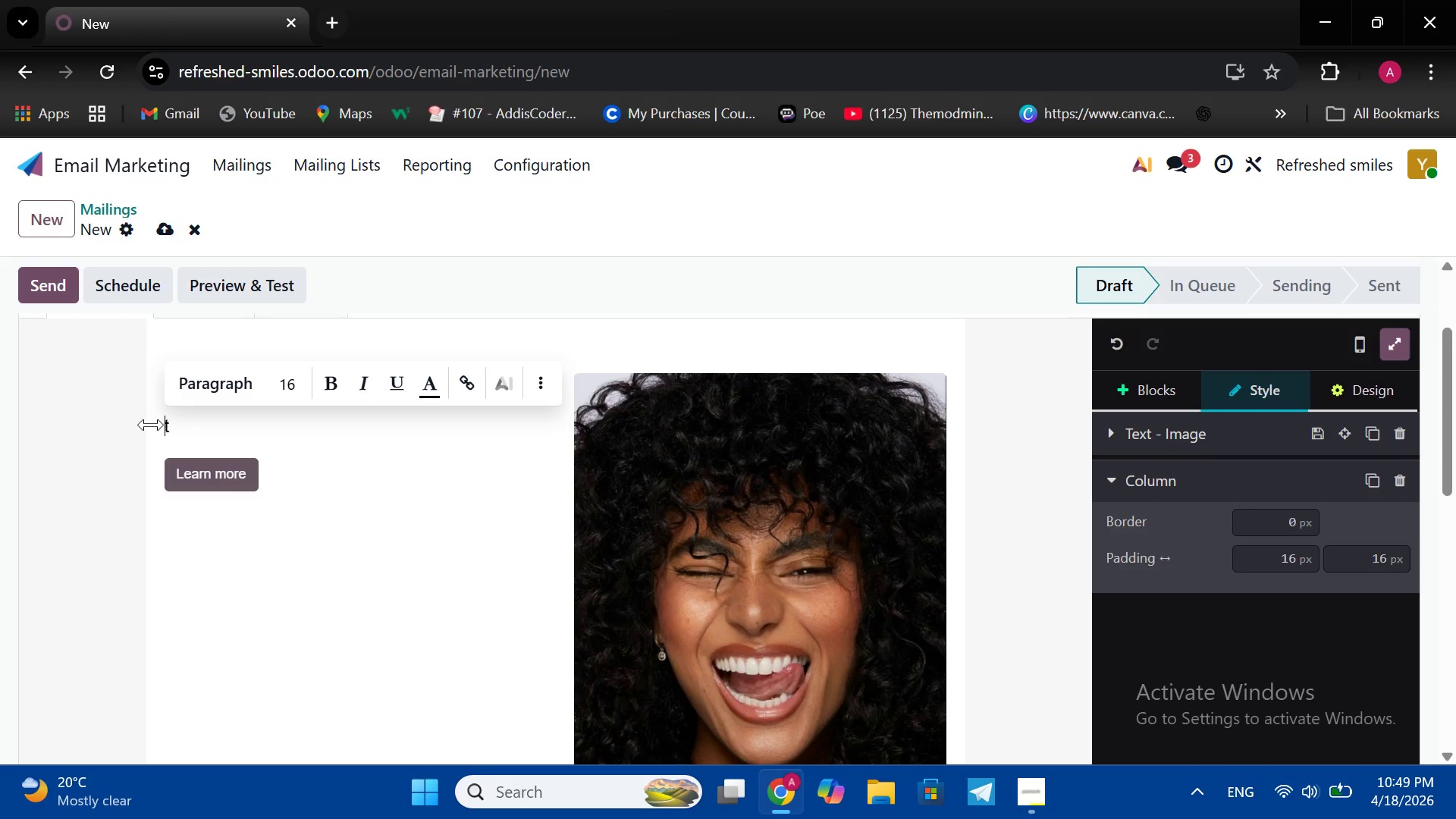 
key(Control+X)
 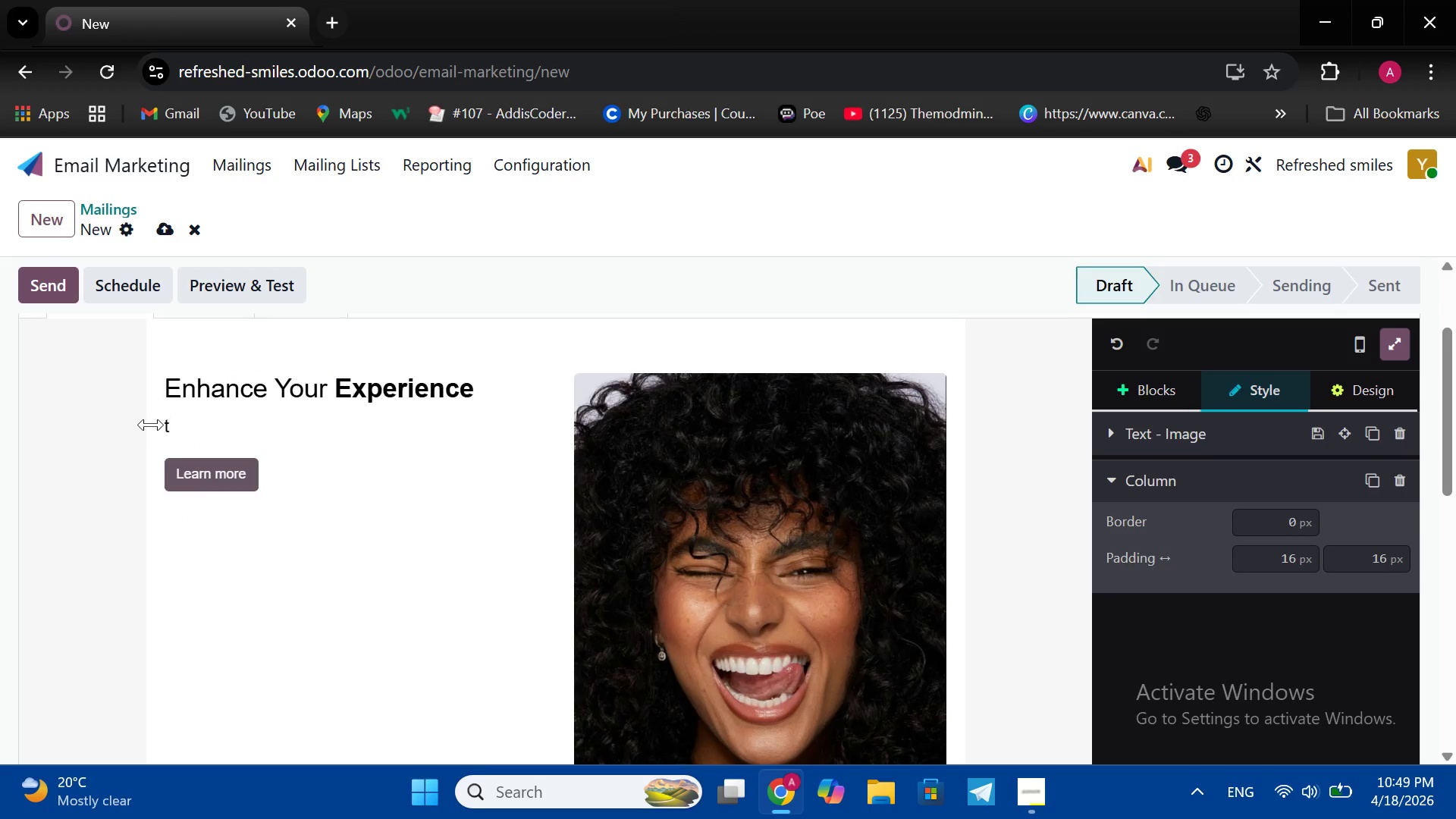 
key(ArrowRight)
 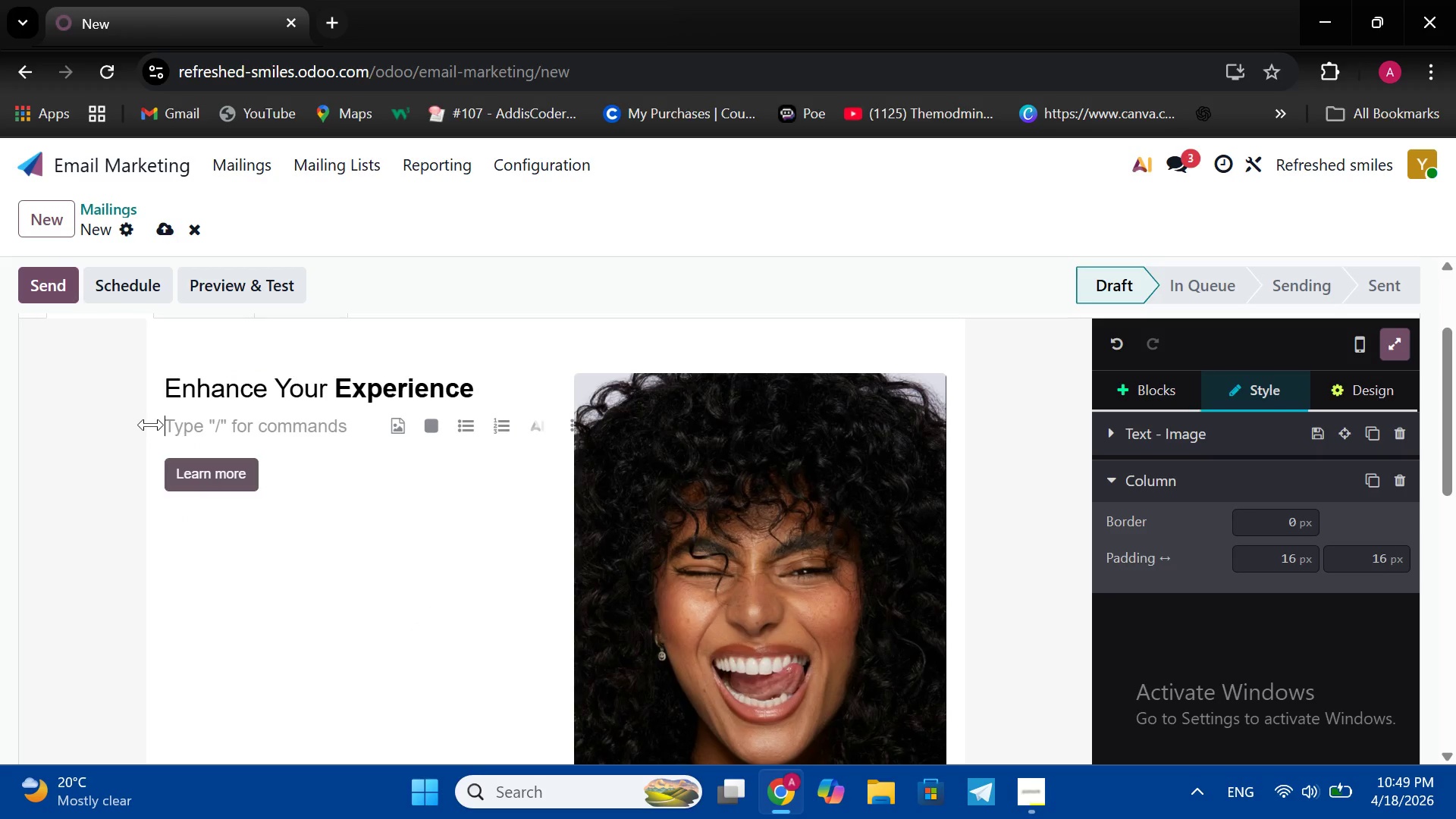 
key(Backspace)
 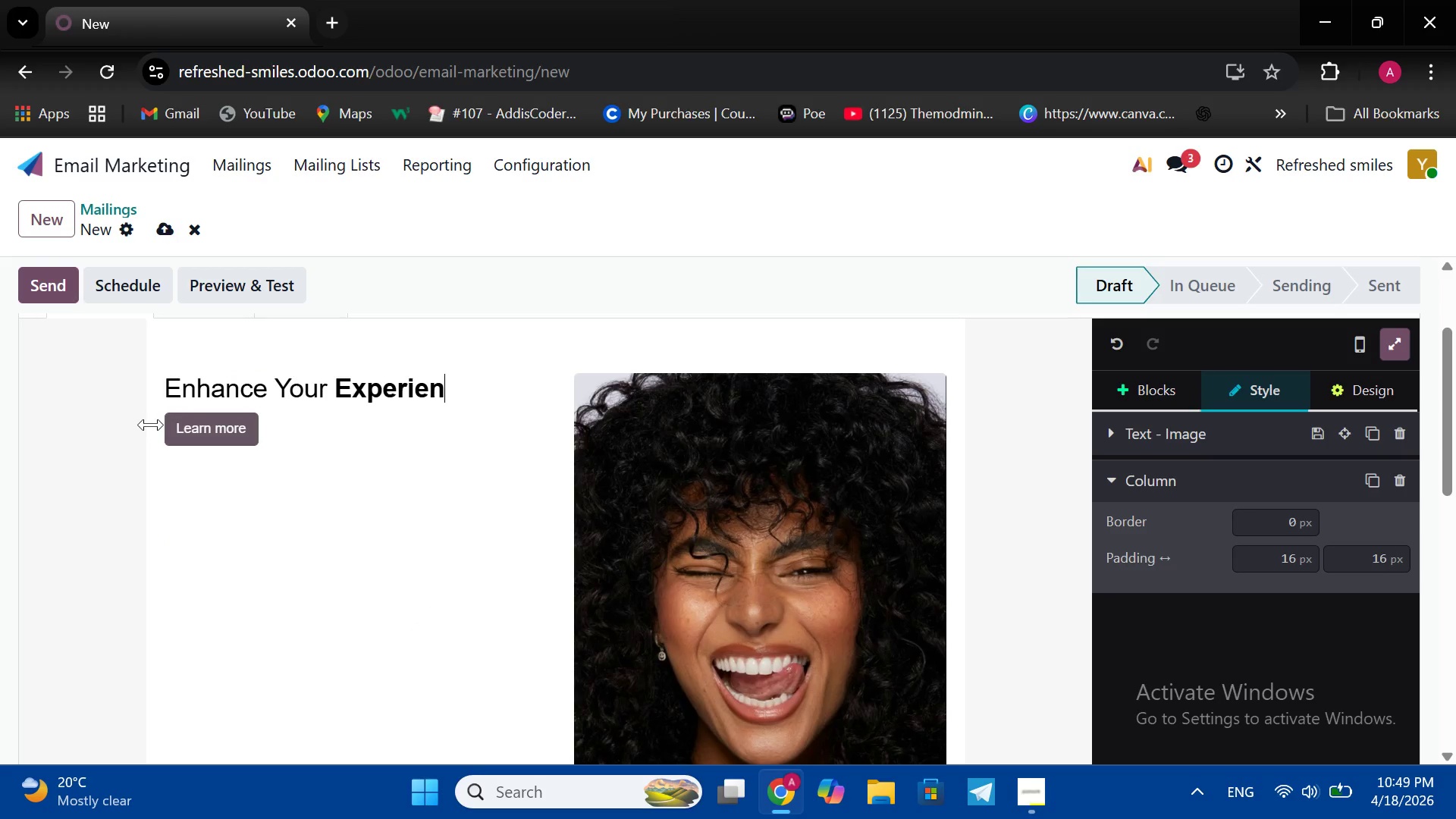 
hold_key(key=Backspace, duration=0.53)
 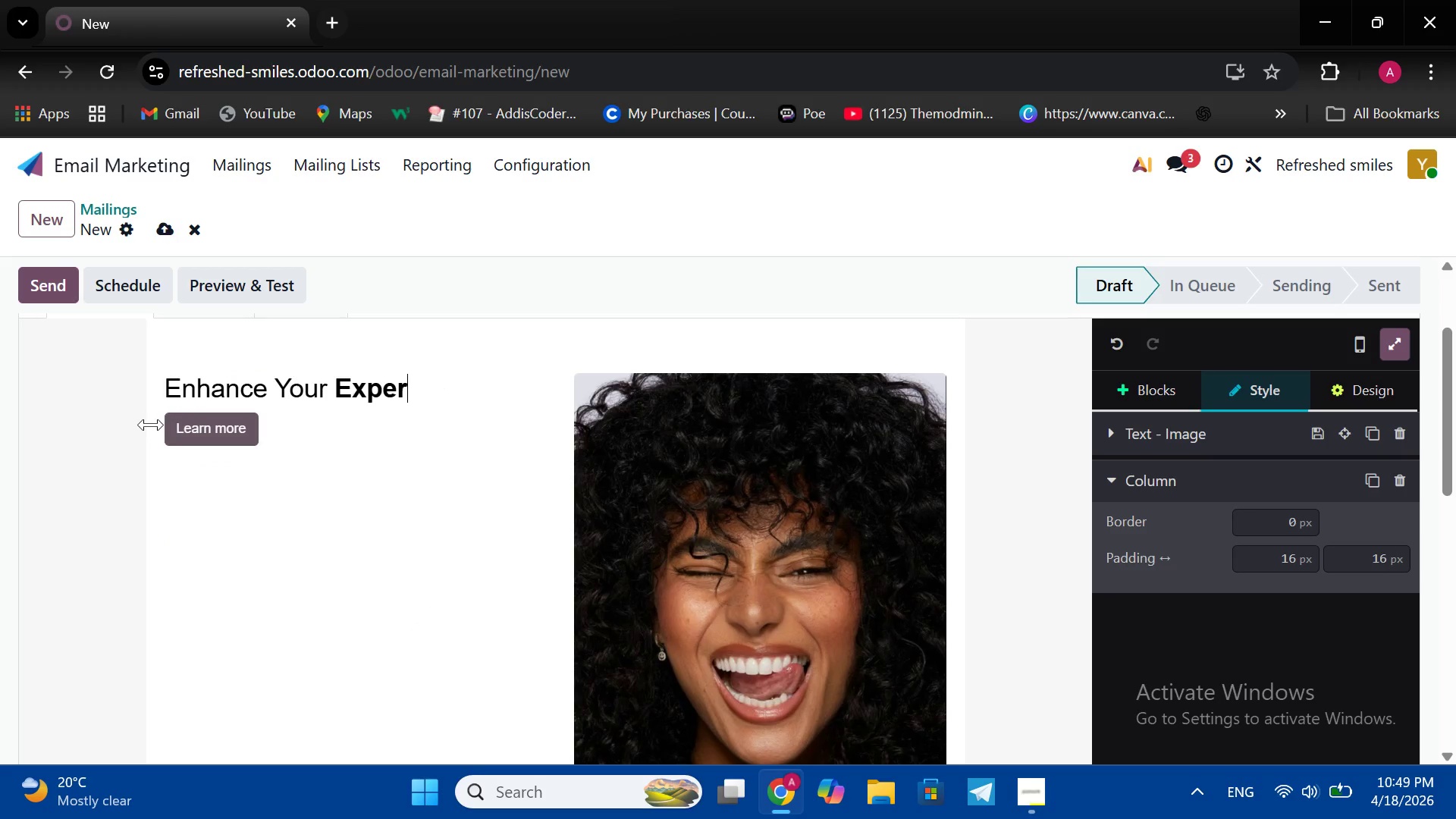 
hold_key(key=Backspace, duration=0.88)
 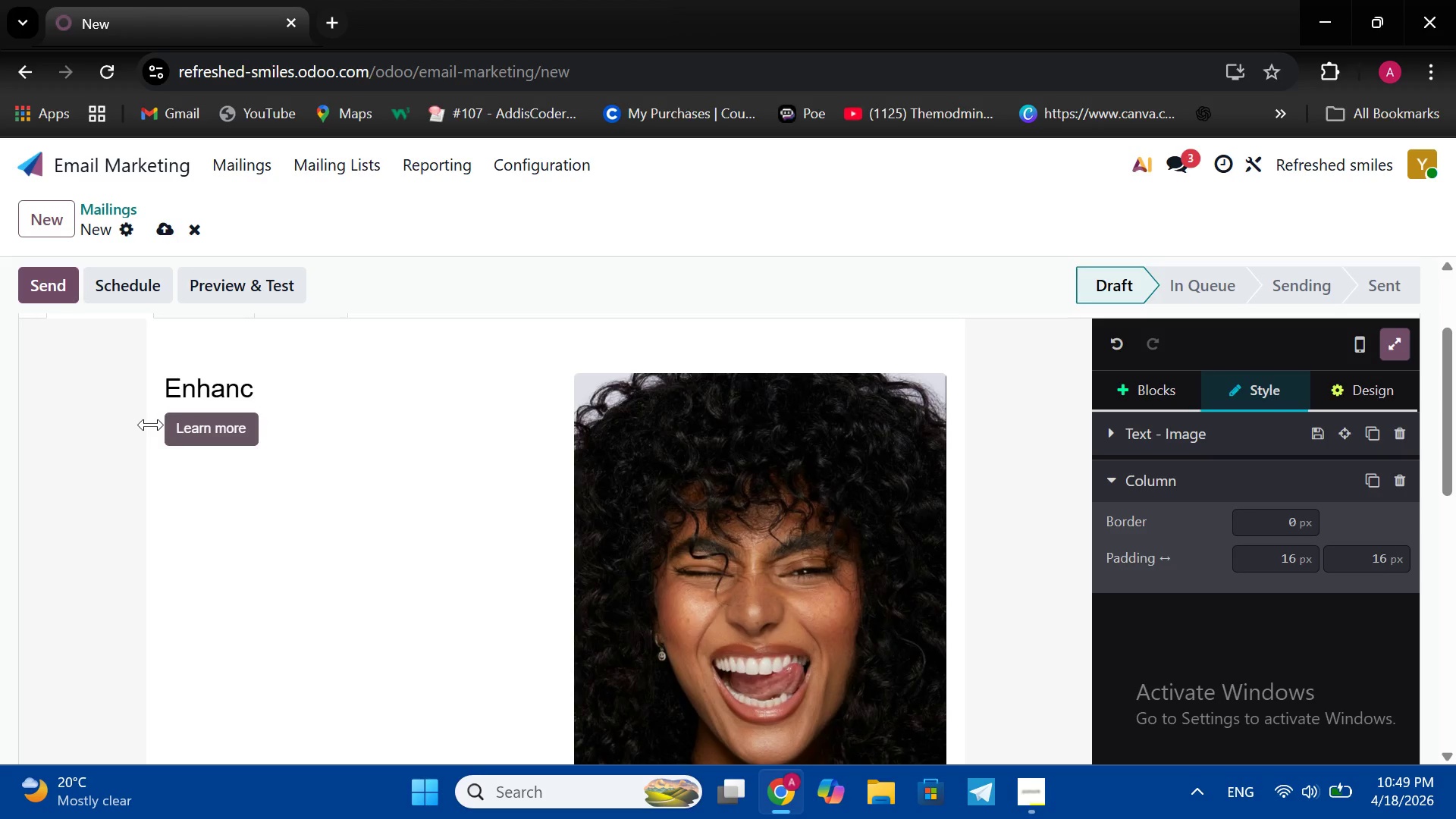 
hold_key(key=Backspace, duration=0.47)
 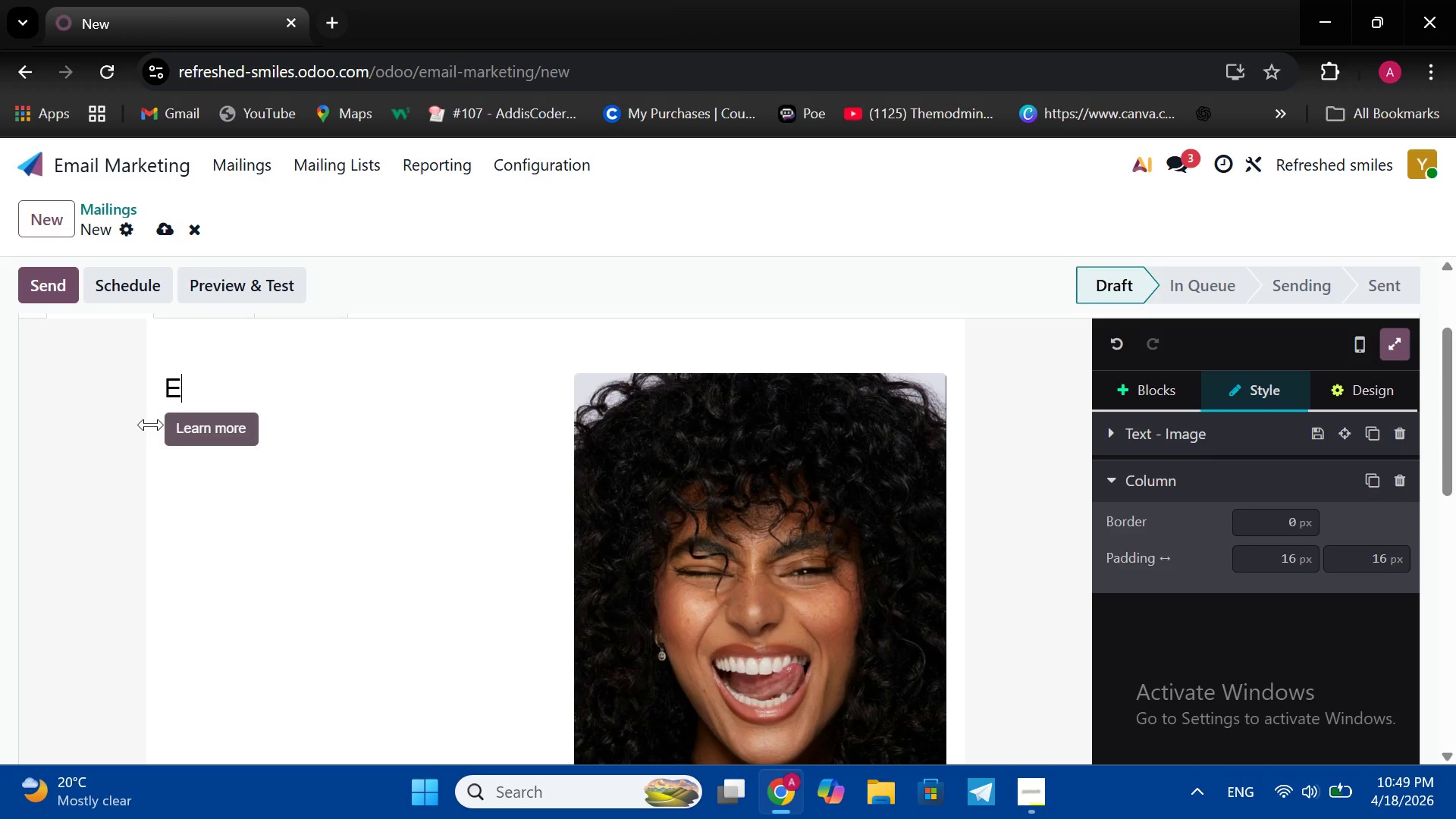 
key(Backspace)
 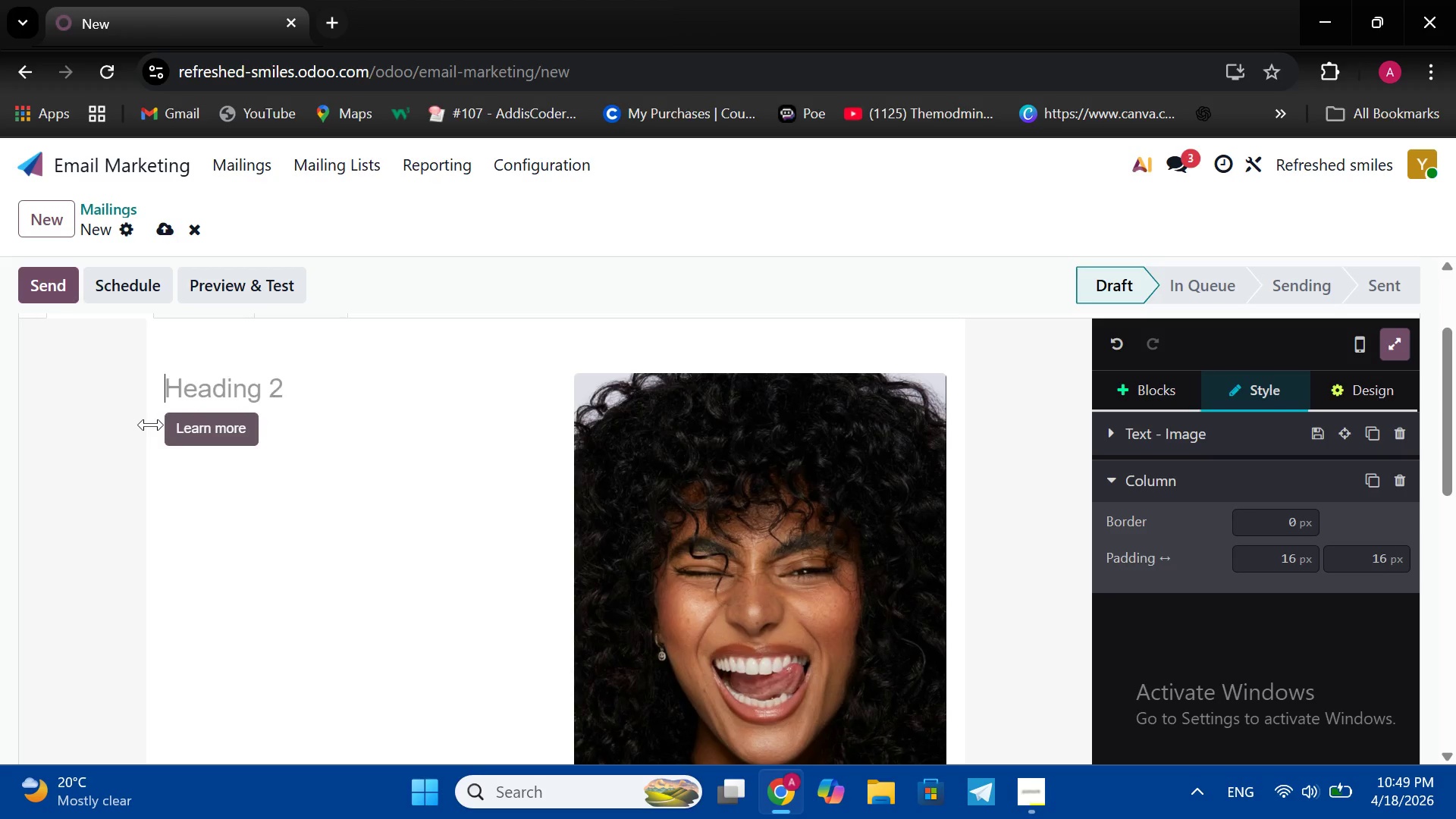 
key(Backspace)
 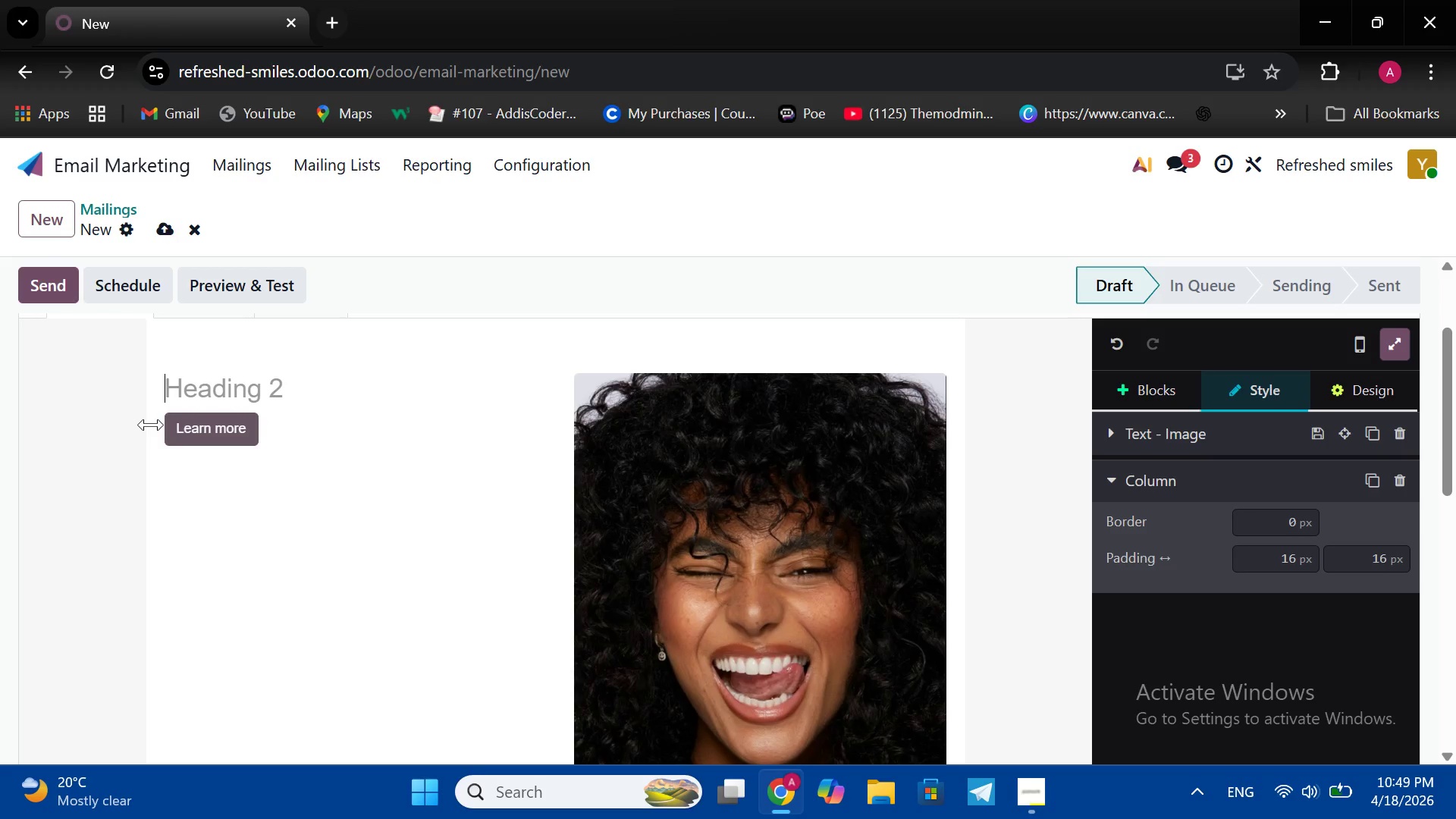 
key(Backspace)
 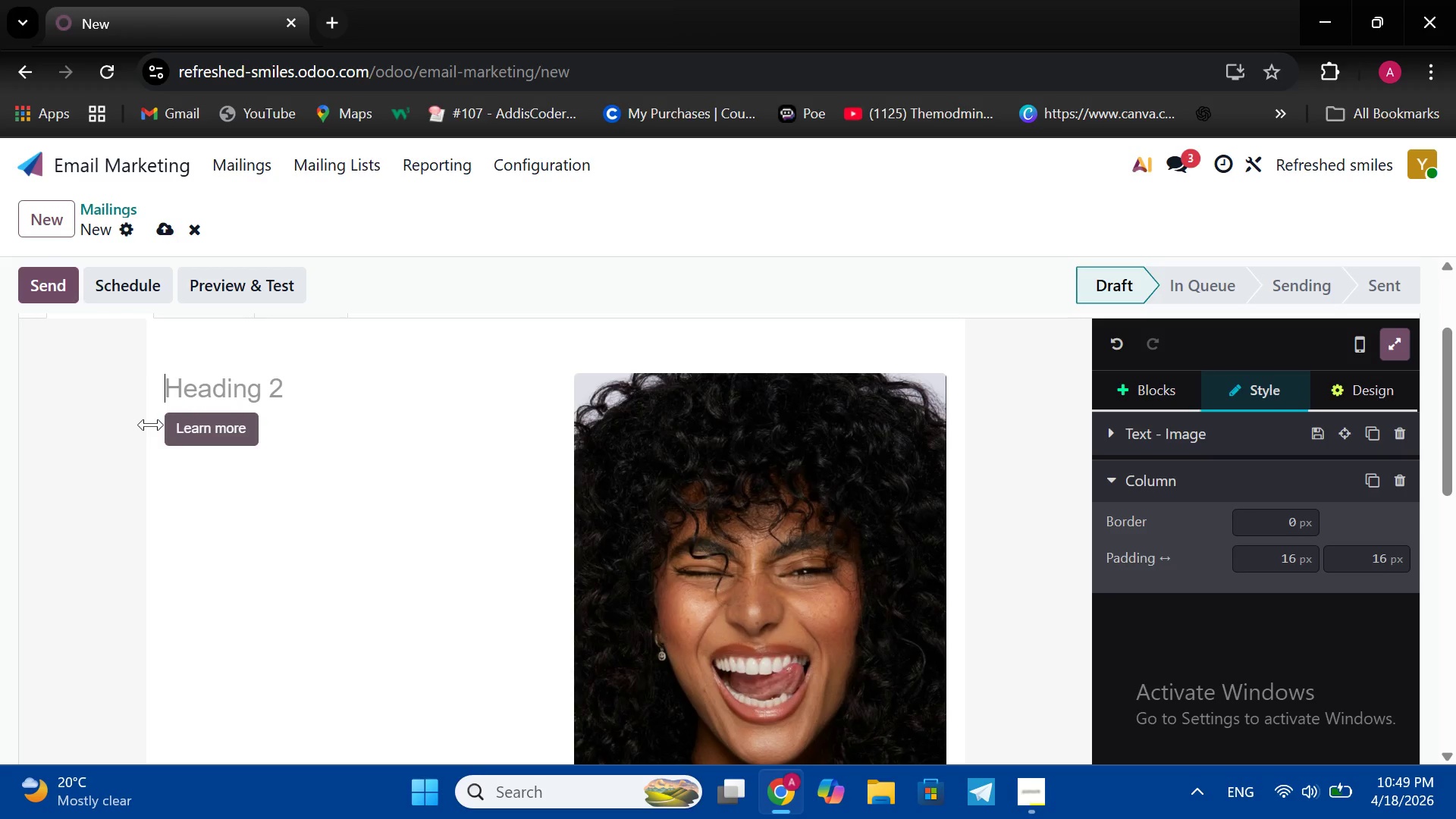 
key(Backspace)
 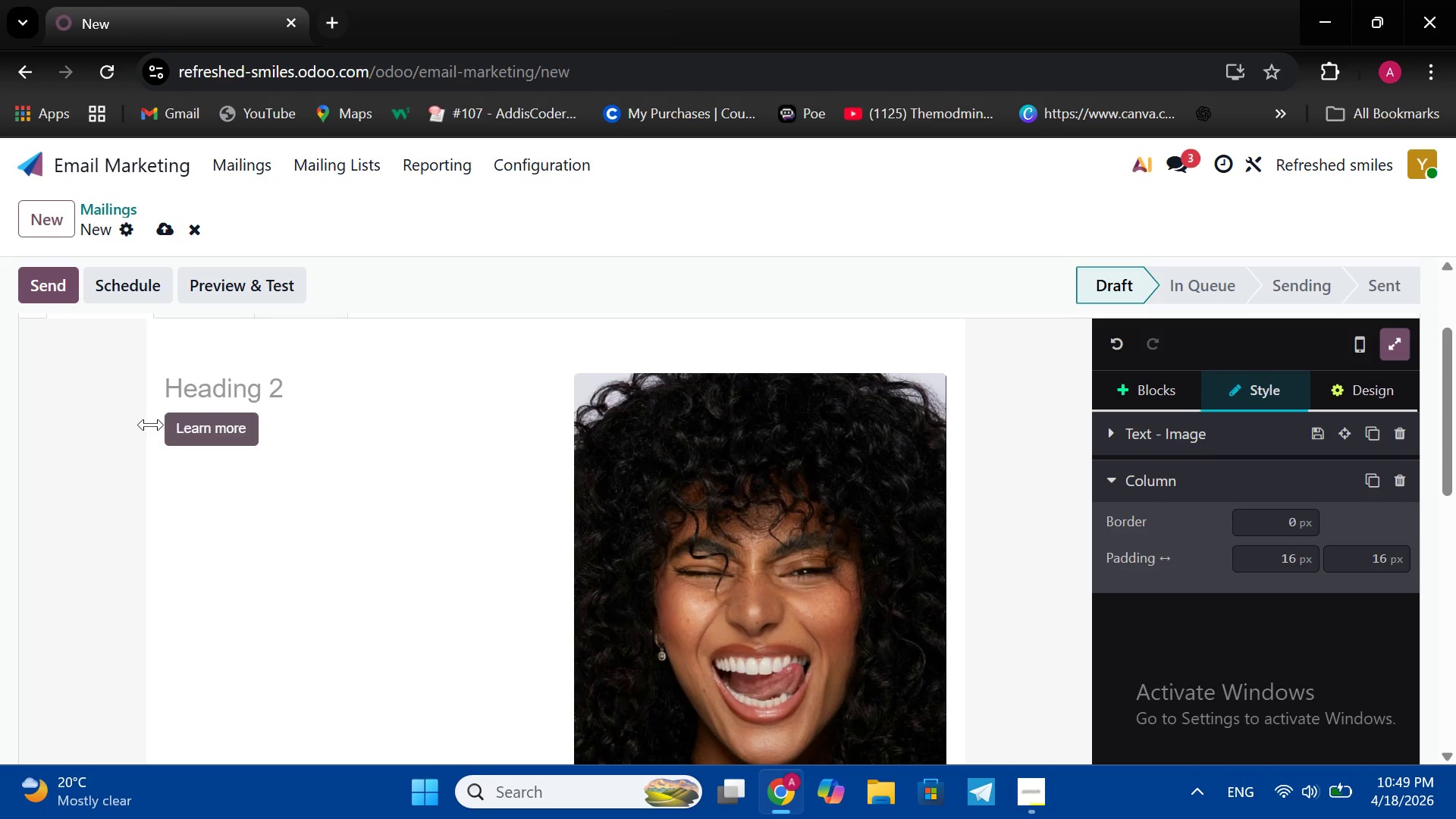 
key(Backspace)
 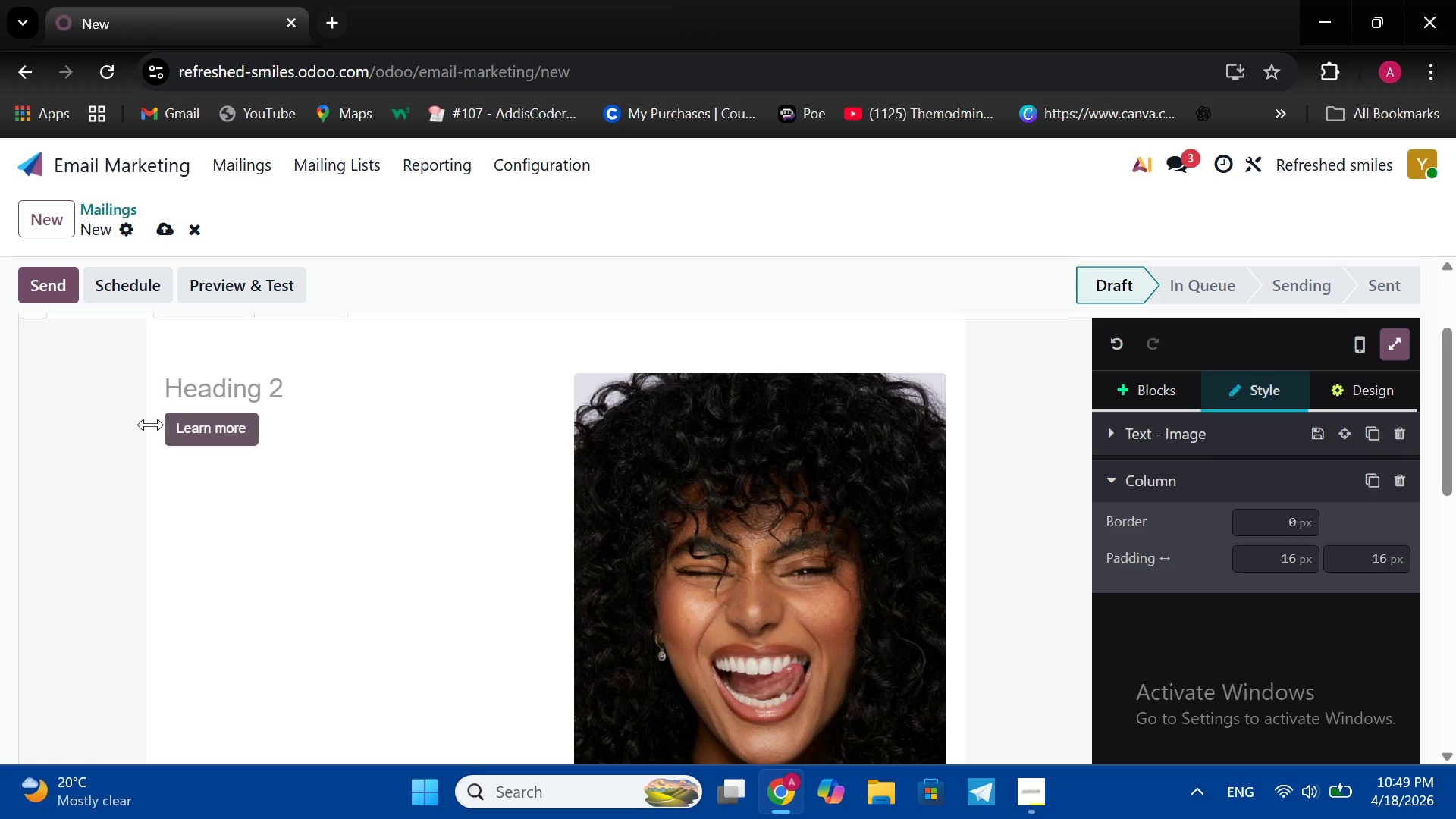 
key(Backspace)
 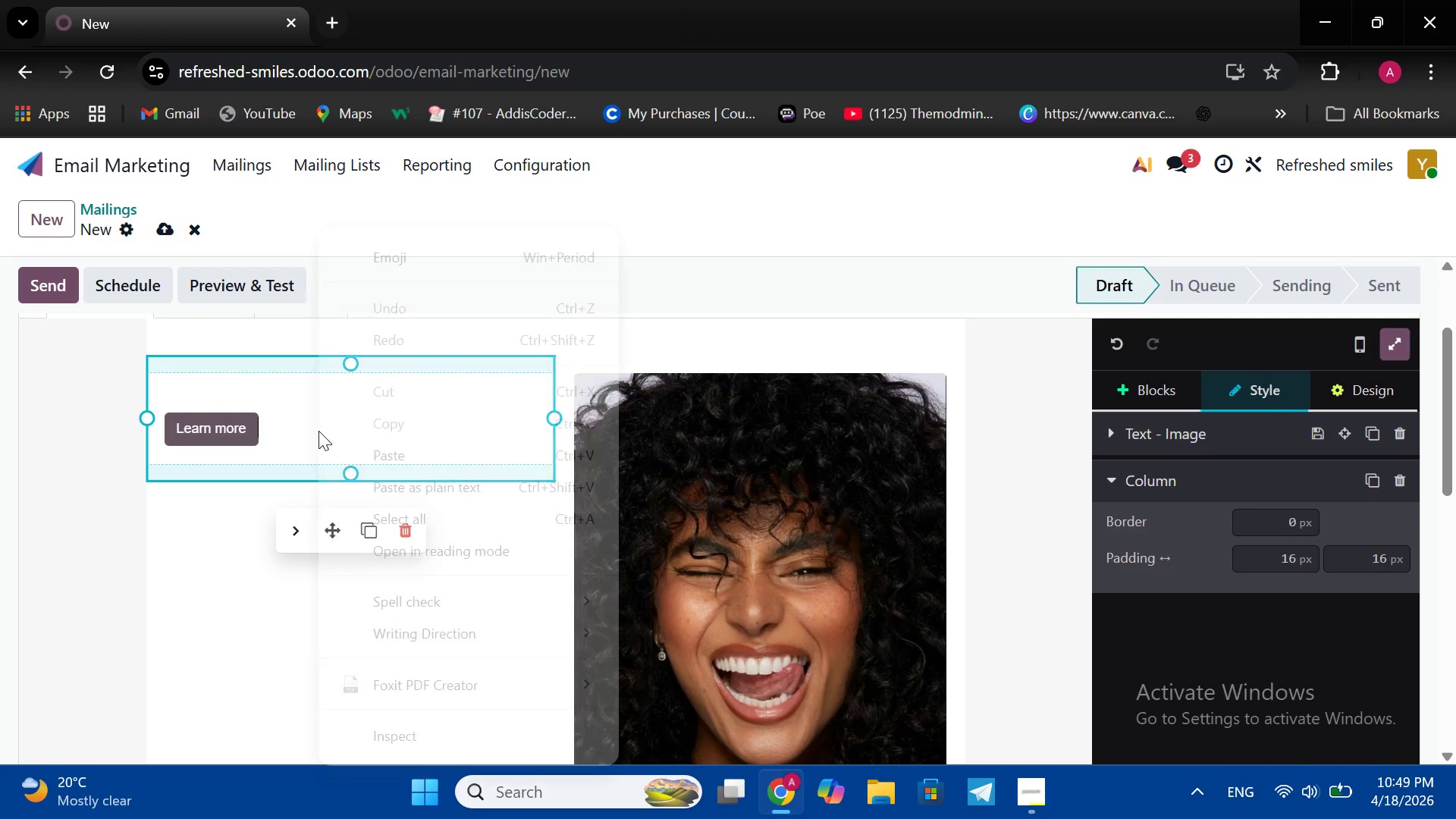 
right_click([318, 431])
 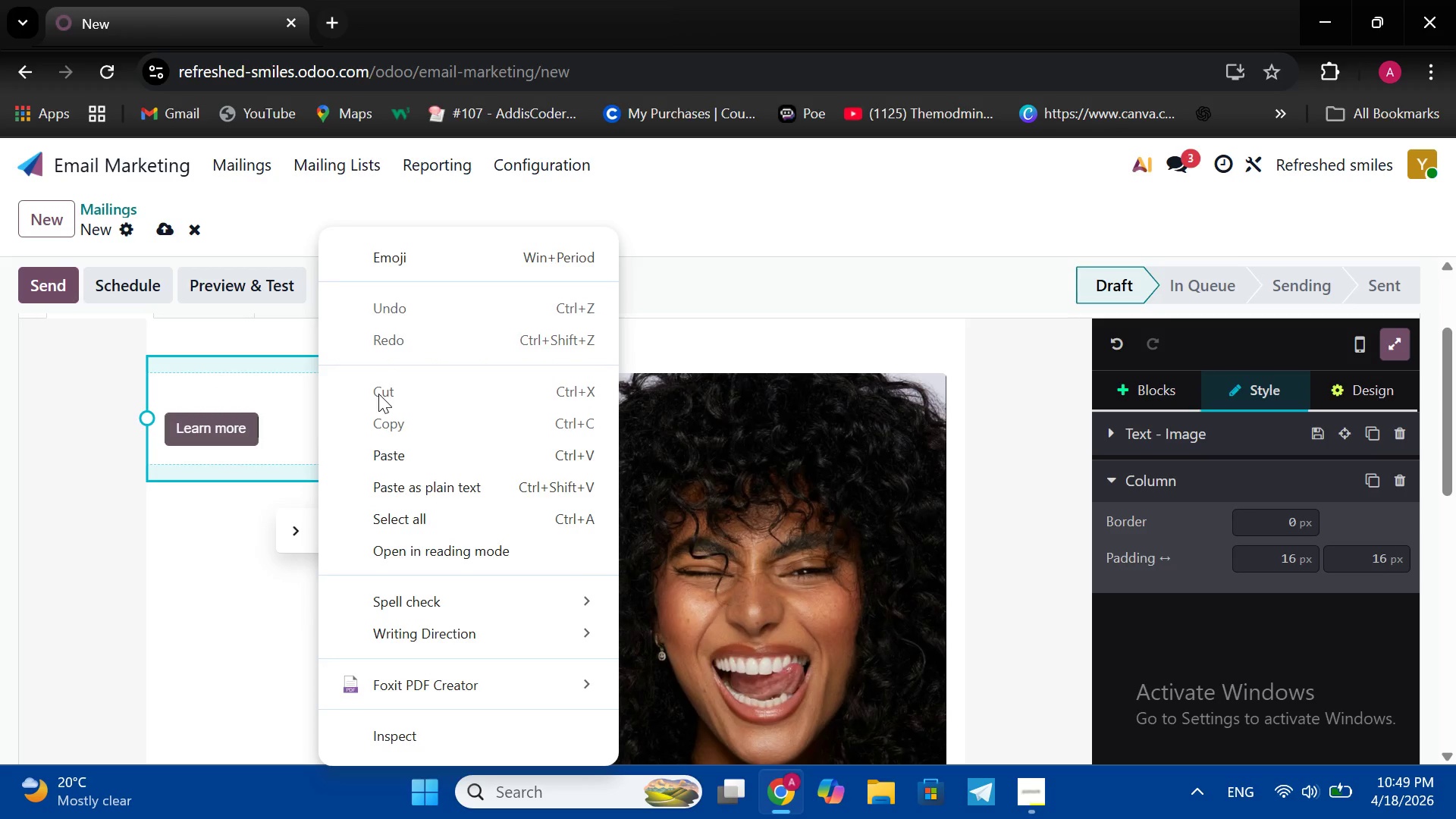 
left_click([378, 394])
 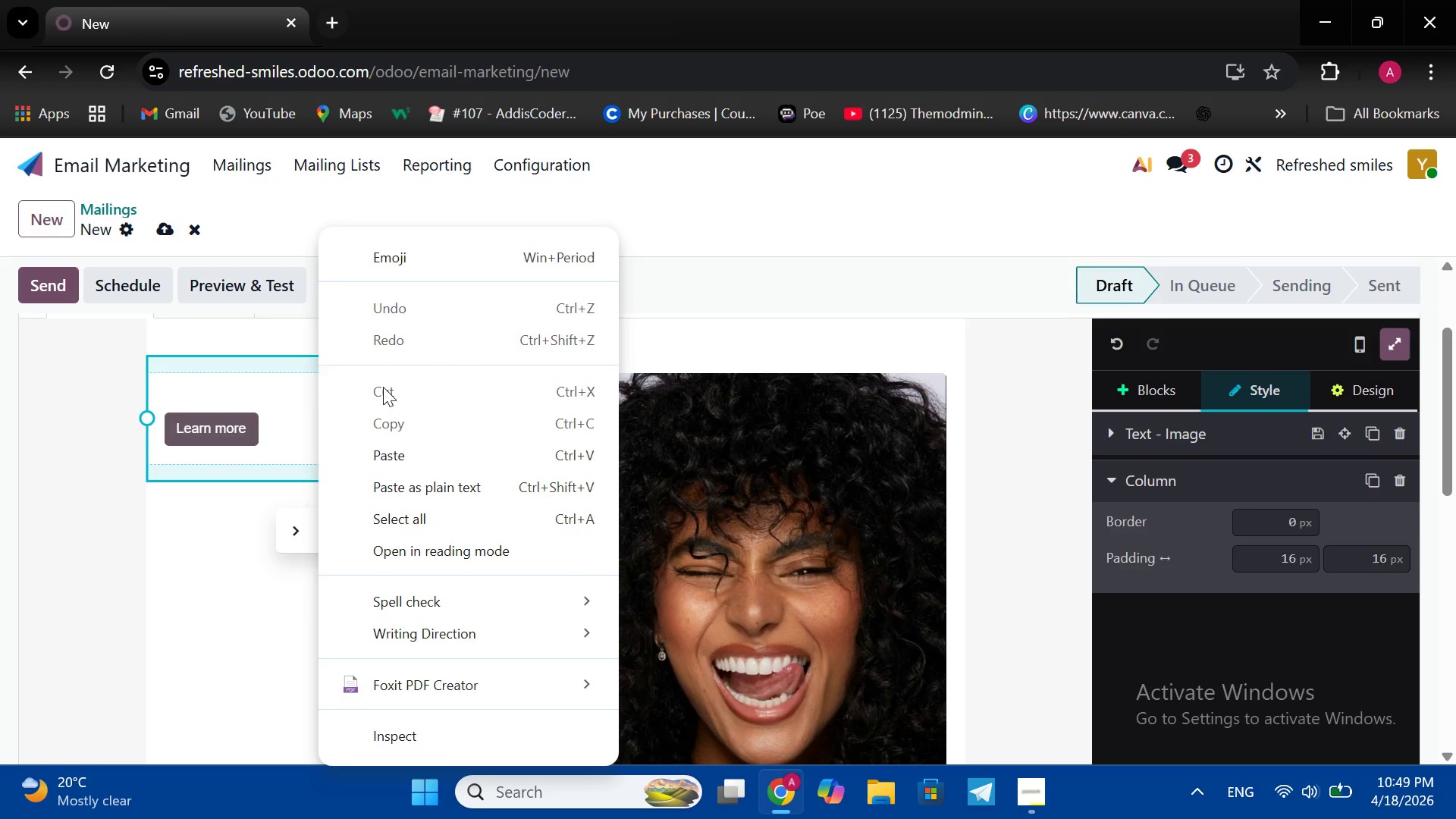 
left_click([383, 387])
 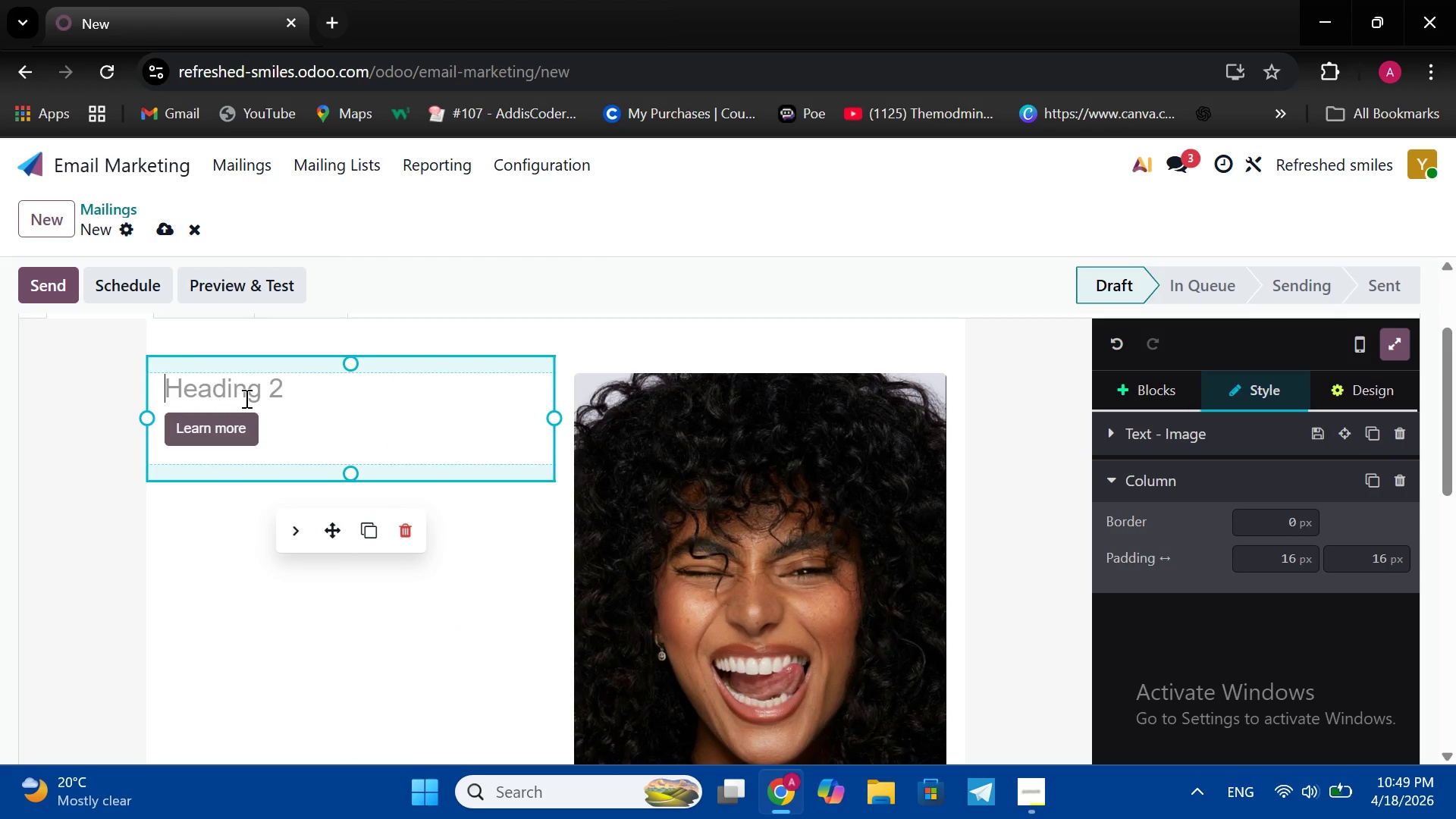 
left_click([245, 398])
 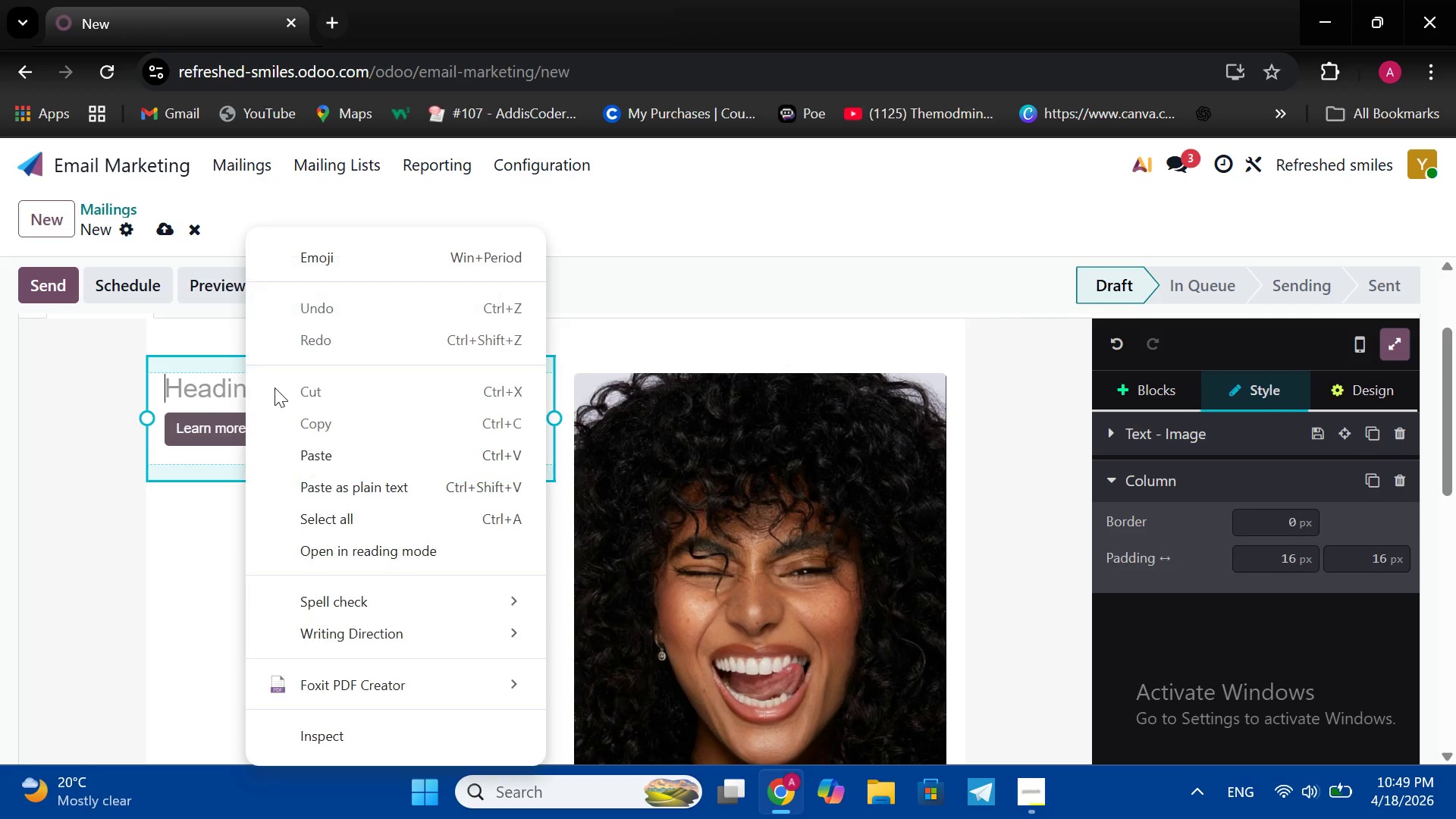 
right_click([245, 398])
 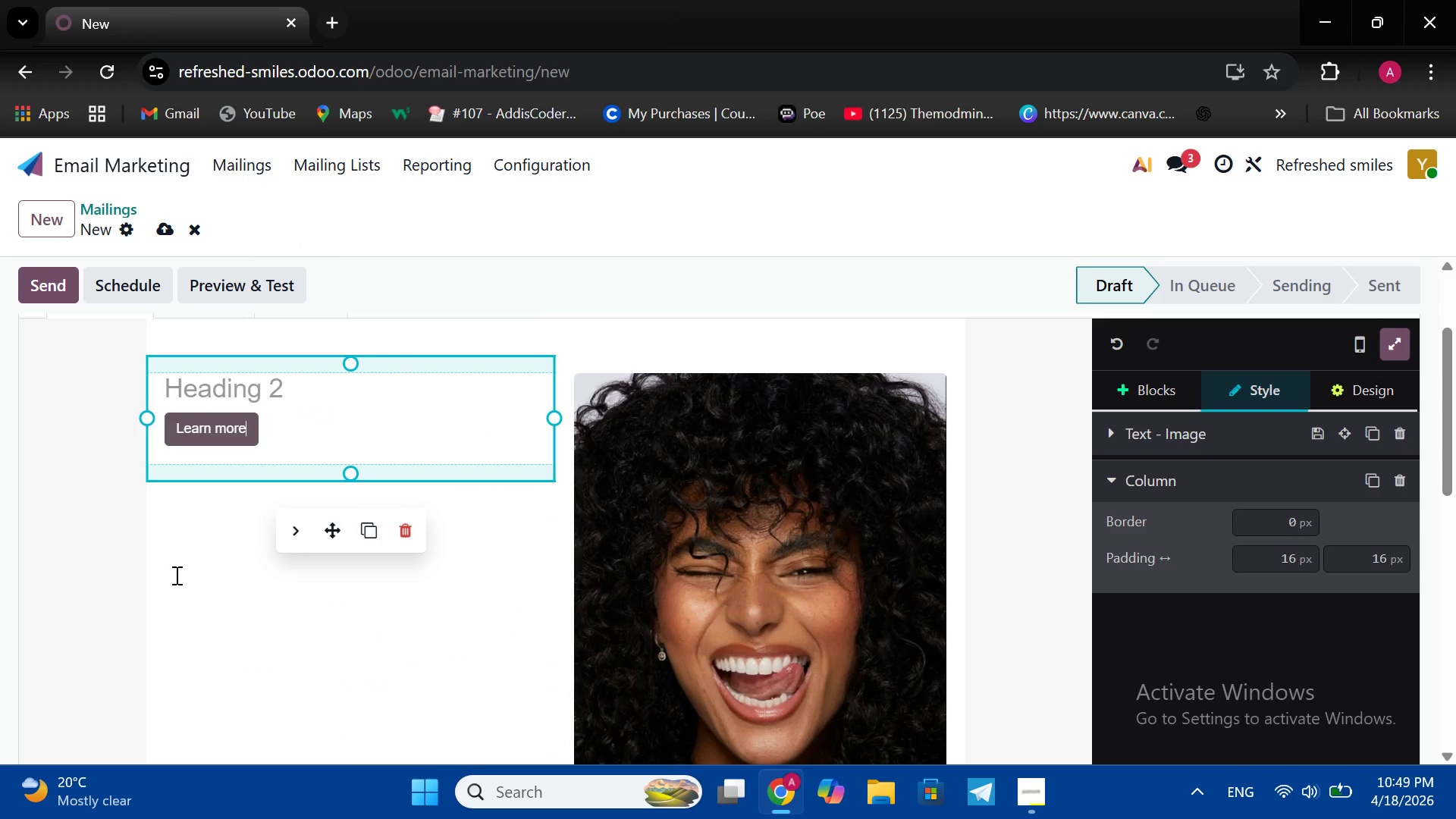 
left_click([175, 575])
 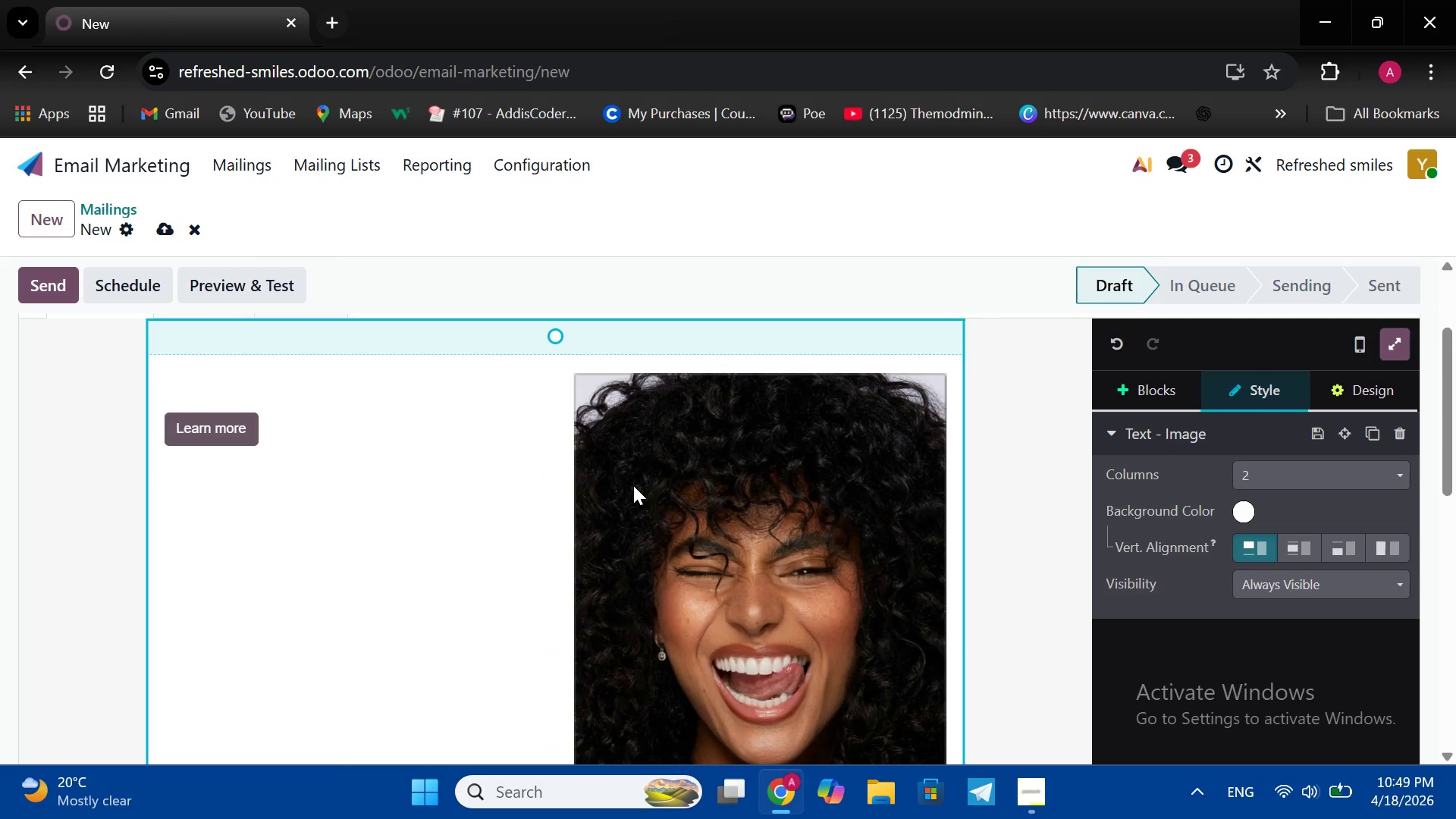 
left_click([633, 485])
 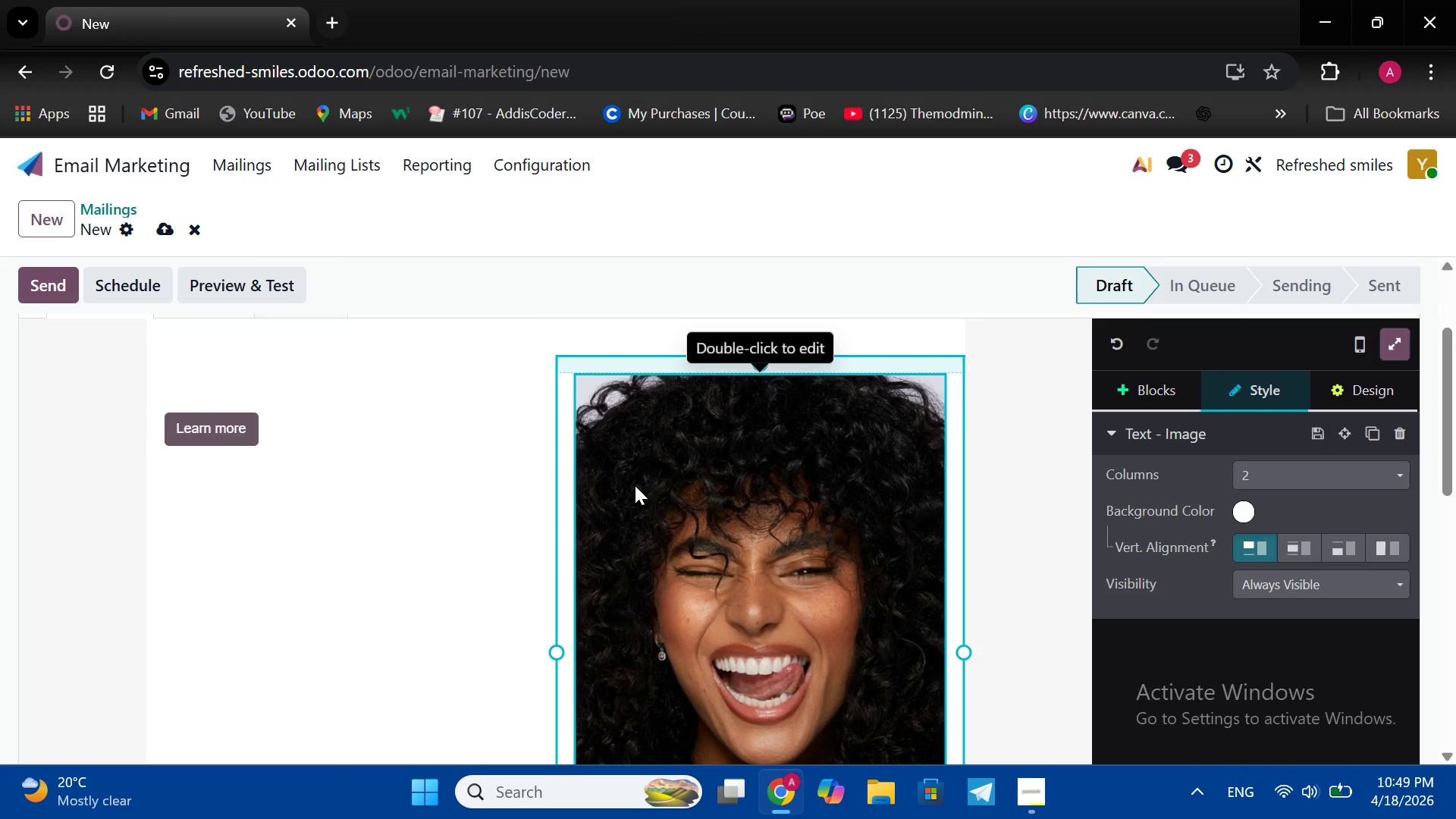 
double_click([635, 484])
 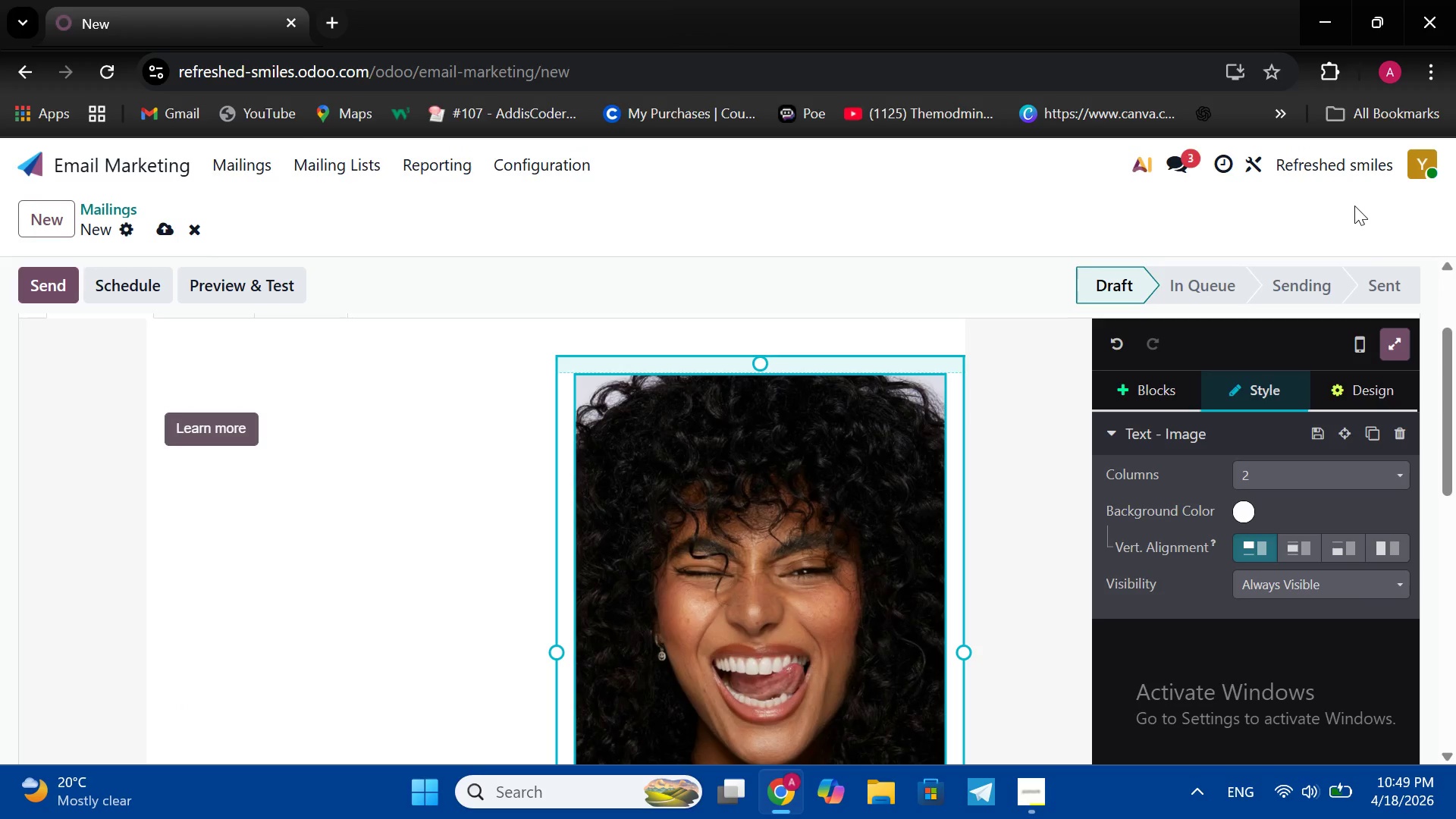 
left_click([1354, 206])
 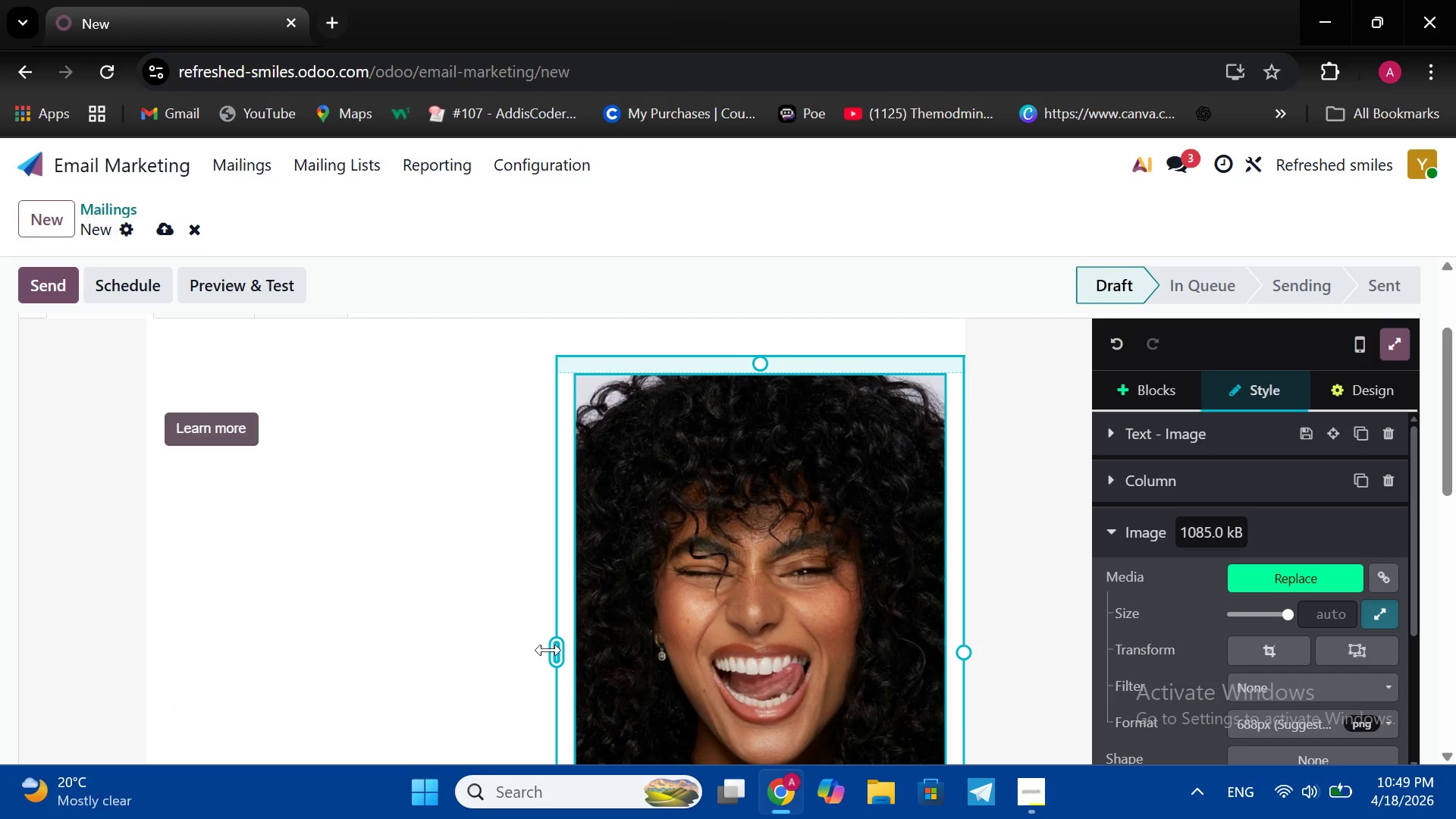 
left_click_drag(start_coordinate=[548, 650], to_coordinate=[507, 661])
 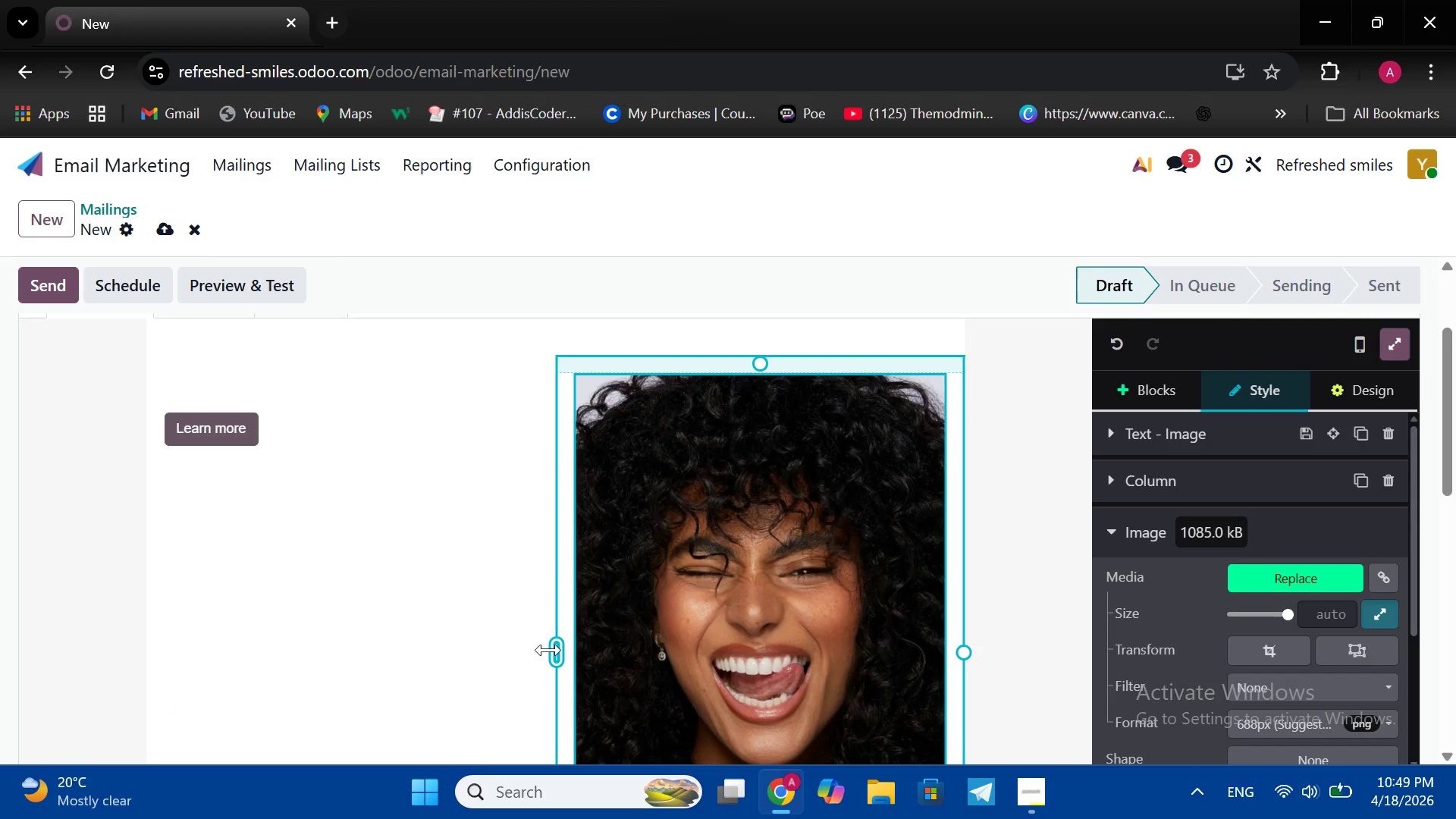 
left_click([462, 650])
 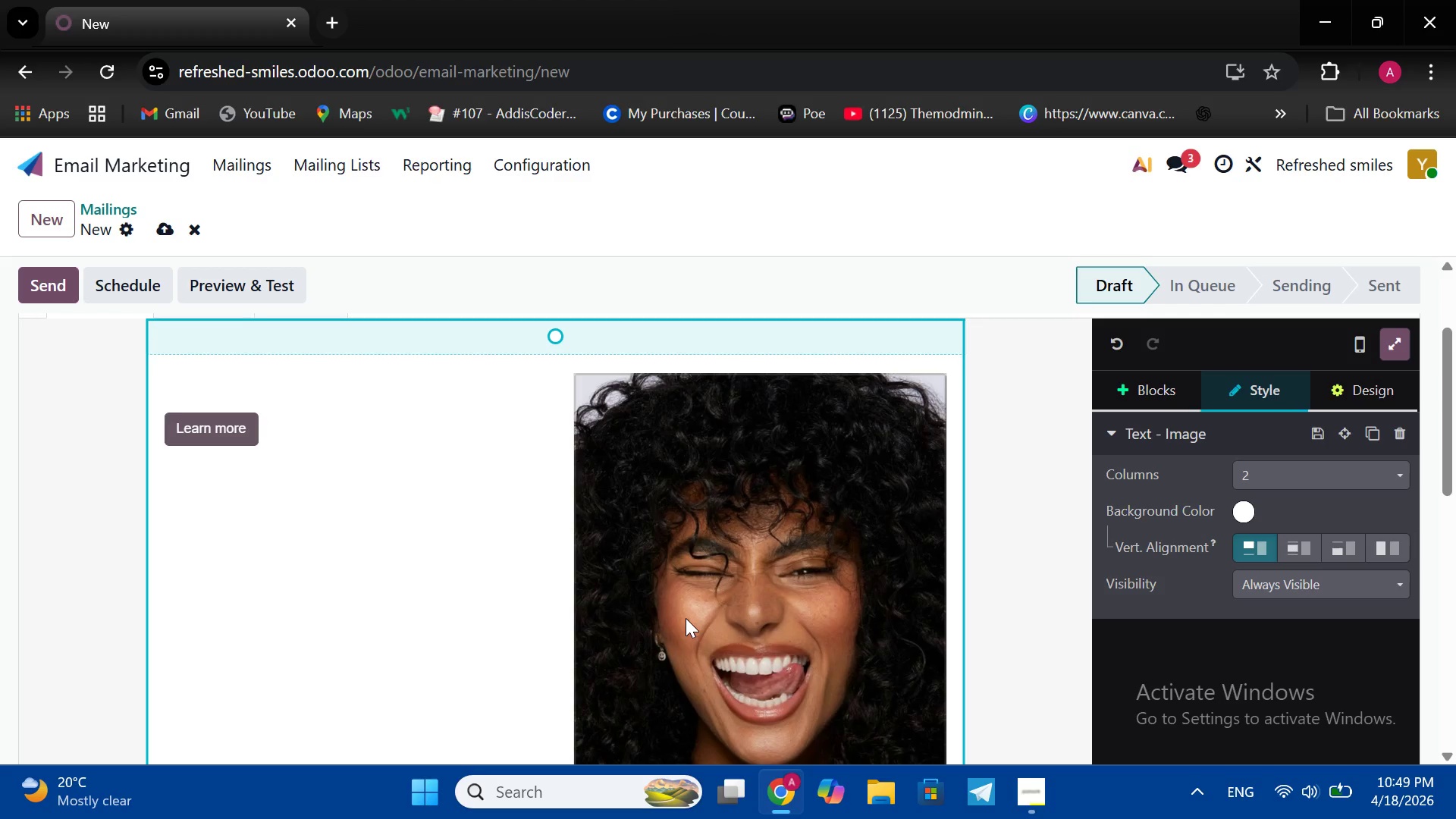 
double_click([686, 618])
 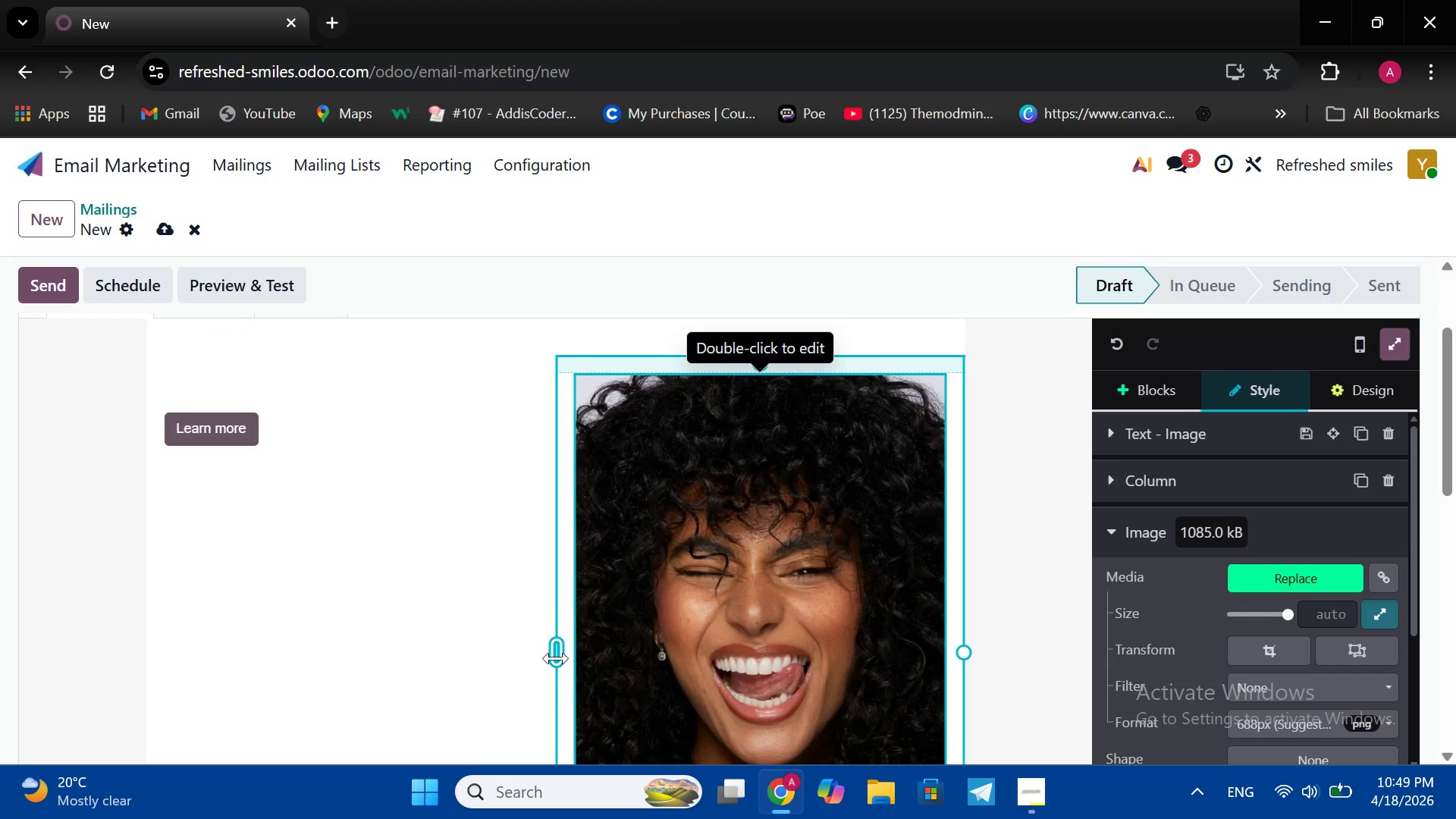 
left_click_drag(start_coordinate=[556, 658], to_coordinate=[447, 657])
 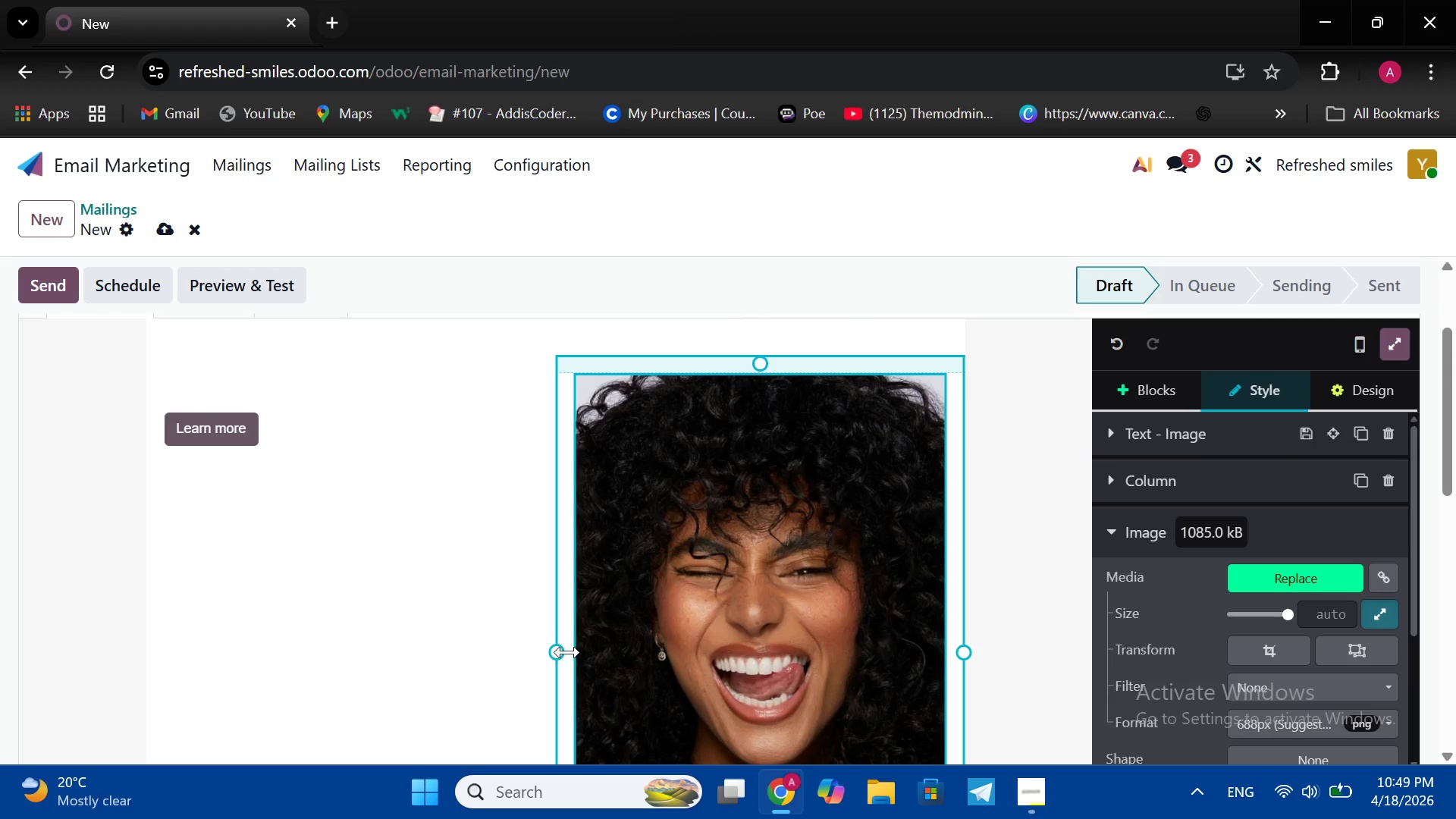 
left_click([559, 646])
 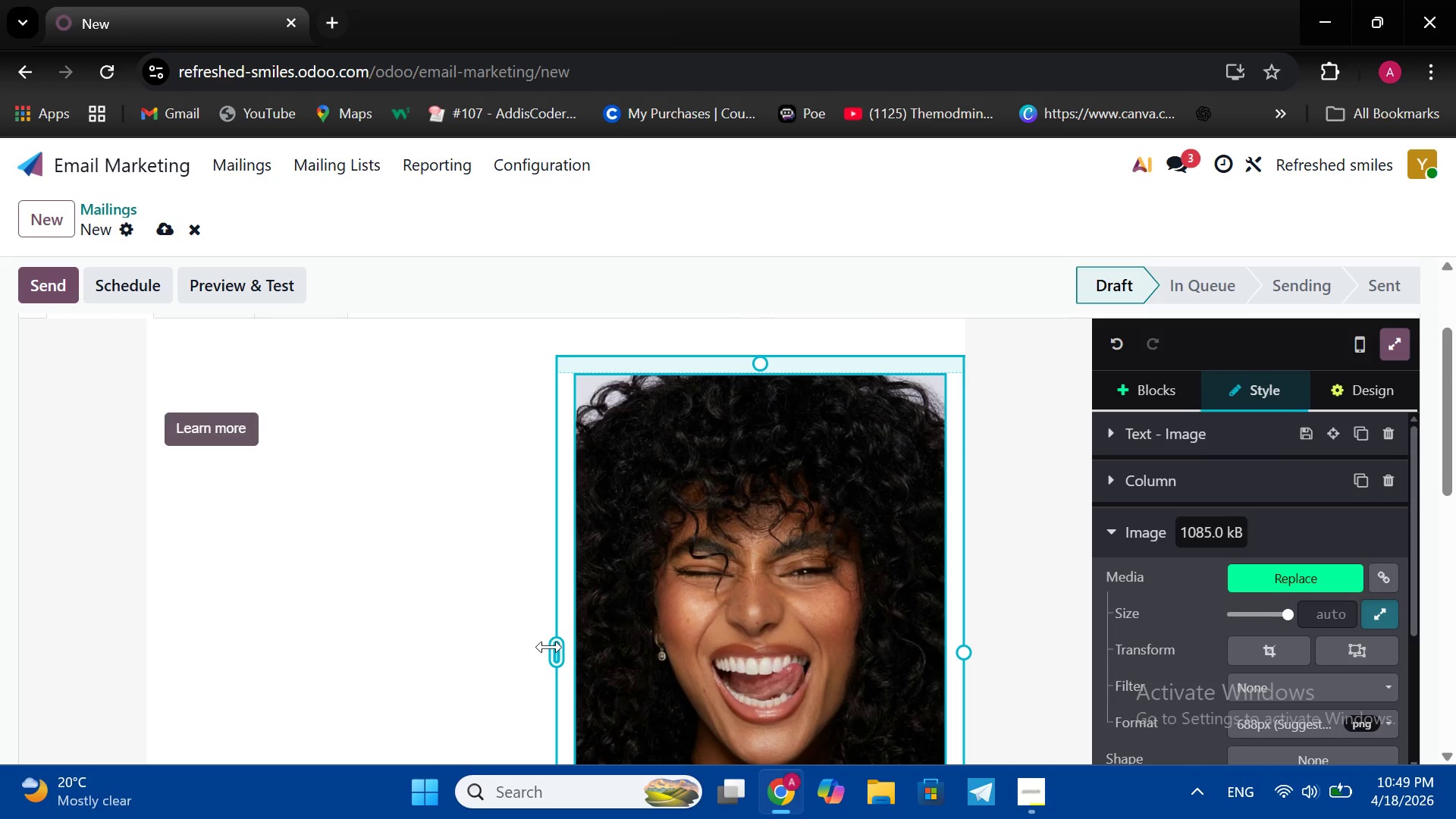 
left_click_drag(start_coordinate=[559, 646], to_coordinate=[518, 649])
 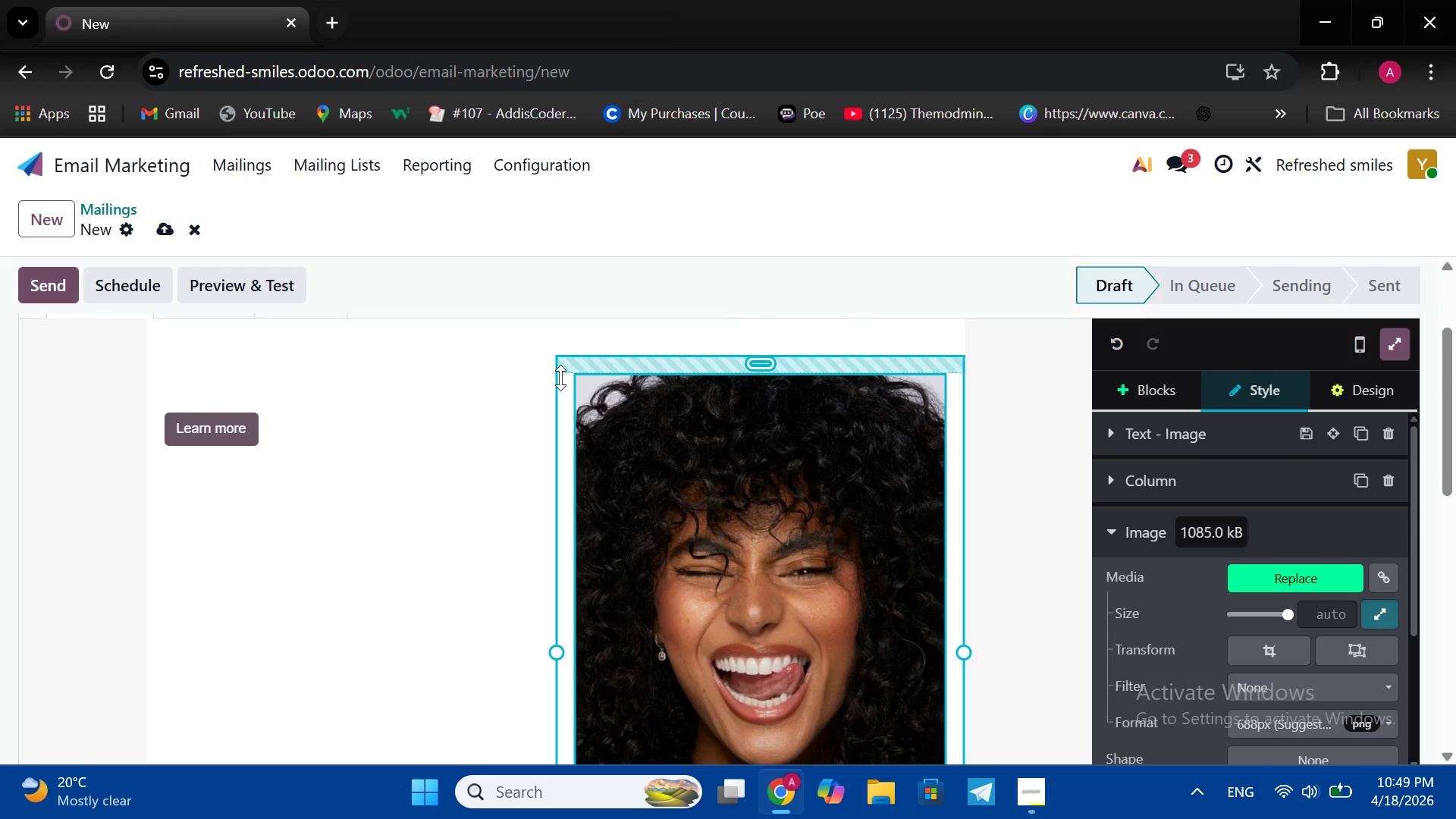 
left_click_drag(start_coordinate=[557, 350], to_coordinate=[560, 378])
 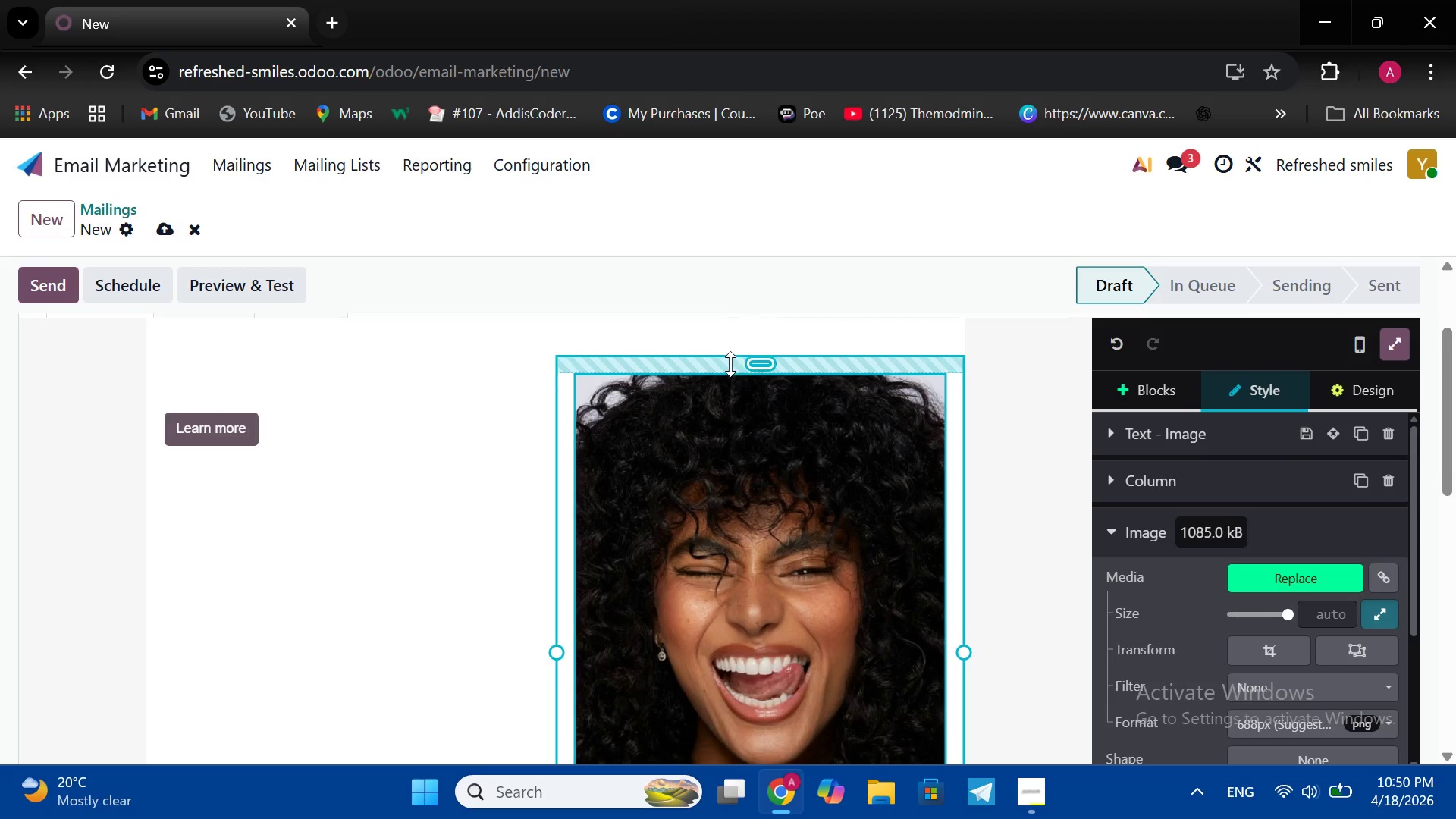 
left_click_drag(start_coordinate=[723, 396], to_coordinate=[733, 353])
 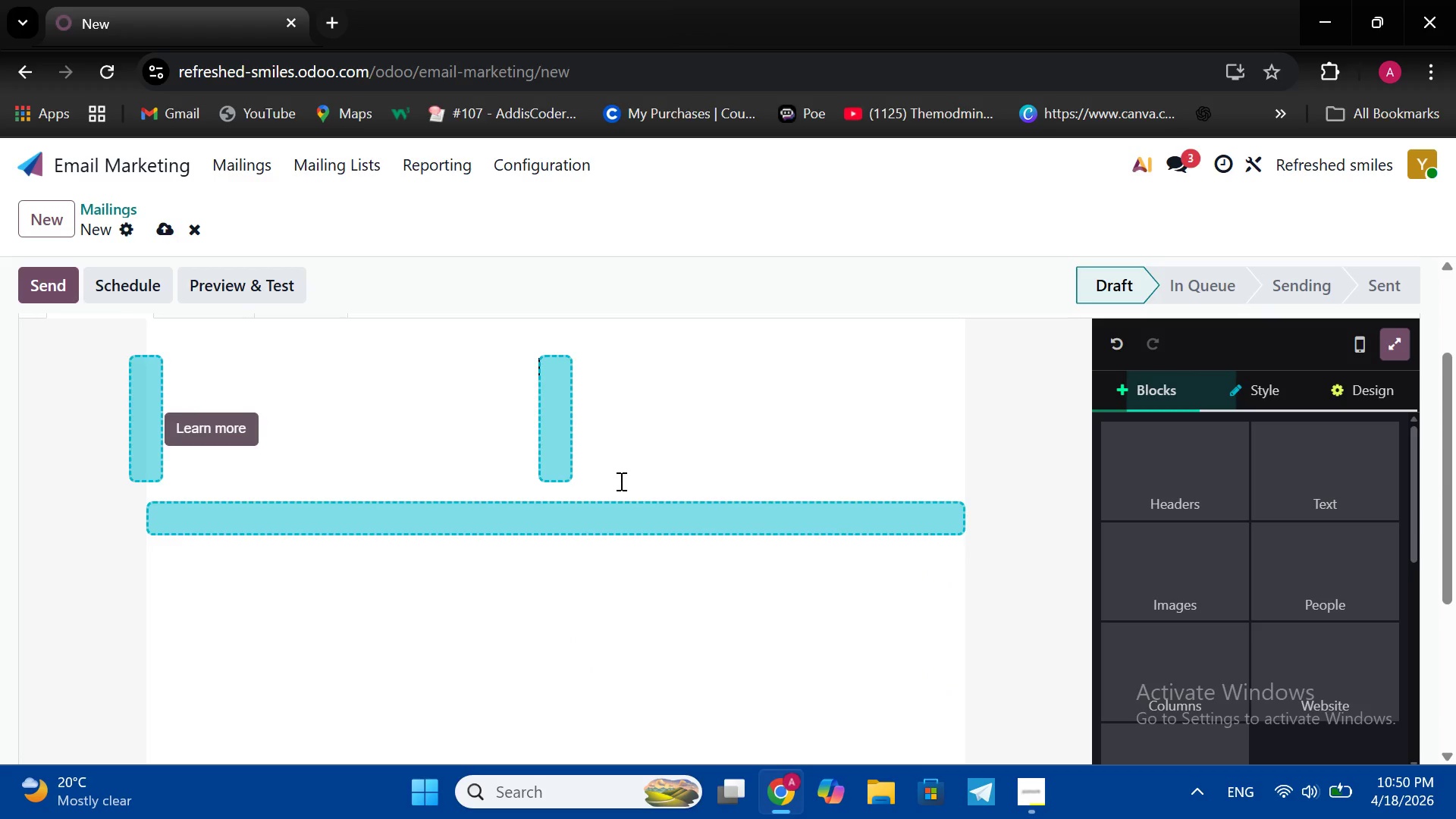 
left_click_drag(start_coordinate=[751, 489], to_coordinate=[613, 481])
 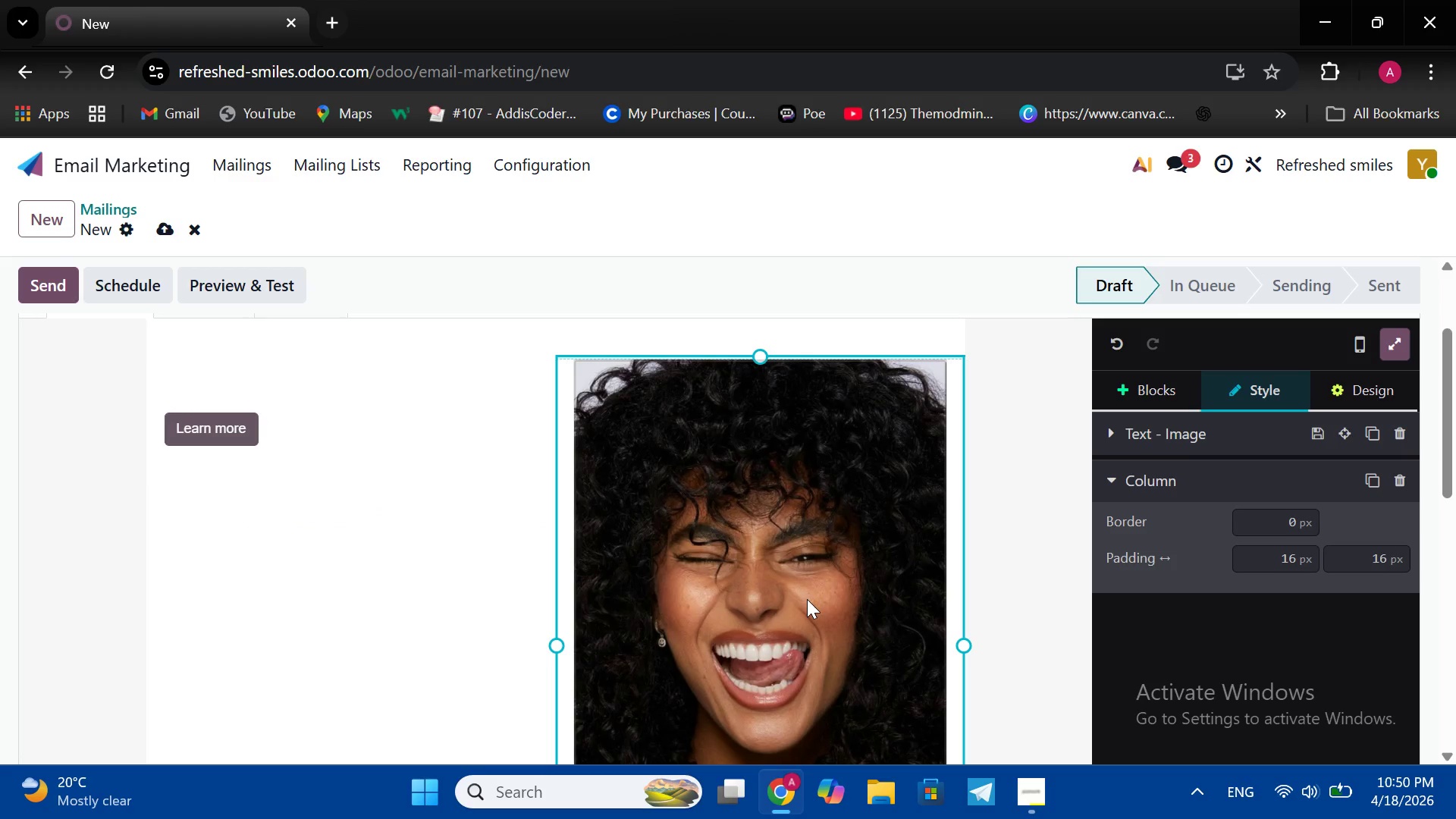 
left_click_drag(start_coordinate=[853, 592], to_coordinate=[339, 579])
 